 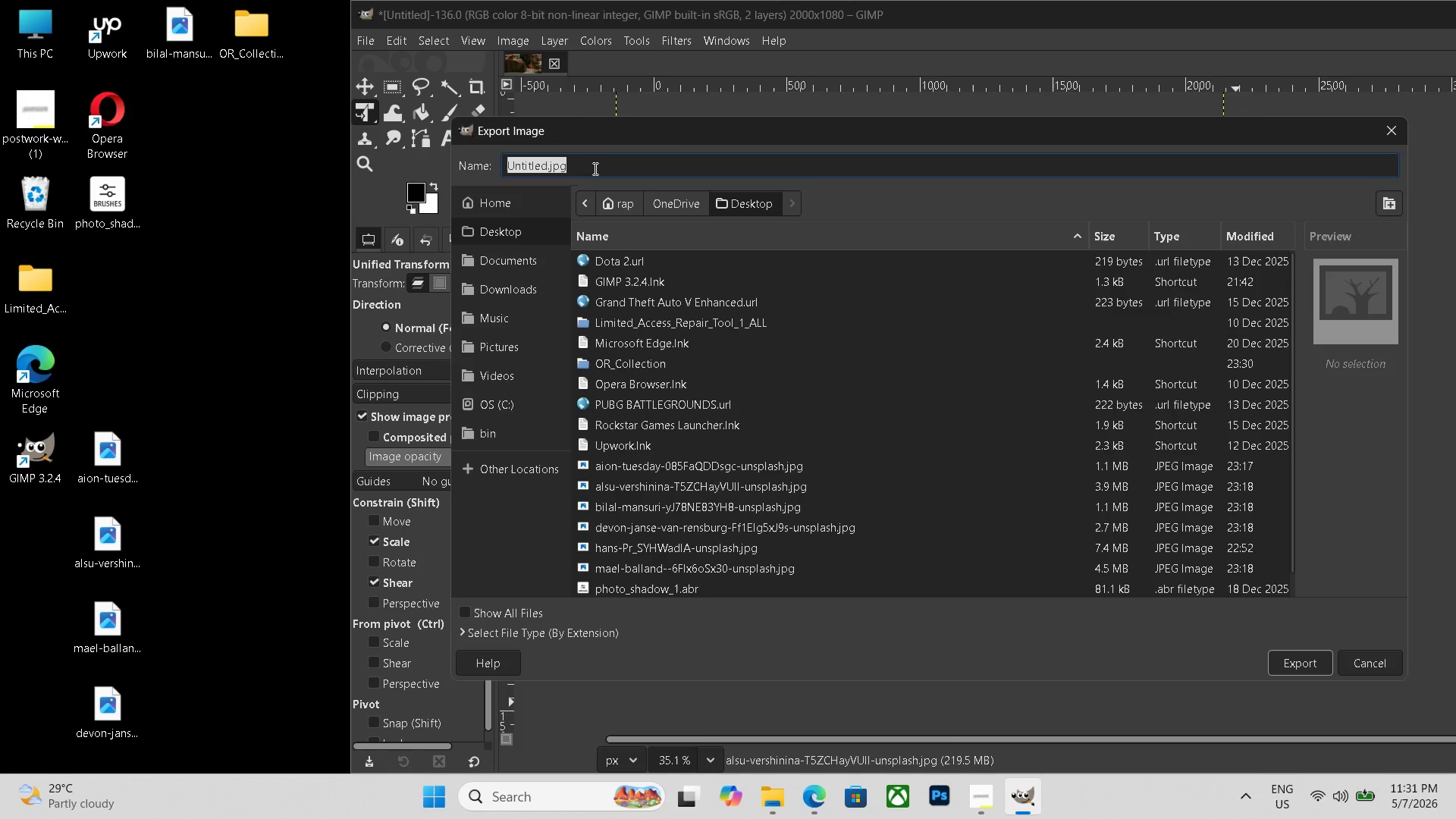 
key(Control+V)
 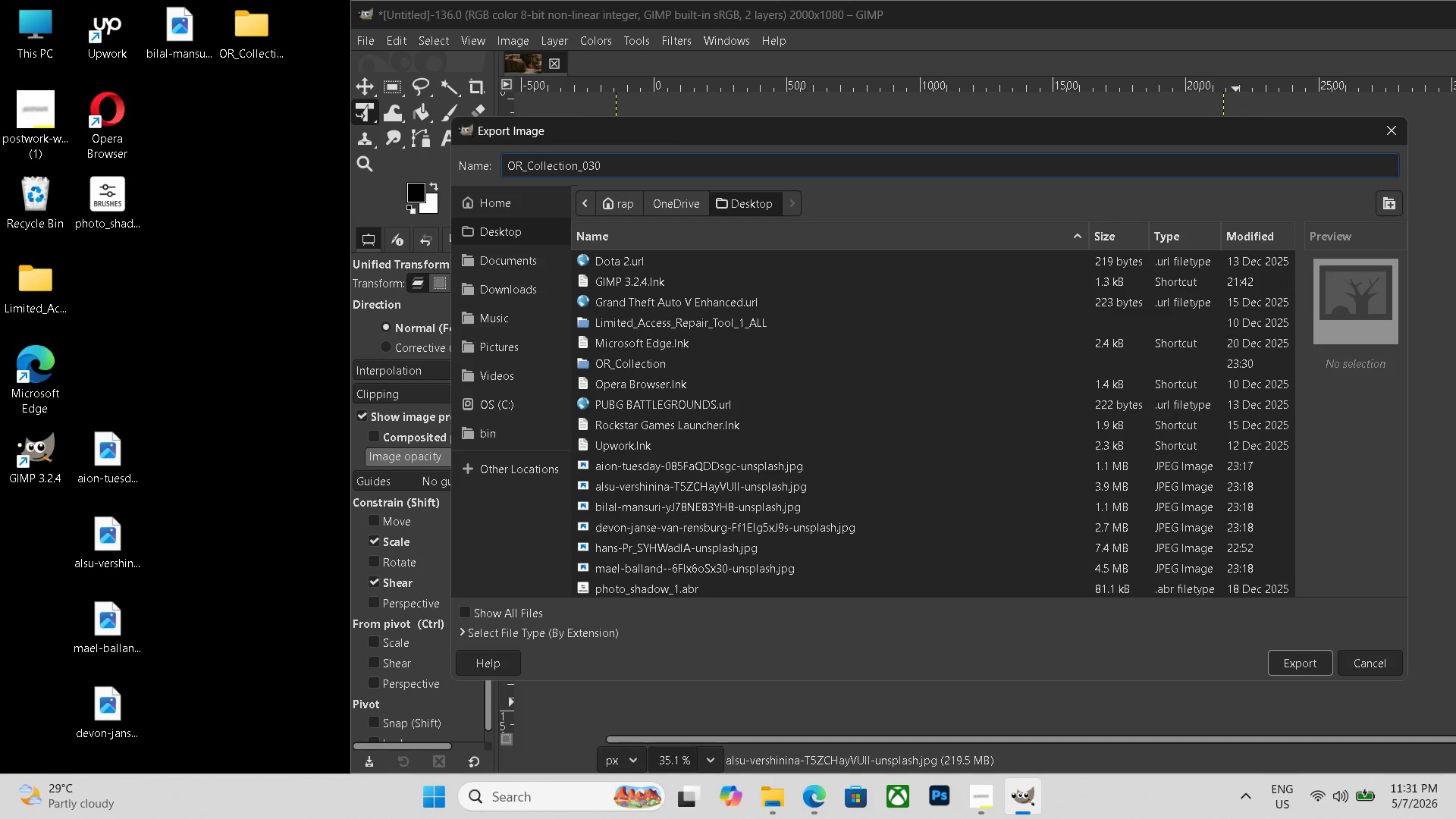 
key(Backspace)
 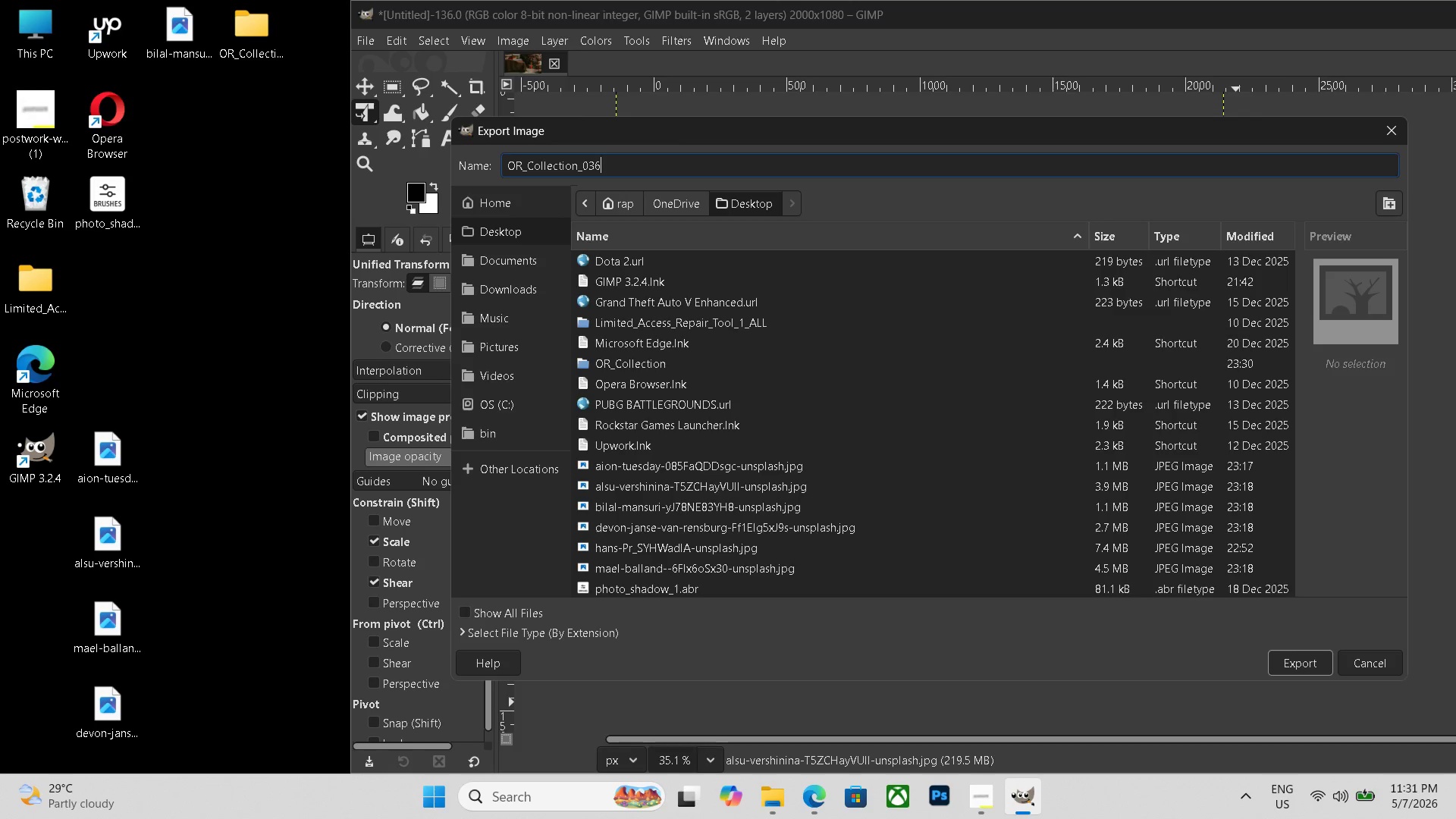 
key(Numpad6)
 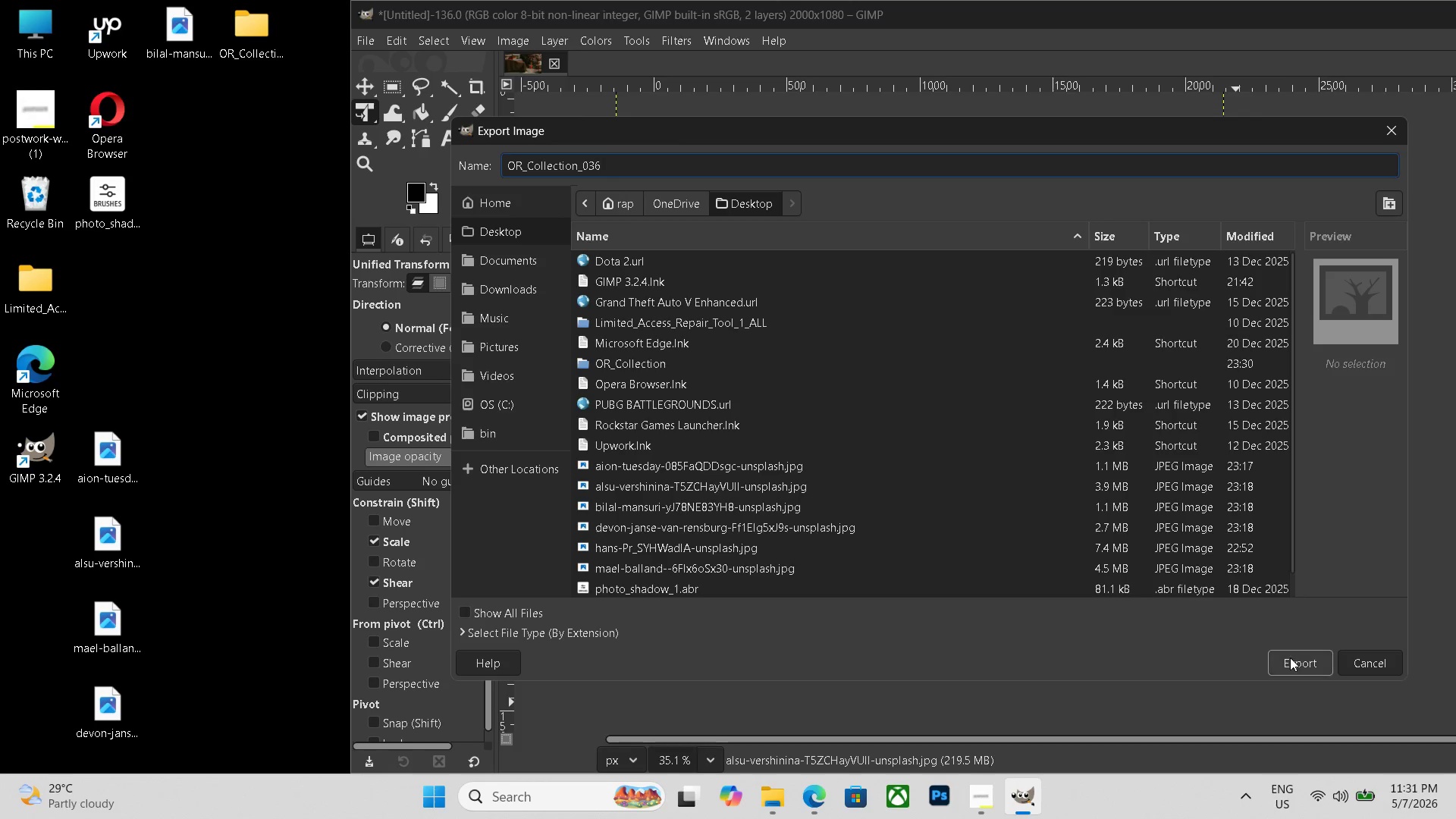 
left_click([1291, 657])
 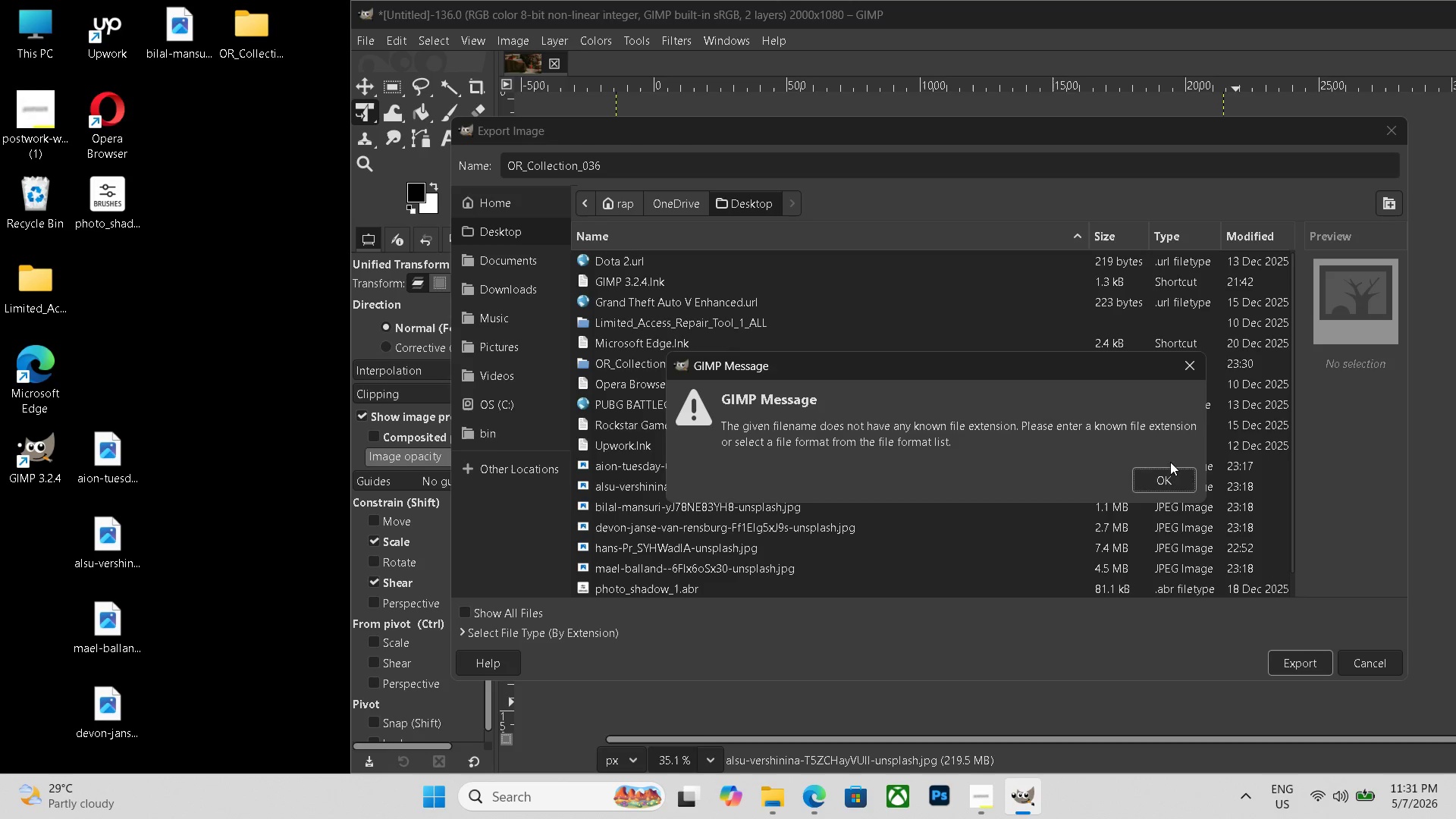 
left_click([1172, 484])
 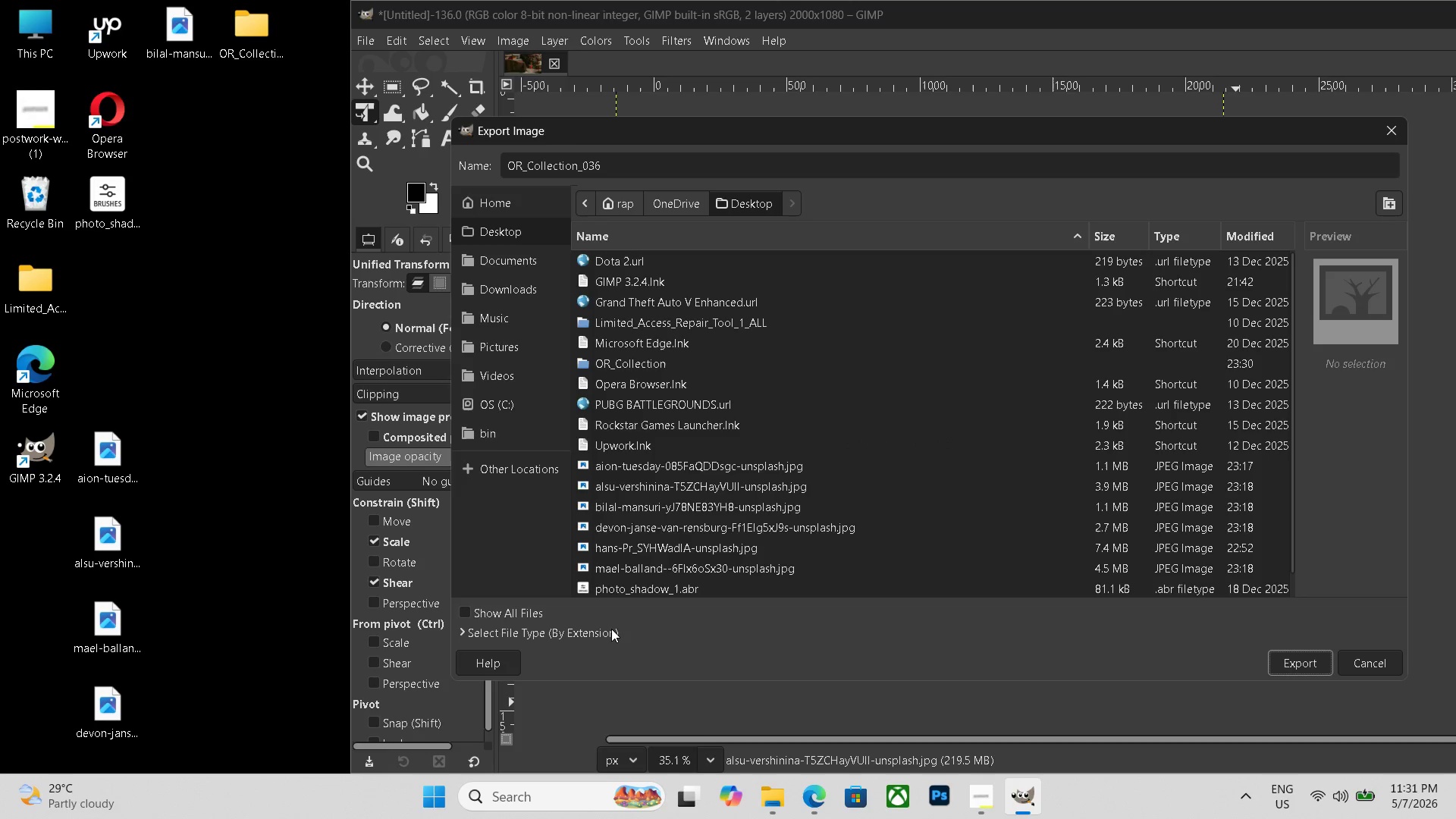 
left_click([611, 629])
 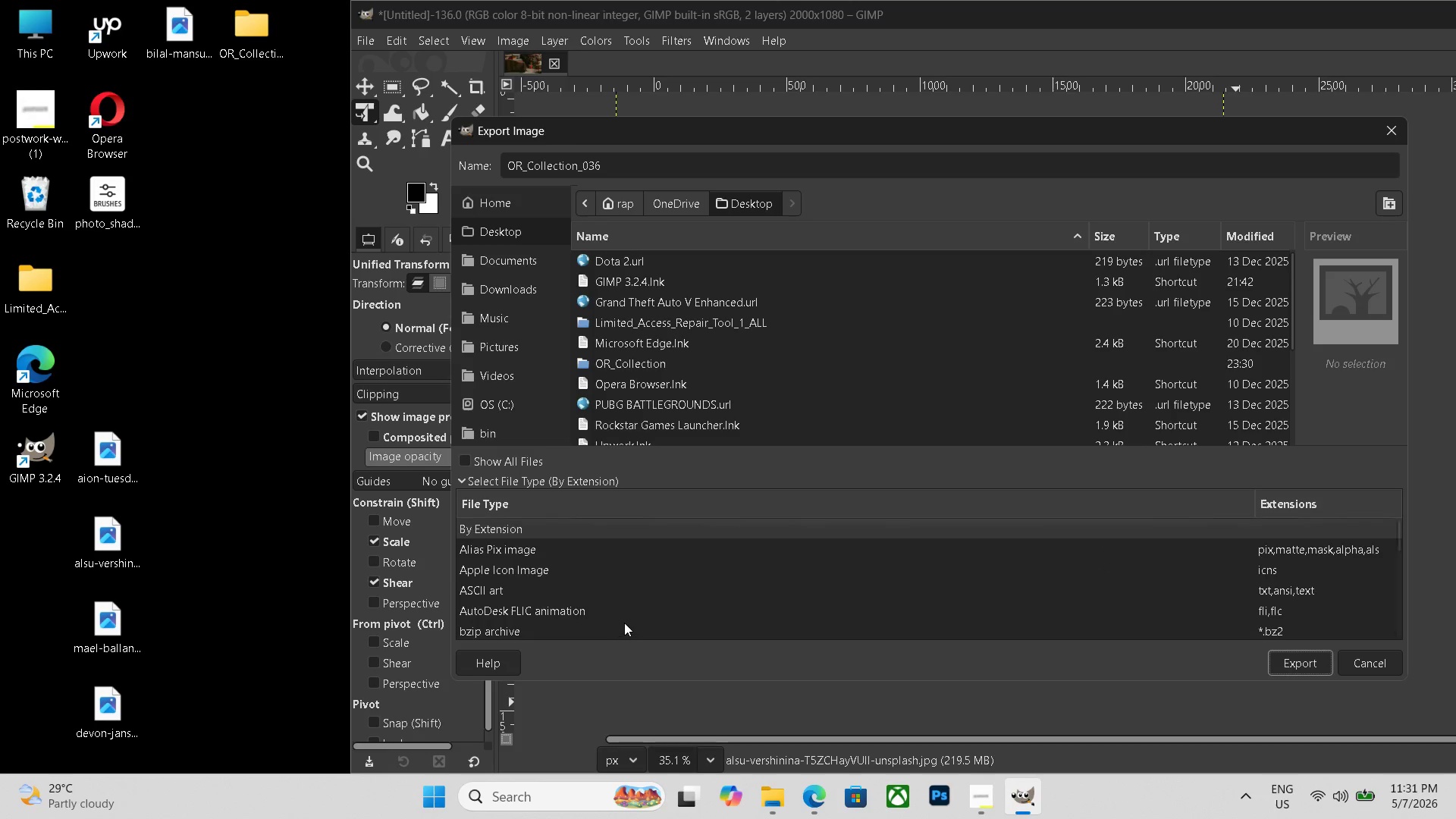 
scroll: coordinate [560, 616], scroll_direction: down, amount: 19.0
 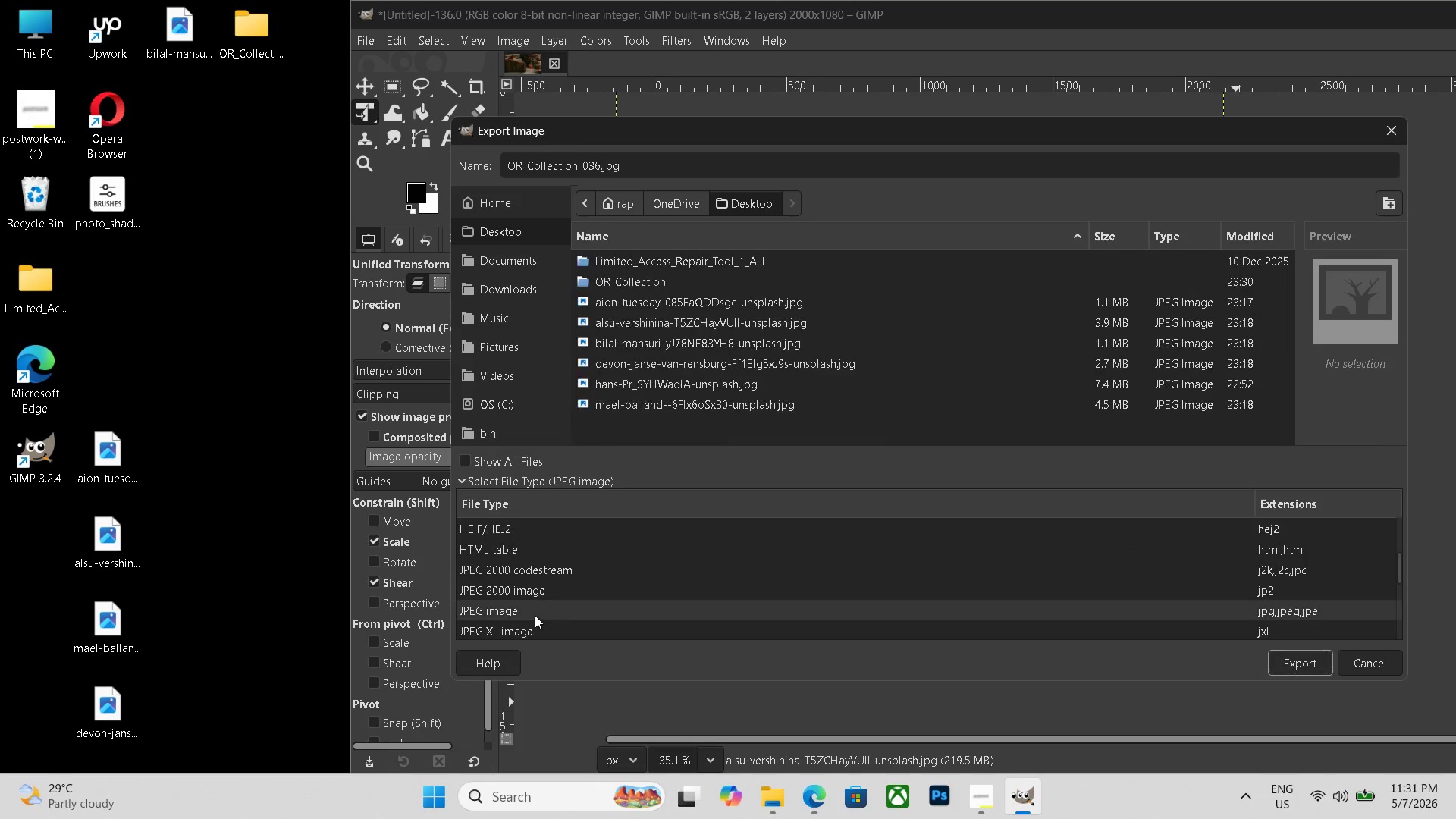 
left_click([535, 616])
 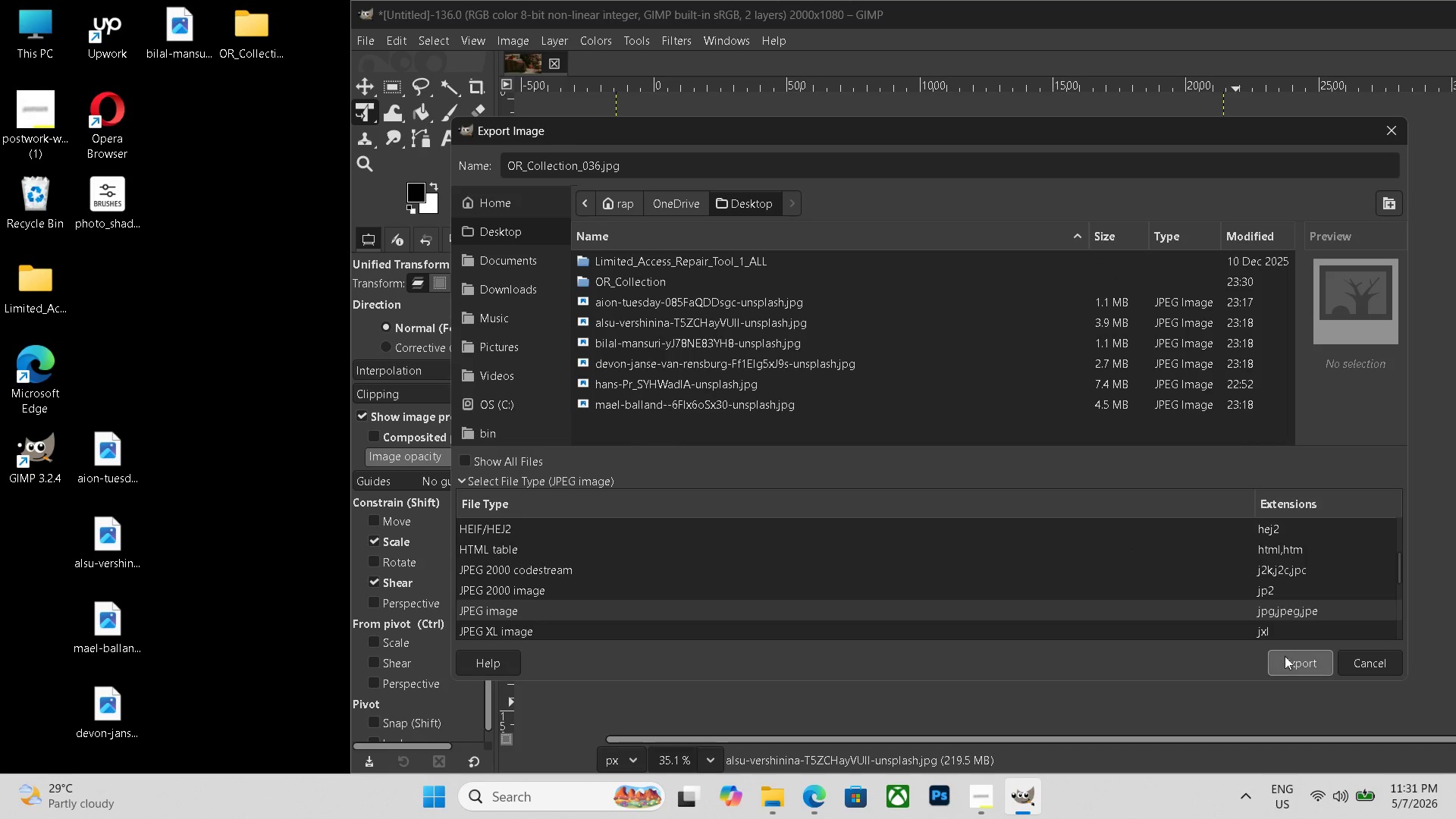 
left_click([1285, 656])
 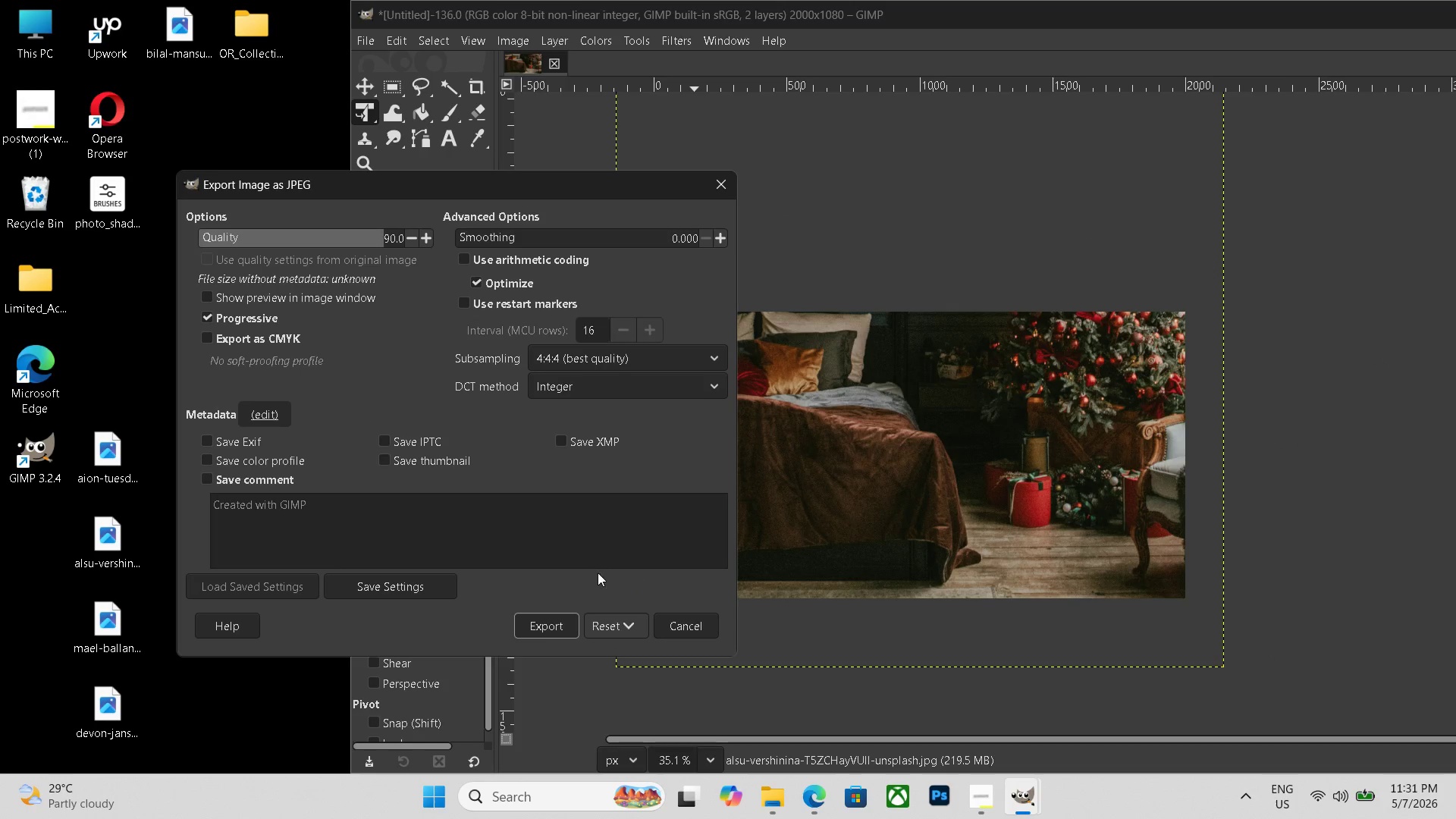 
left_click([559, 623])
 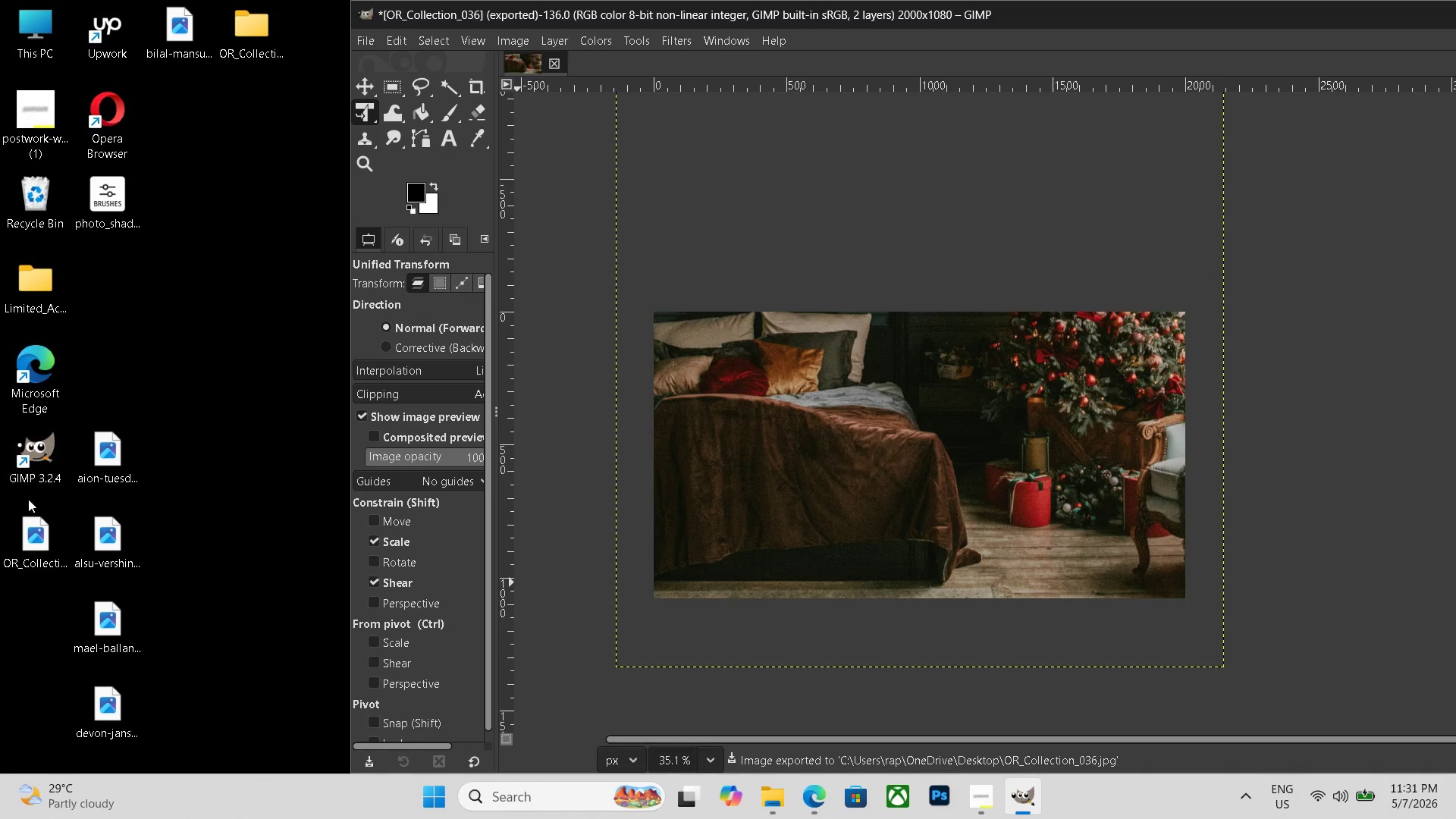 
left_click_drag(start_coordinate=[27, 538], to_coordinate=[243, 43])
 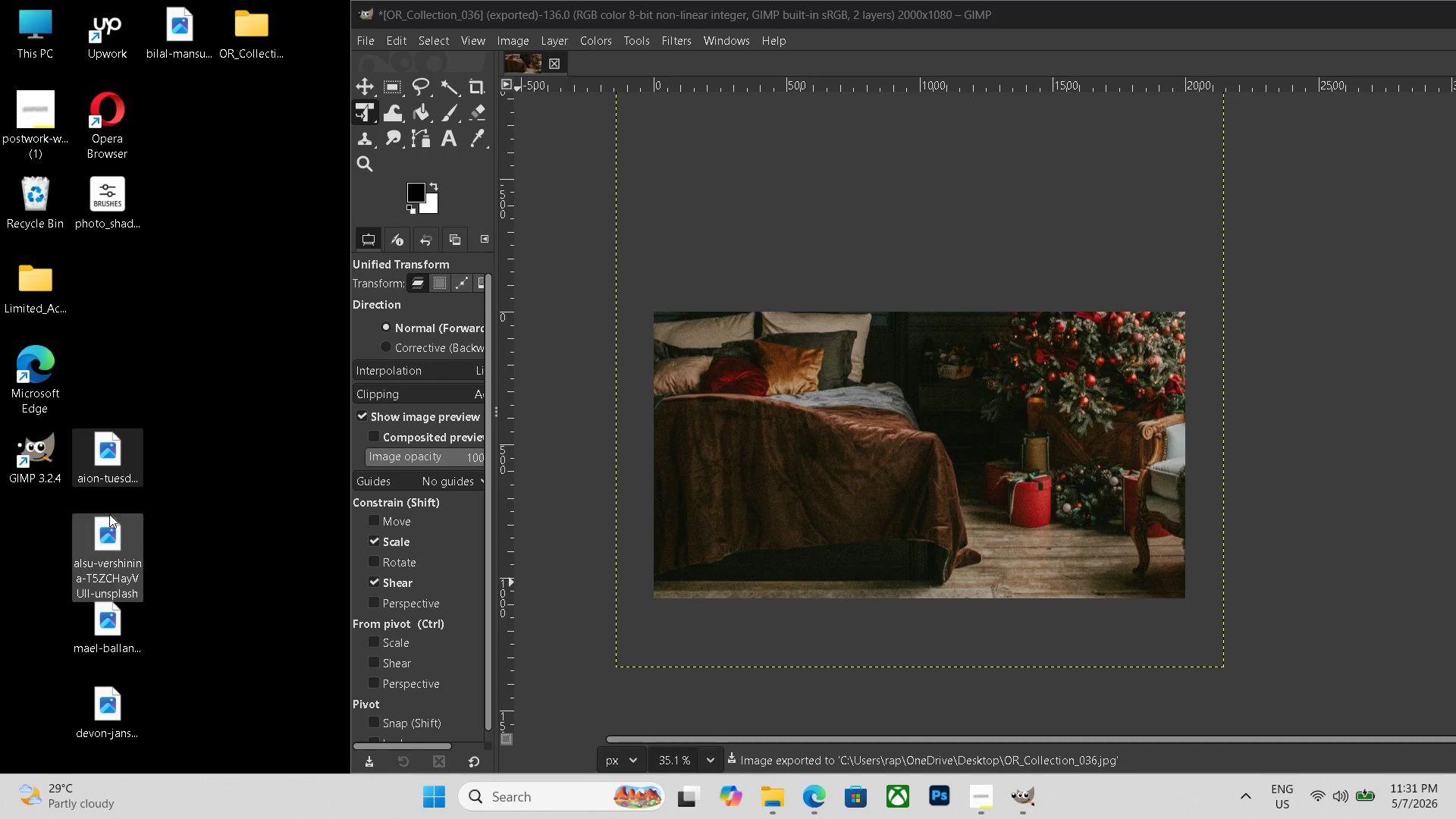 
double_click([114, 531])
 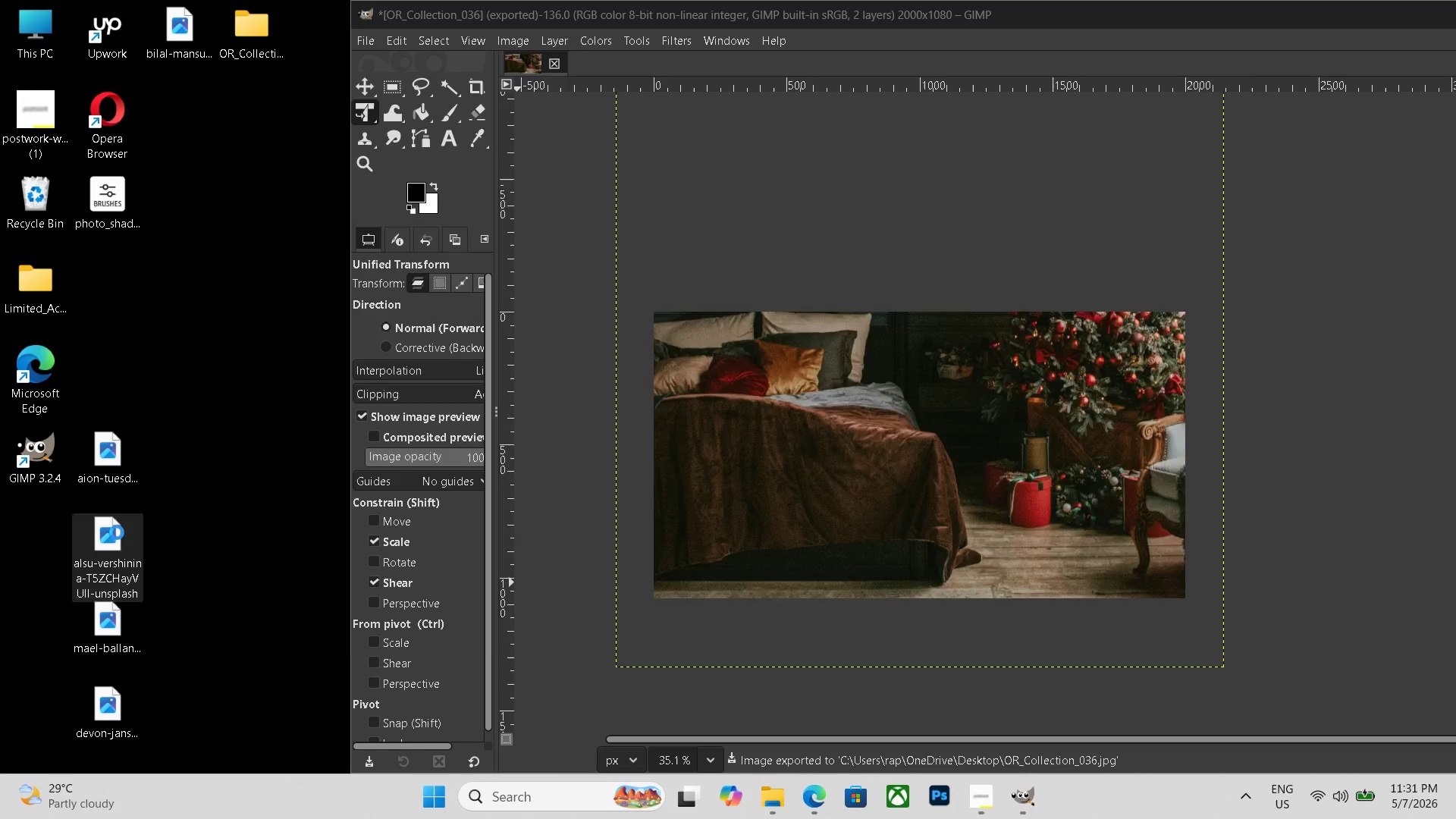 
triple_click([115, 531])
 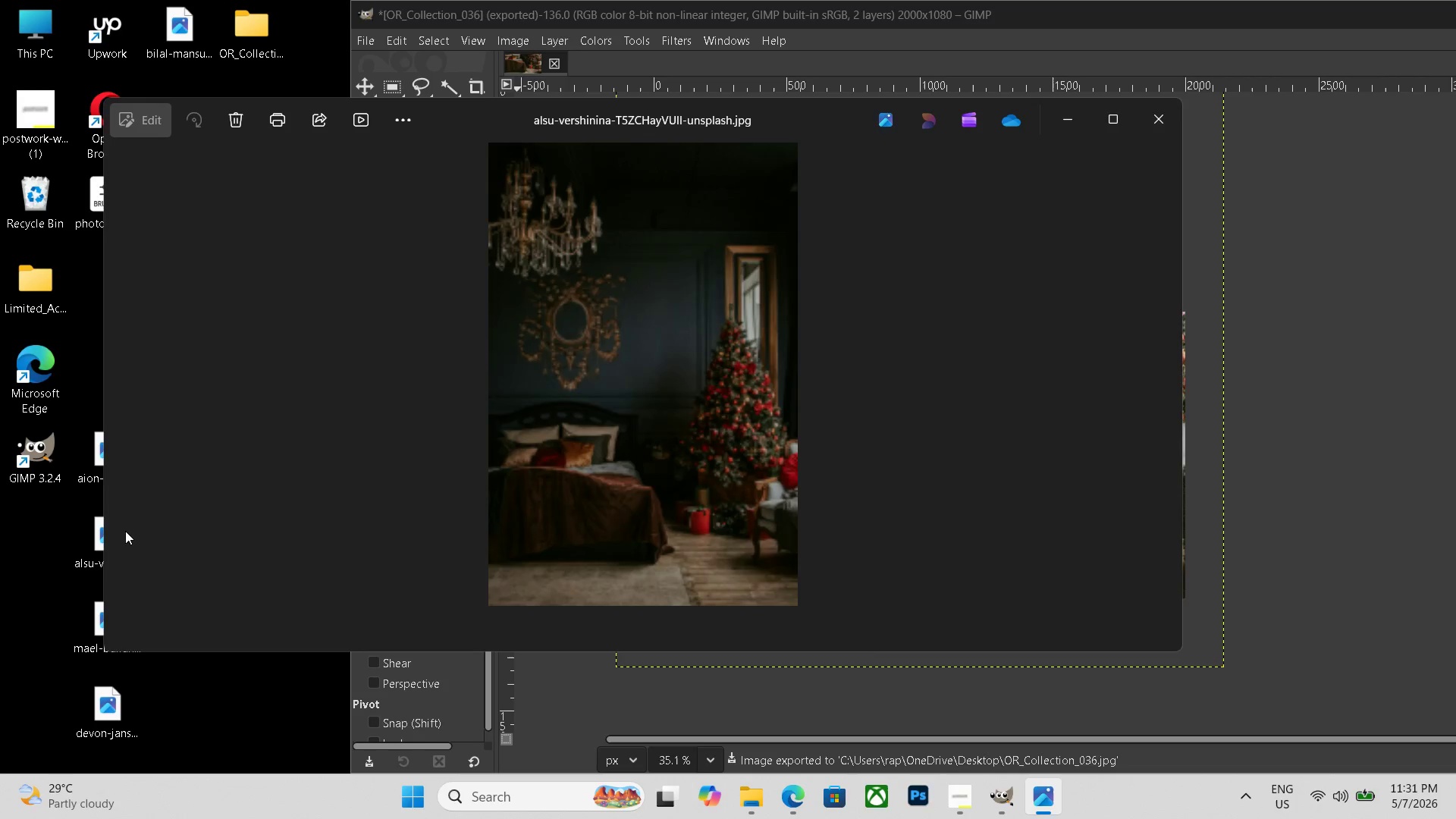 
key(Escape)
 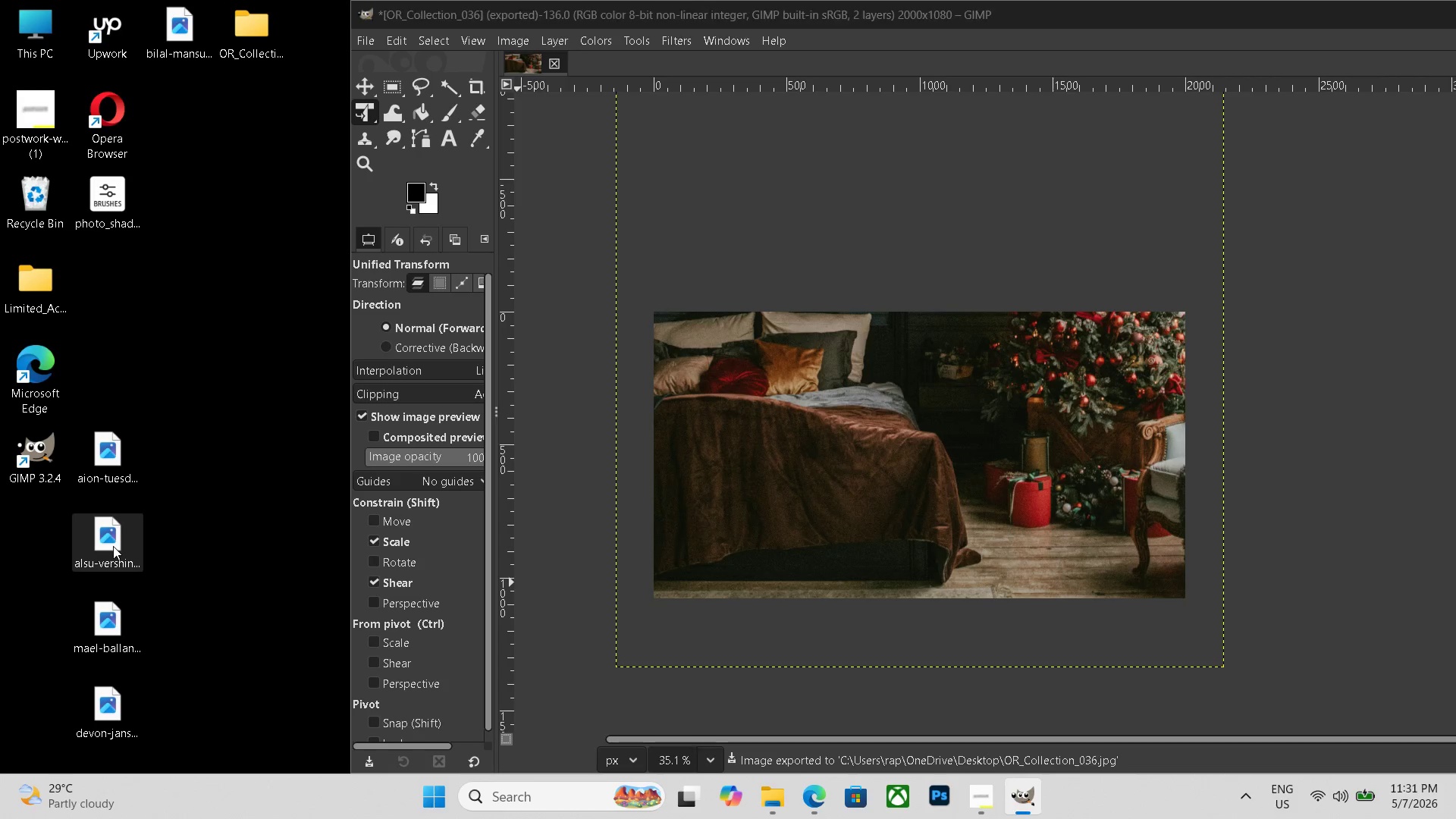 
left_click([113, 546])
 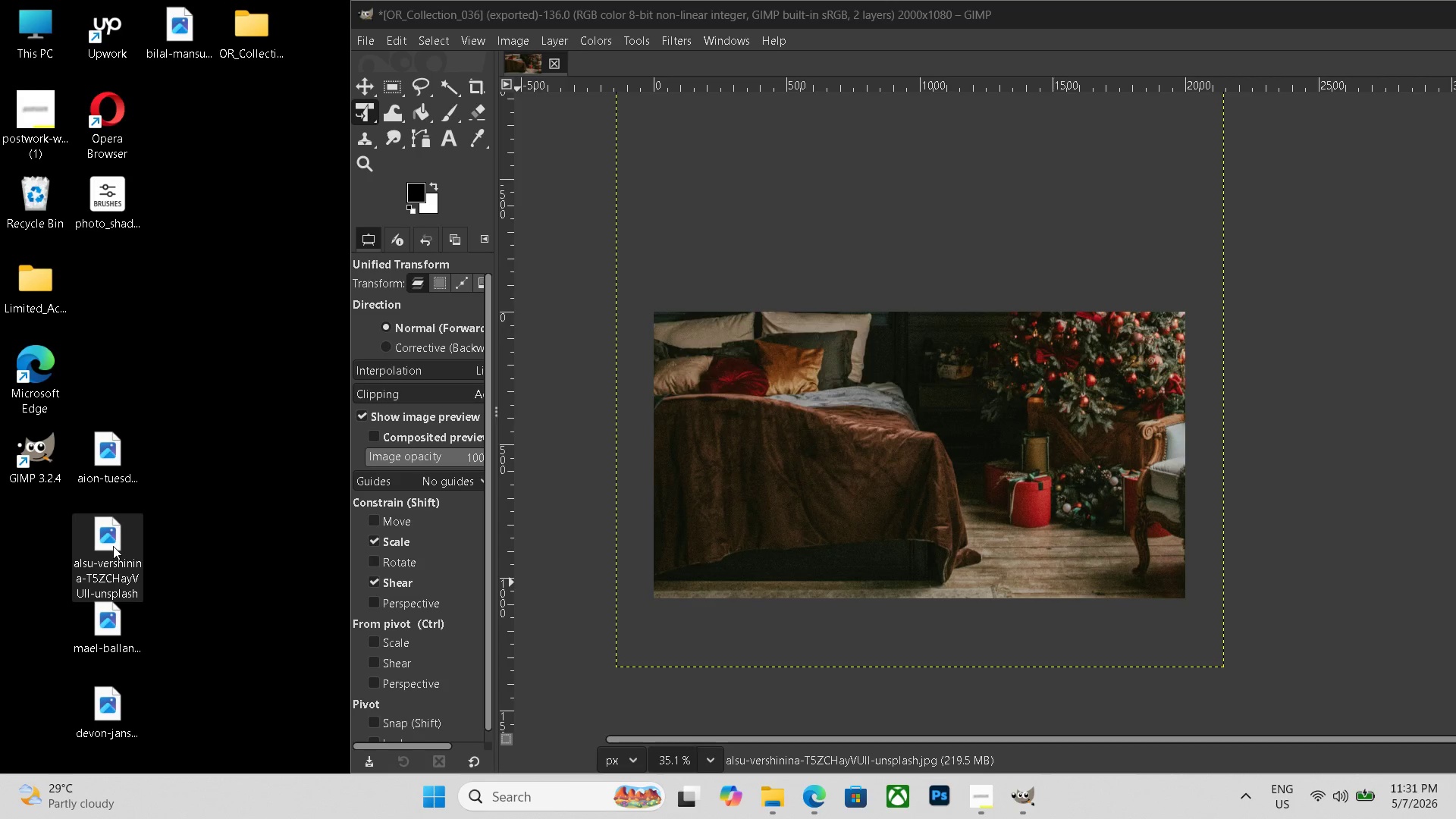 
key(Delete)
 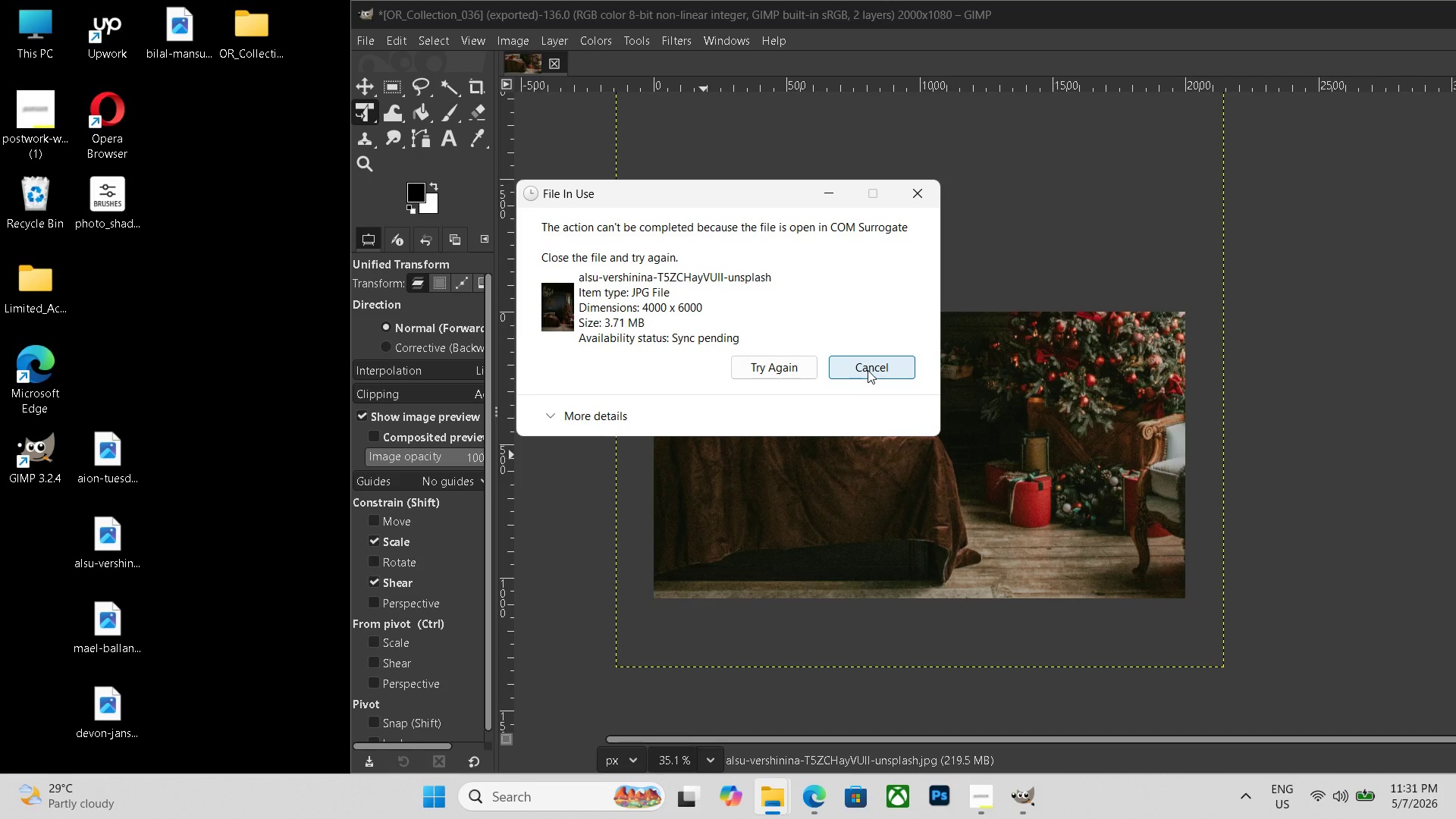 
double_click([868, 370])
 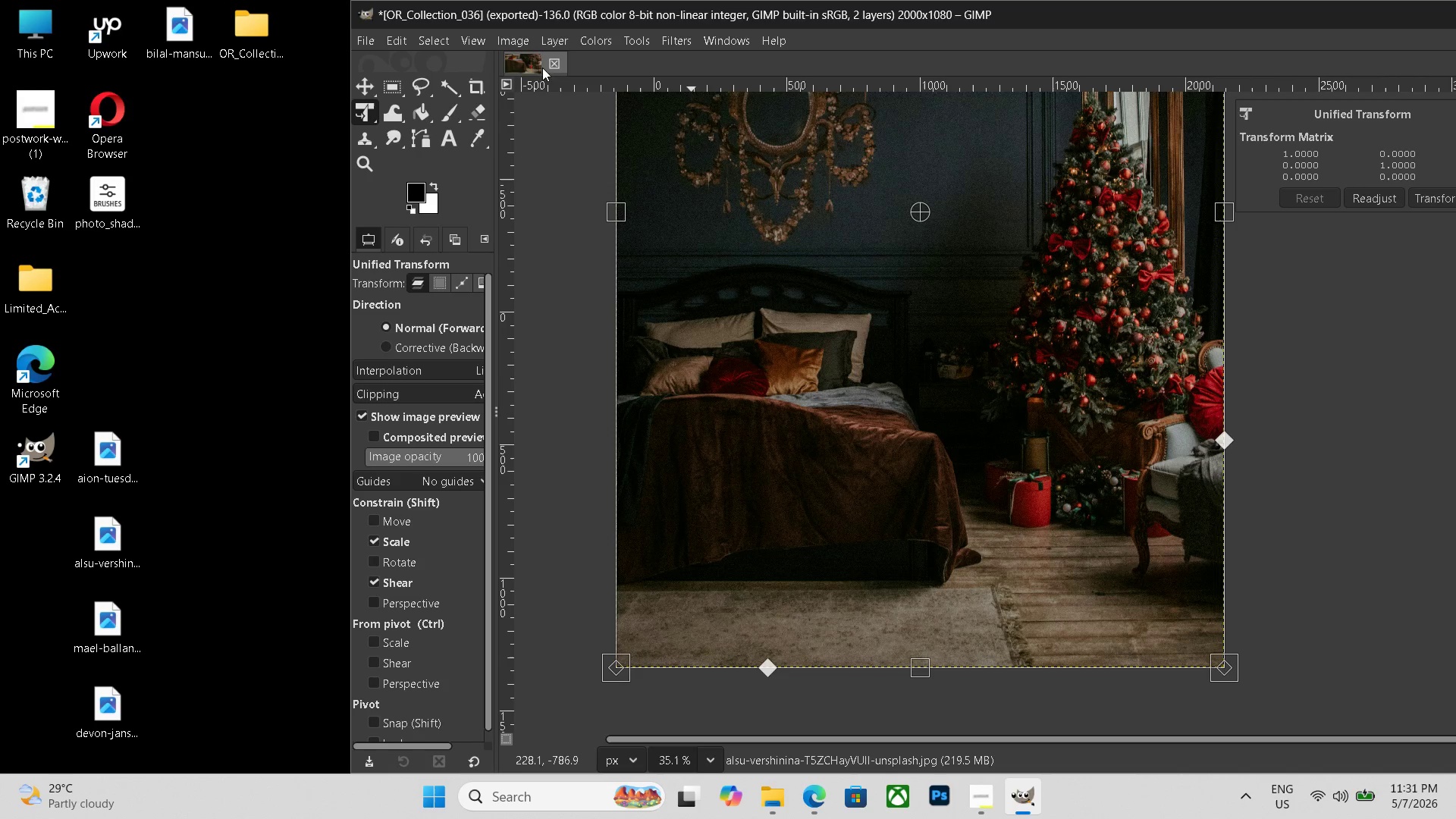 
left_click([558, 65])
 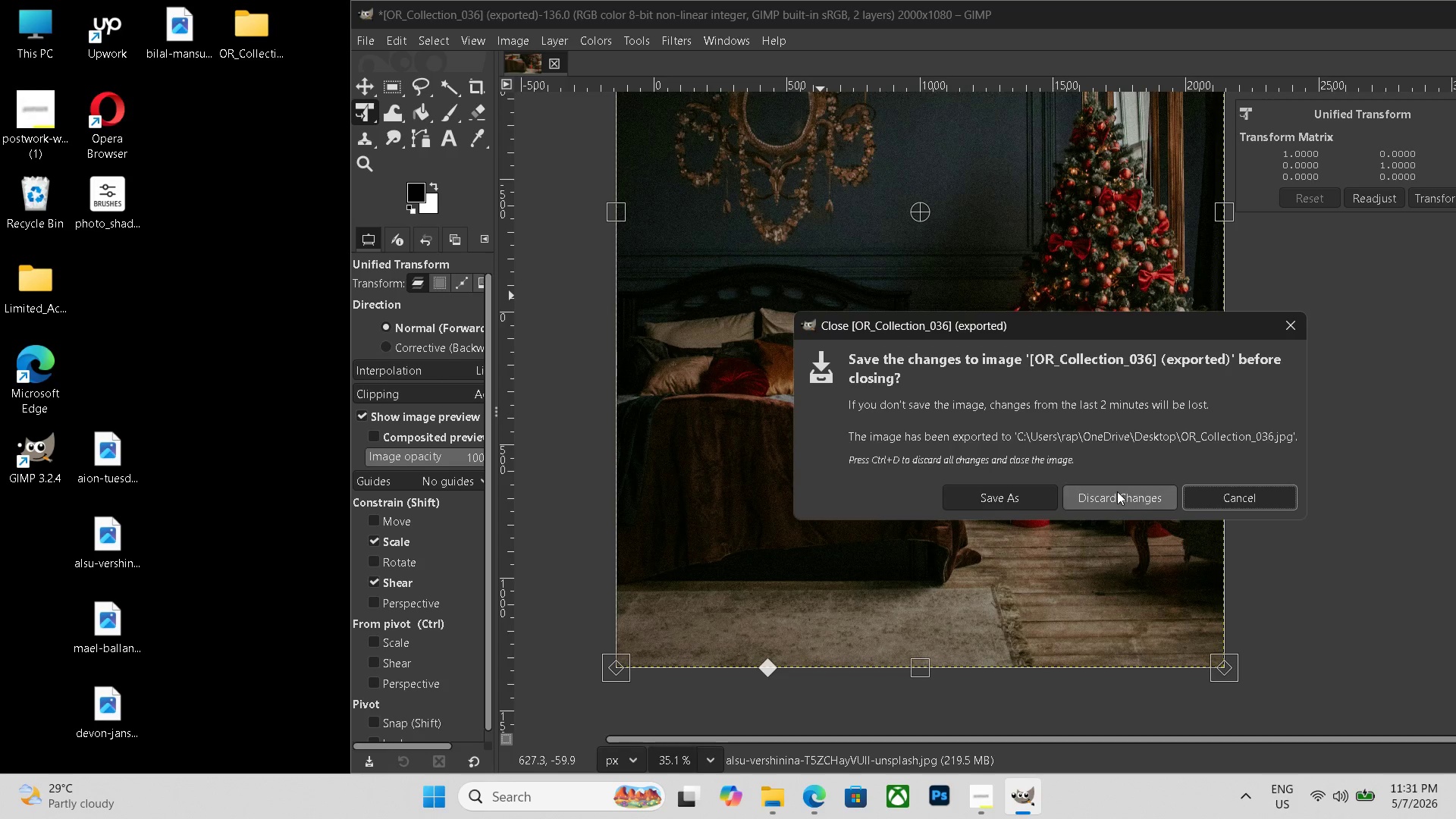 
left_click([1117, 491])
 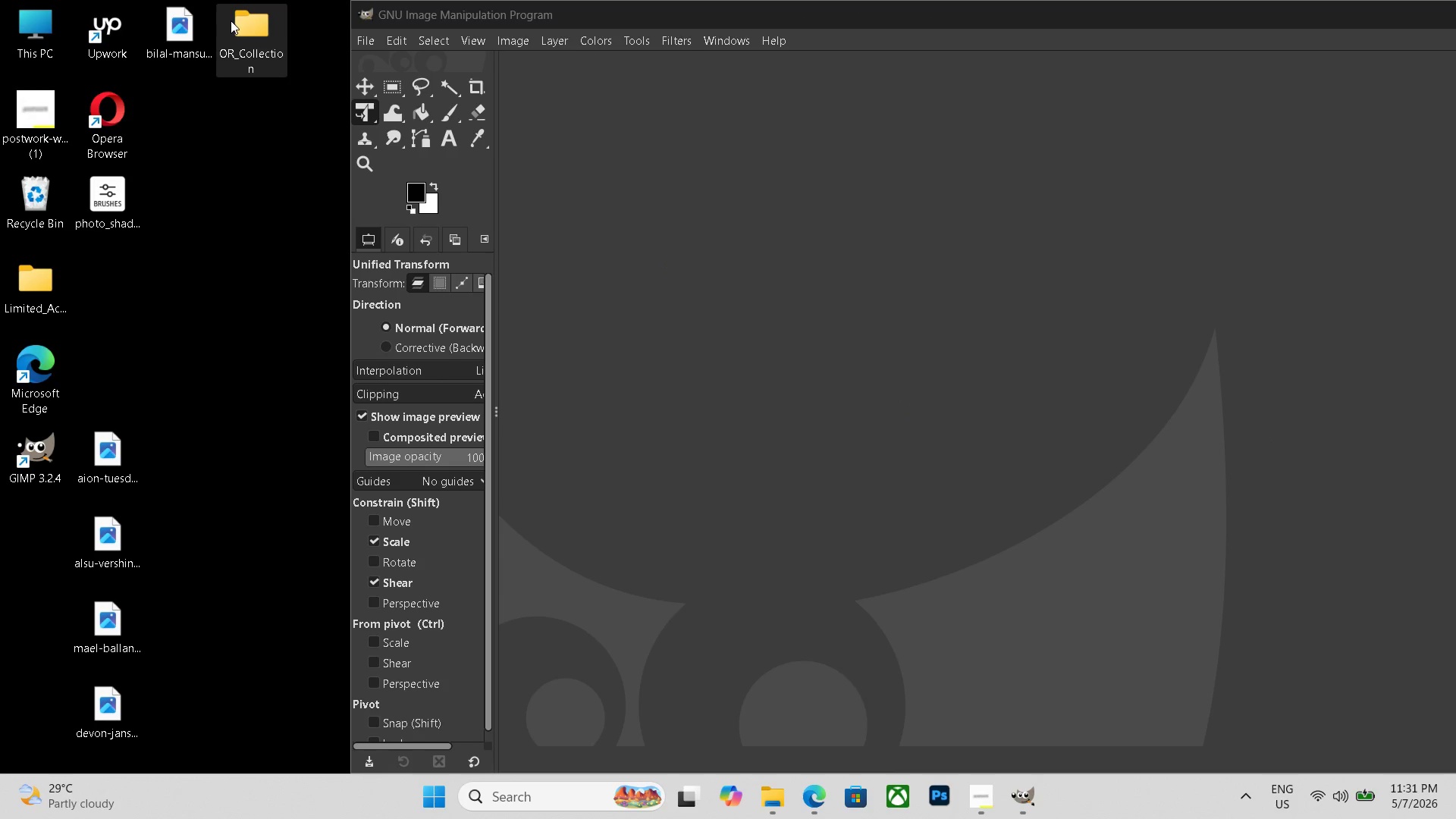 
double_click([231, 20])
 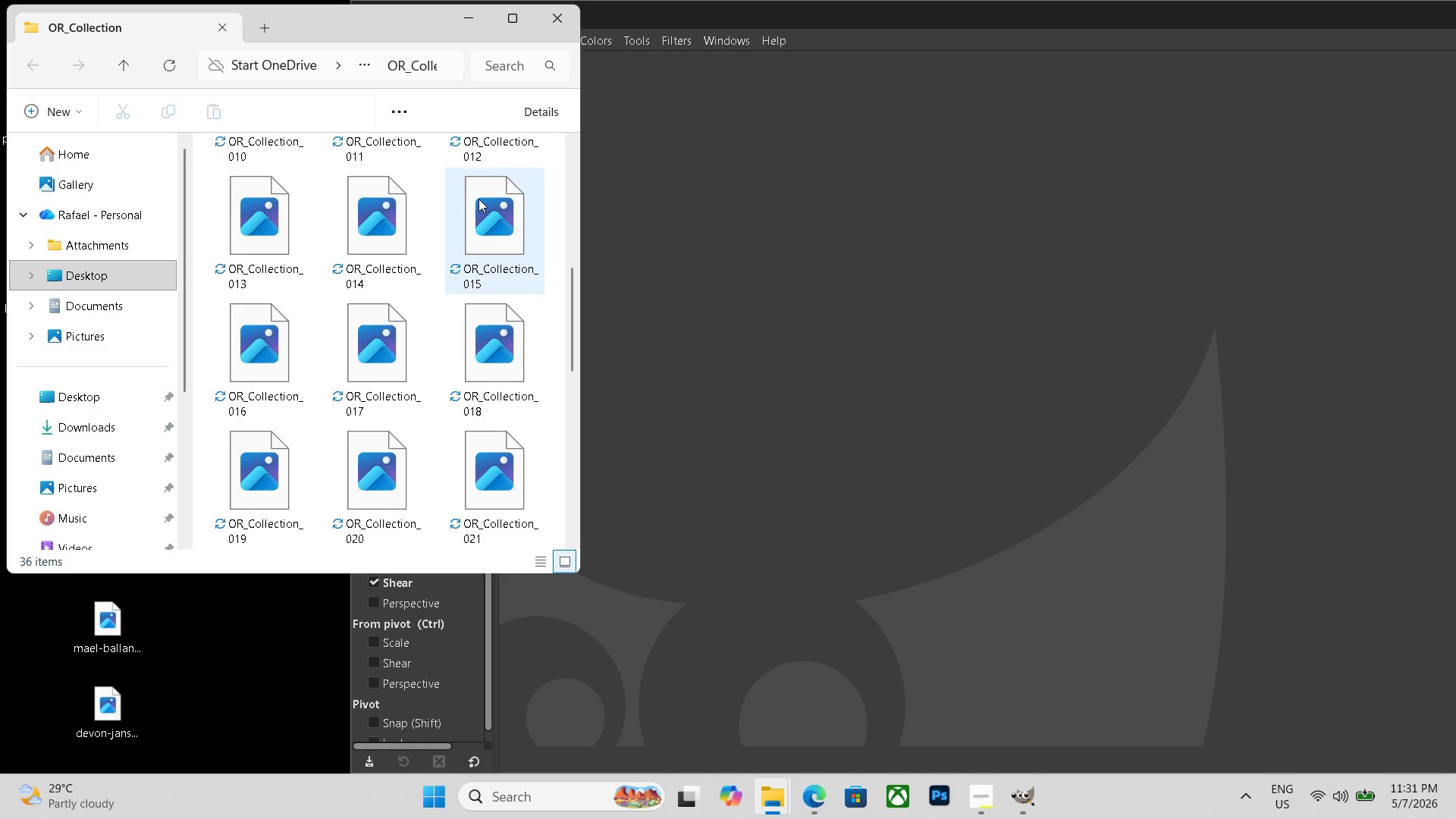 
scroll: coordinate [479, 199], scroll_direction: down, amount: 8.0
 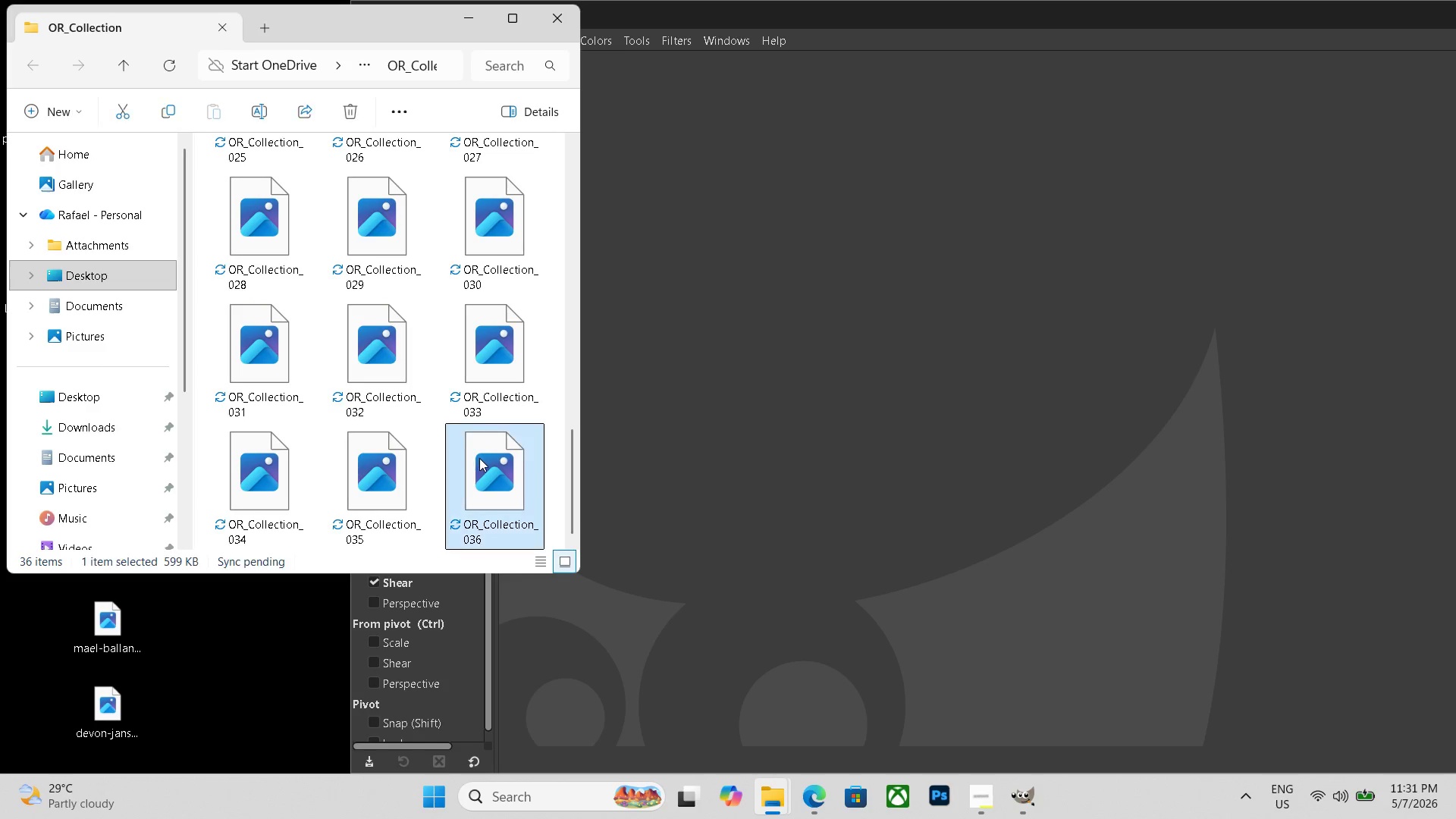 
double_click([479, 458])
 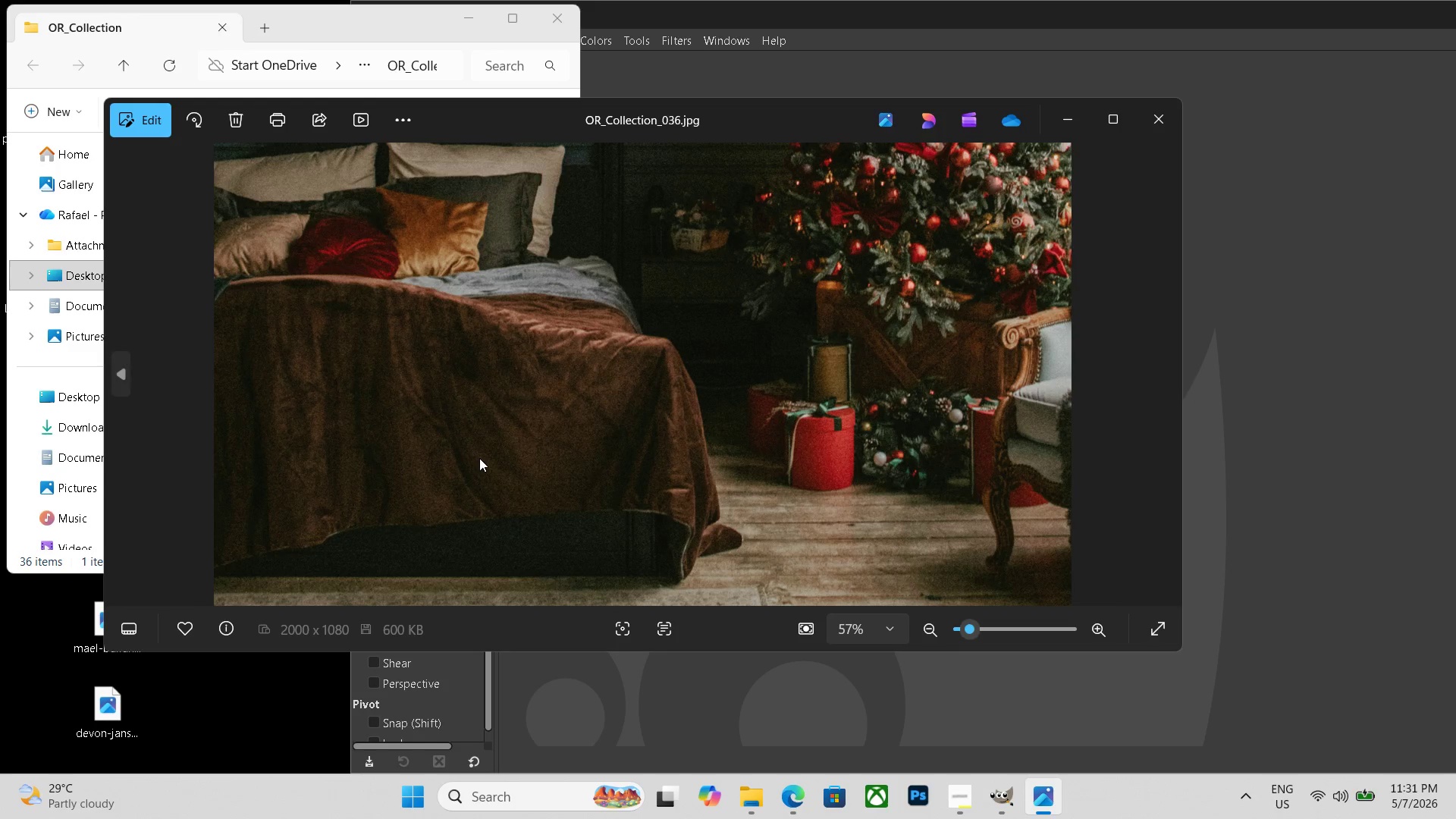 
scroll: coordinate [480, 457], scroll_direction: down, amount: 1.0
 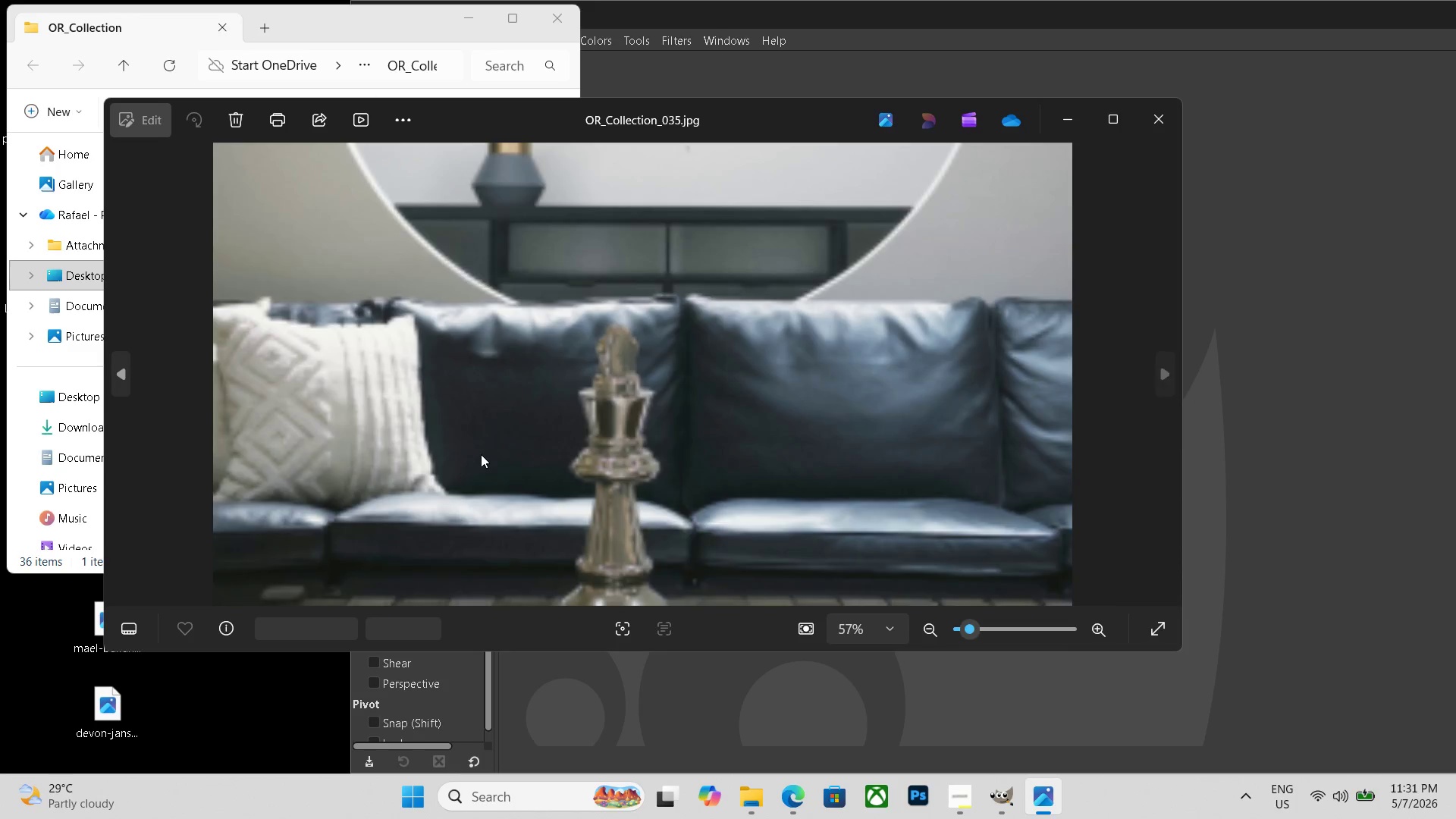 
key(ArrowLeft)
 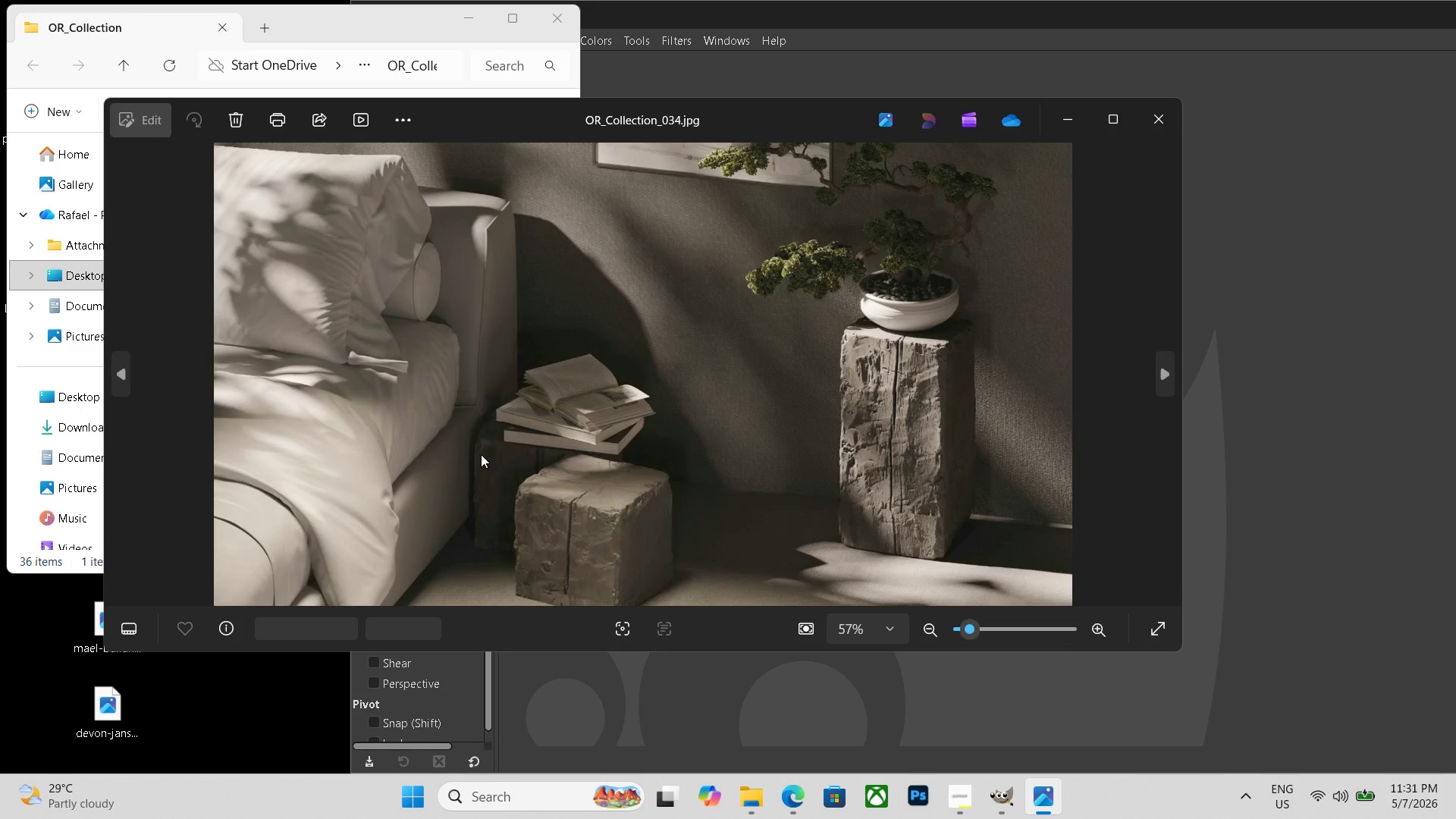 
key(ArrowLeft)
 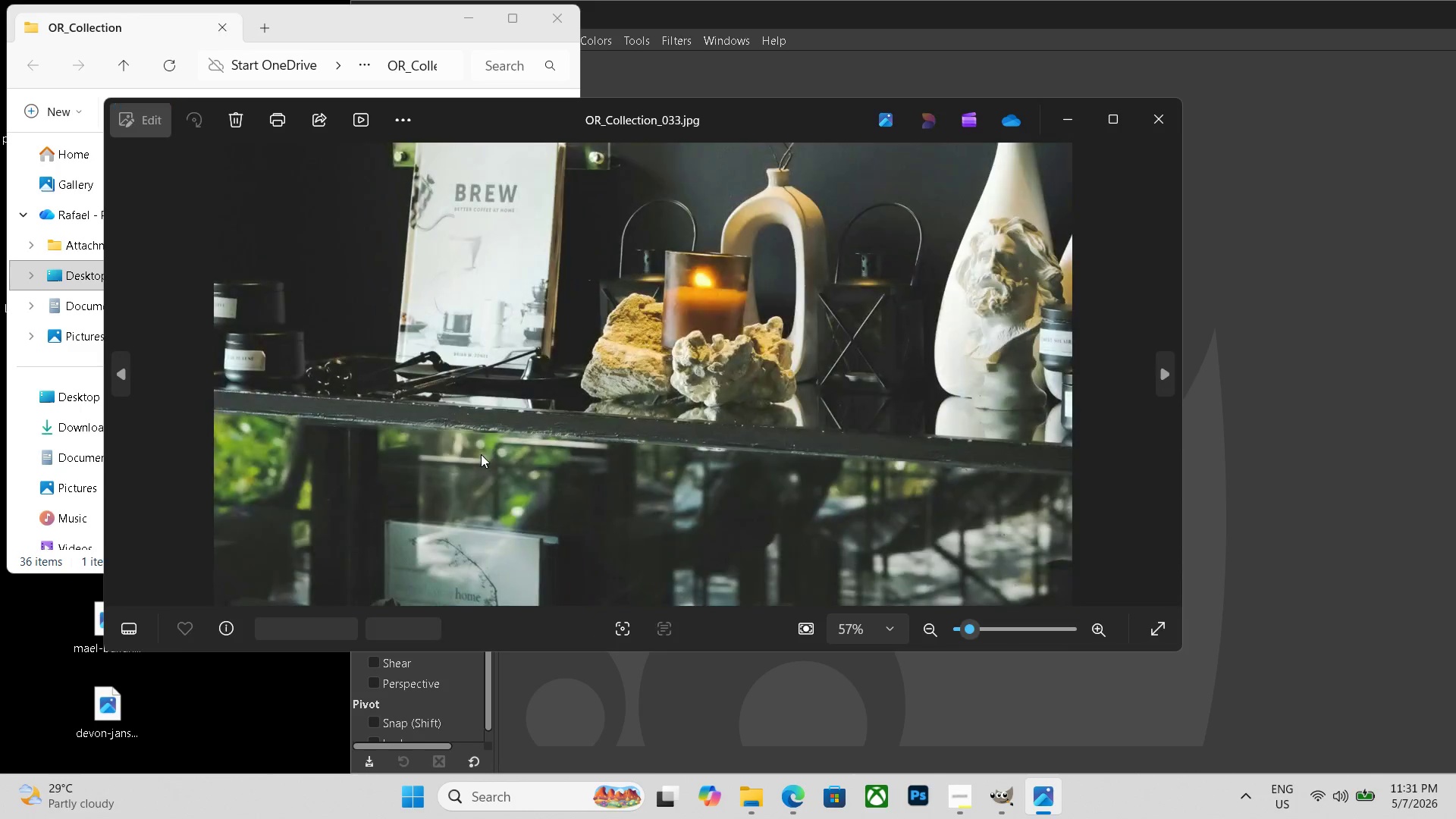 
key(ArrowLeft)
 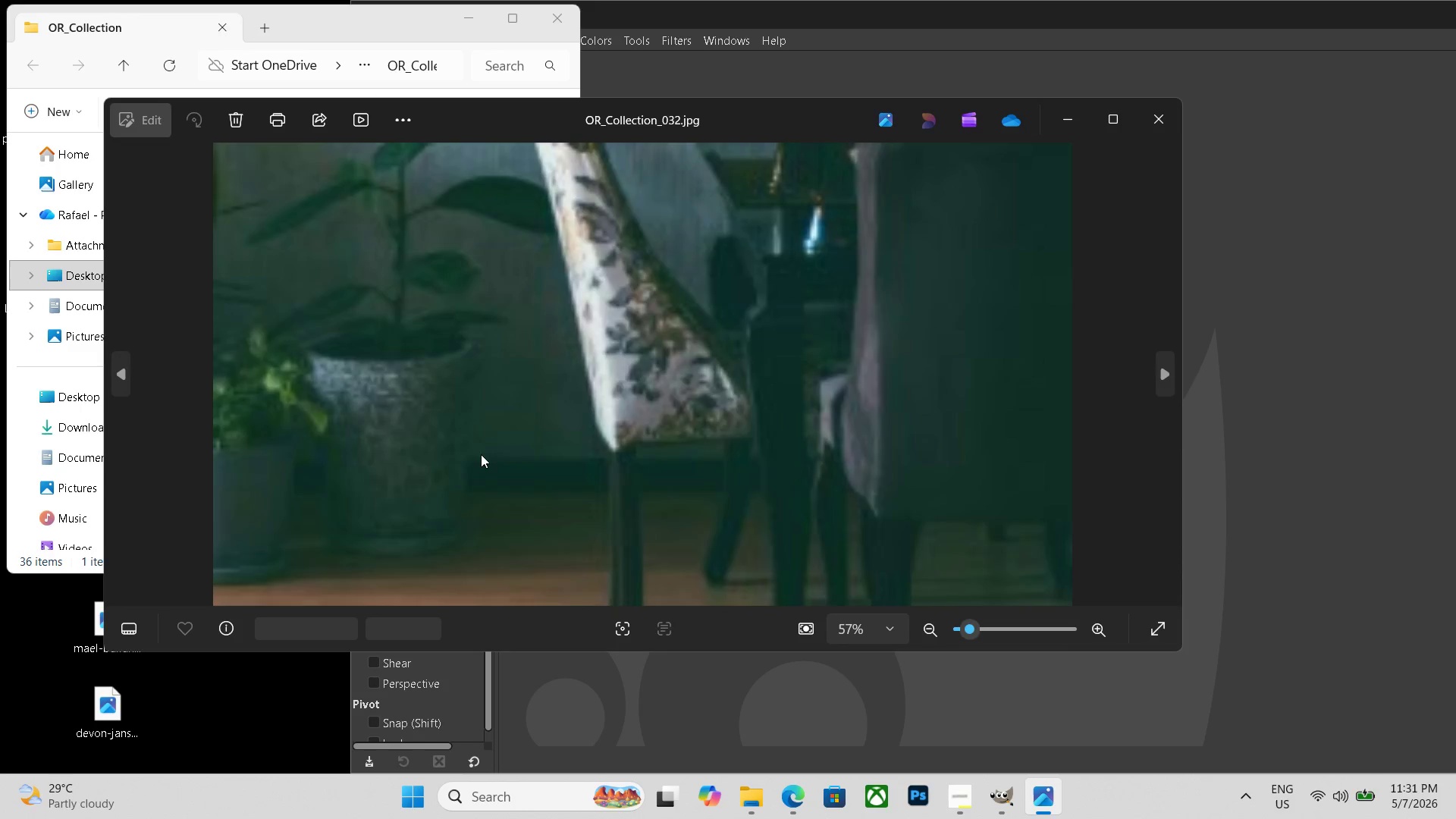 
key(ArrowLeft)
 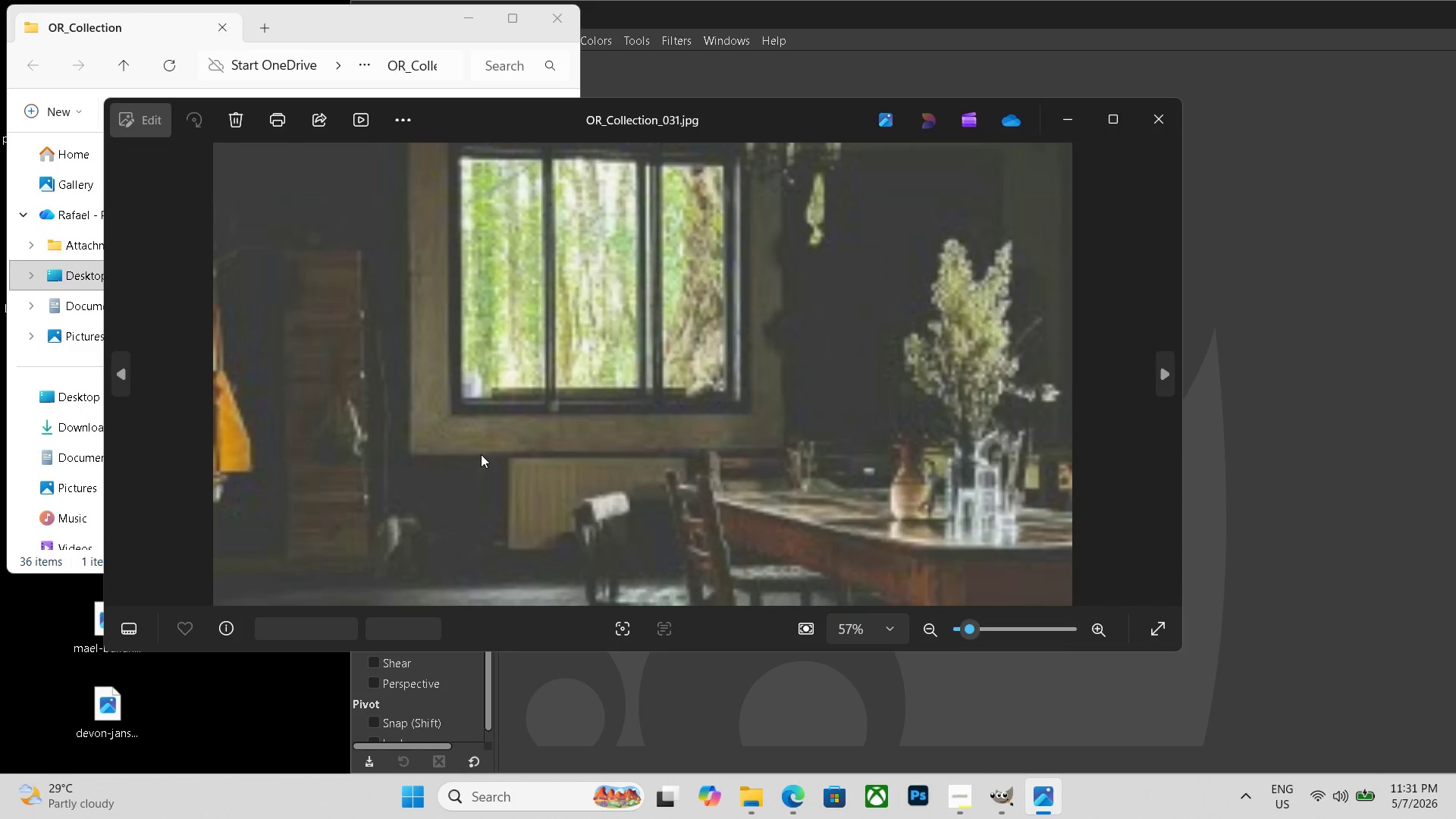 
key(ArrowLeft)
 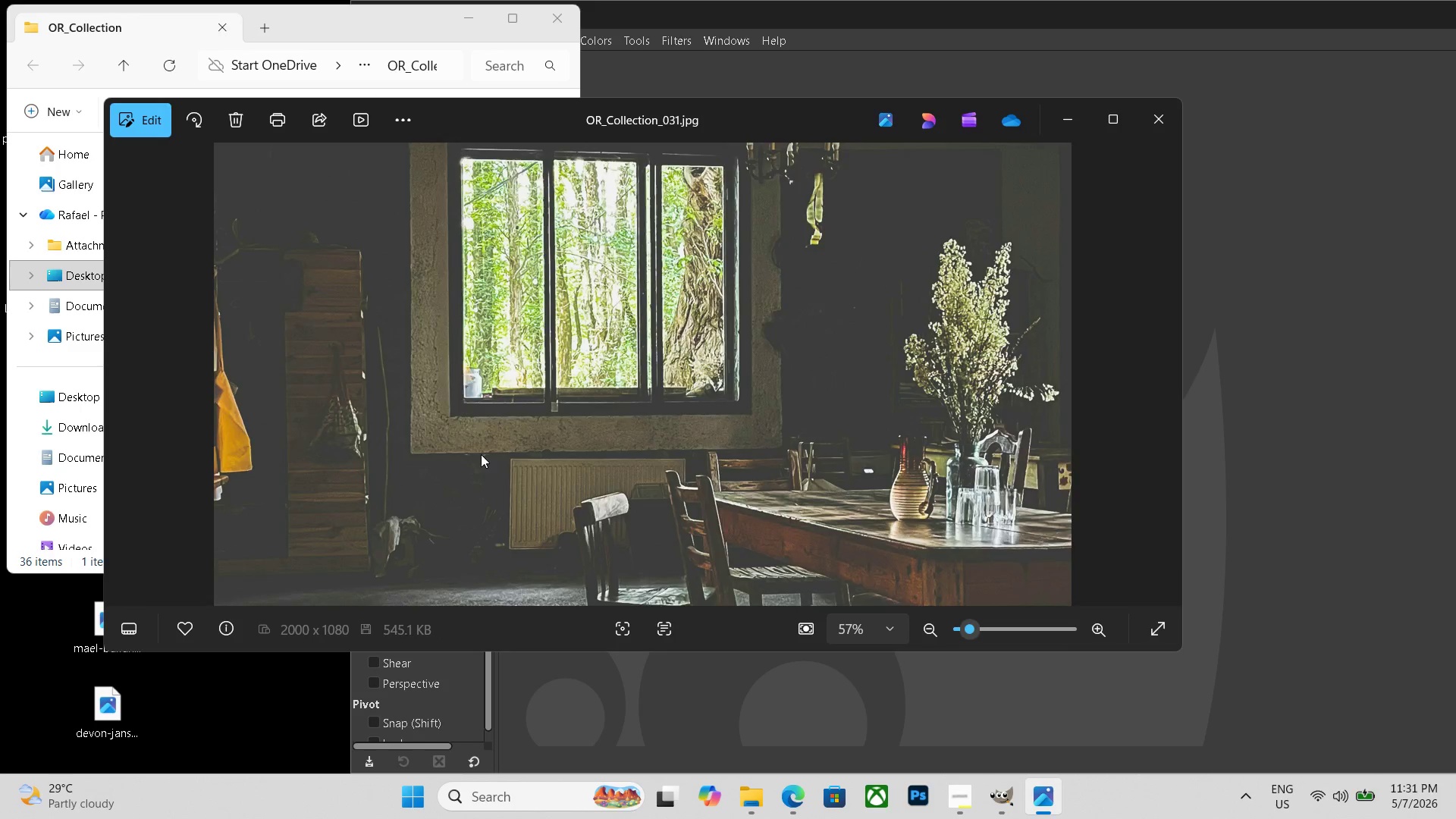 
key(ArrowRight)
 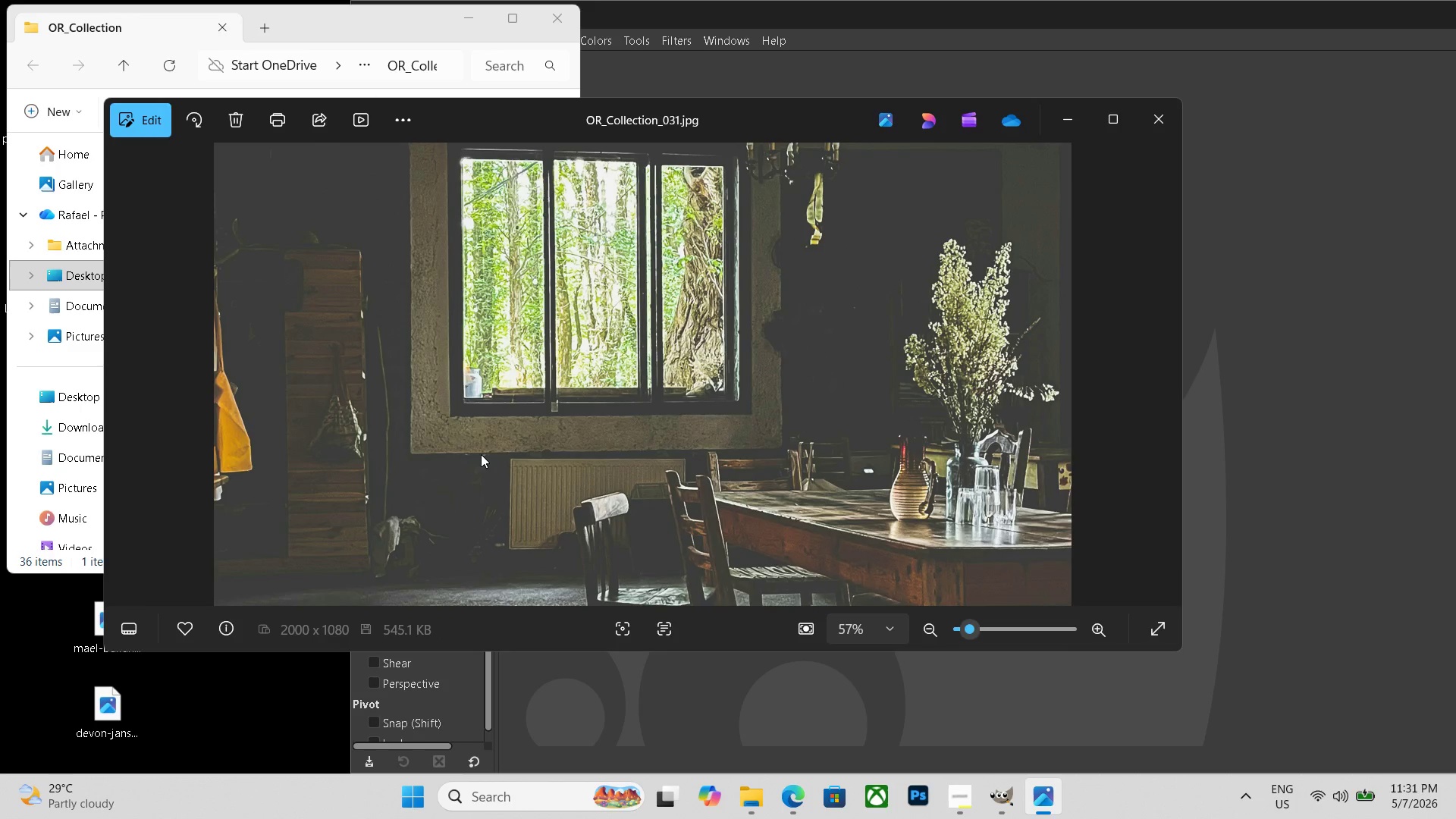 
key(ArrowLeft)
 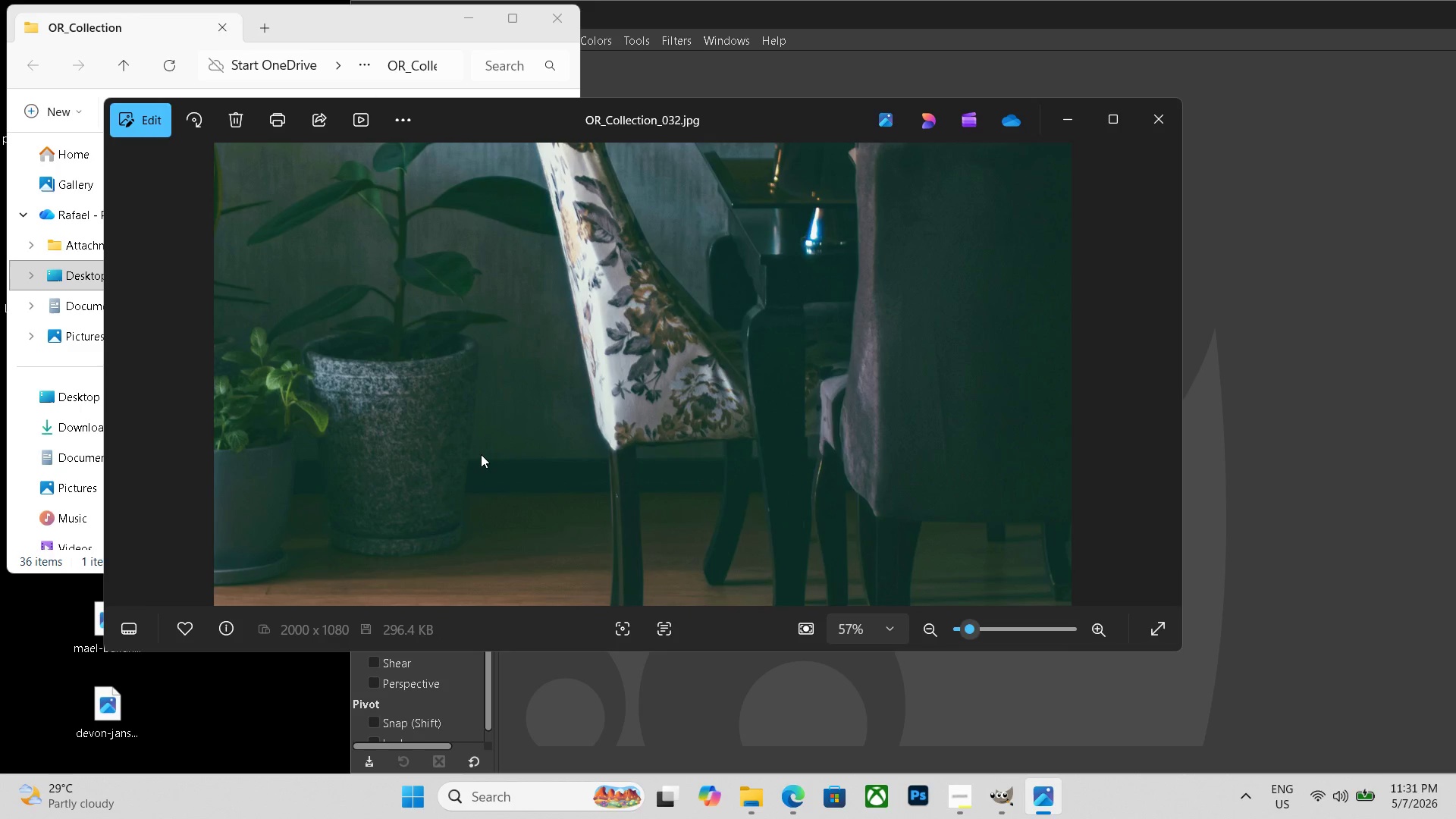 
key(ArrowRight)
 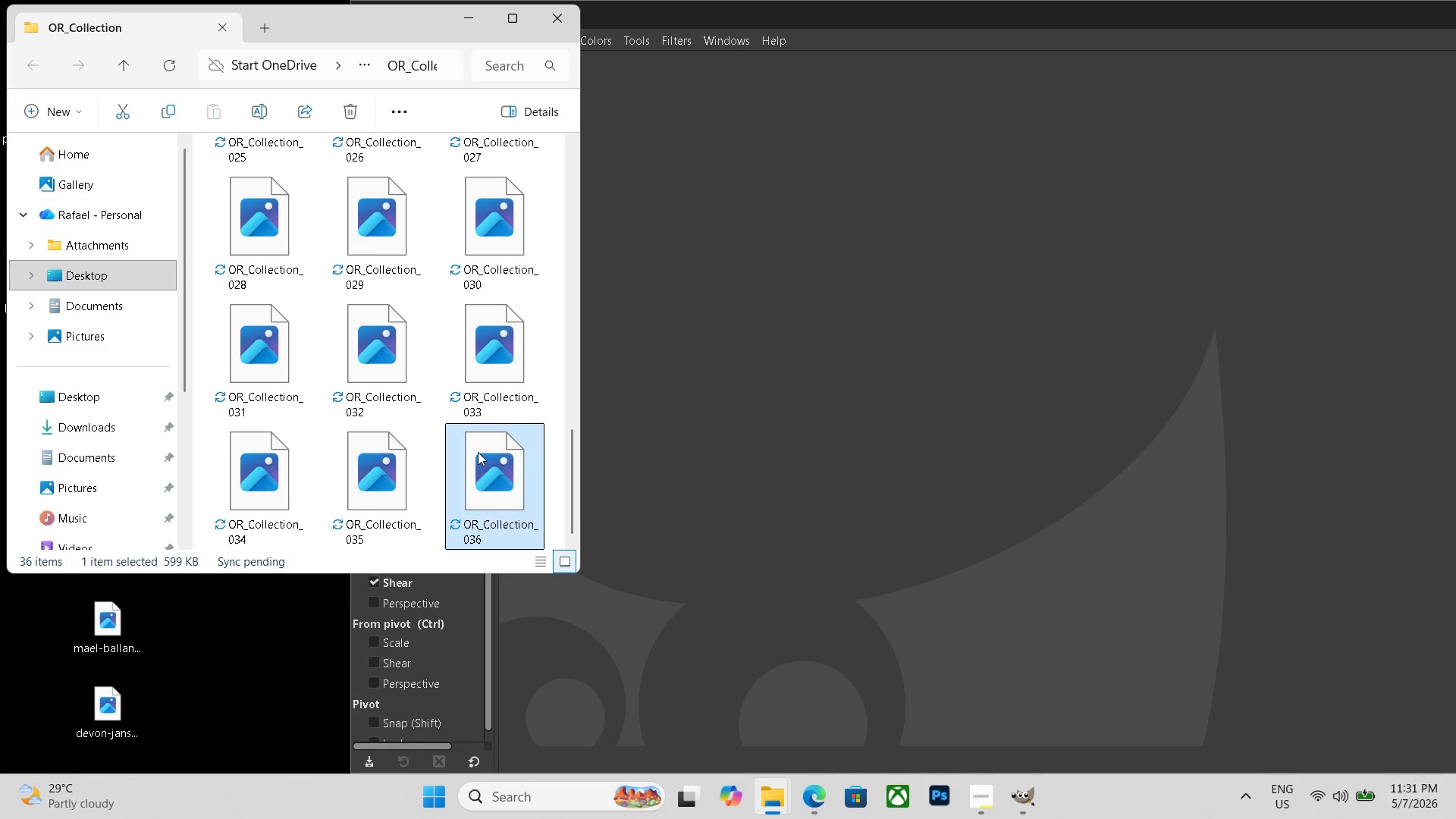 
key(Escape)
 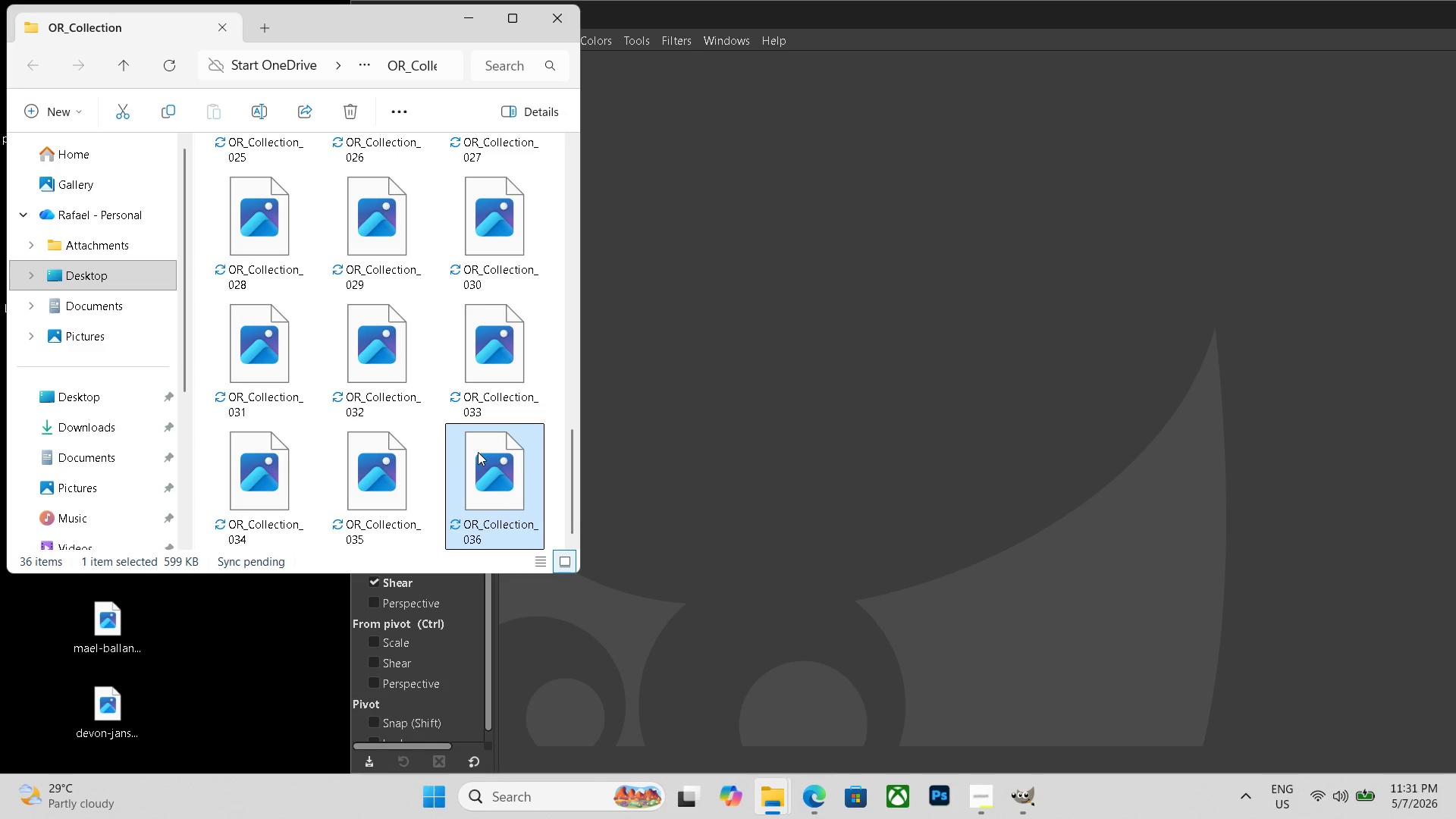 
key(Escape)
 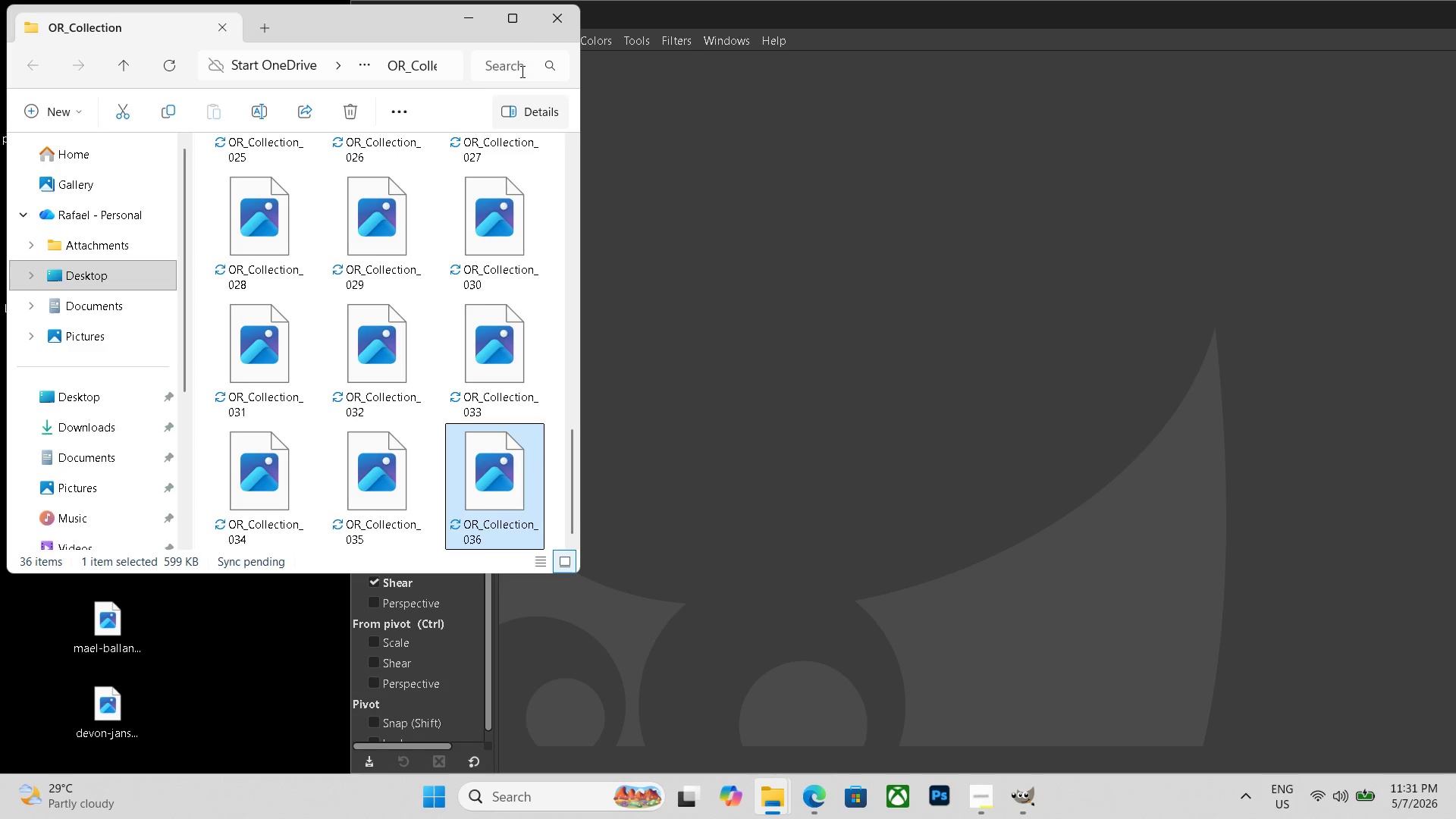 
key(Escape)
 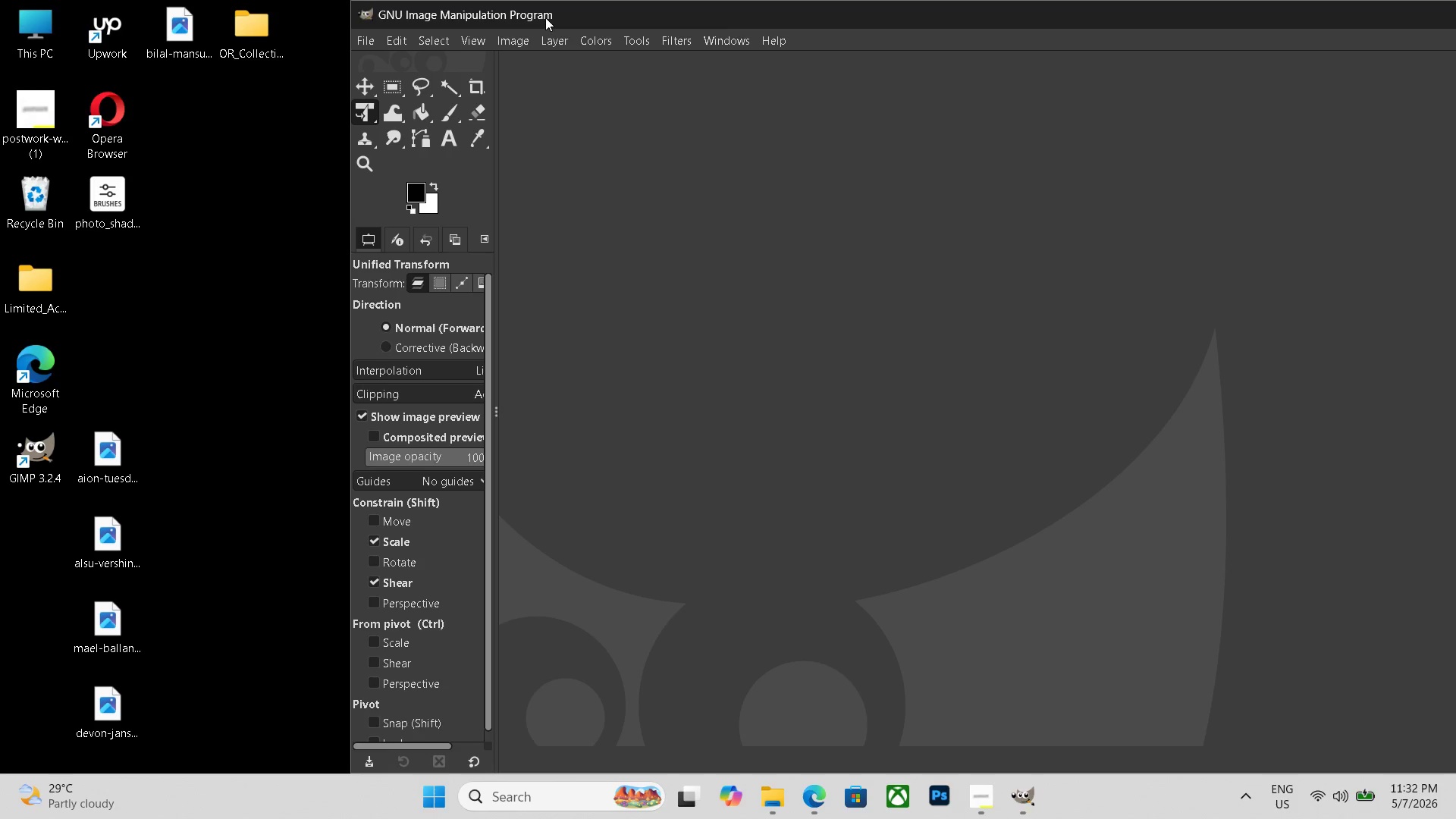 
left_click([545, 17])
 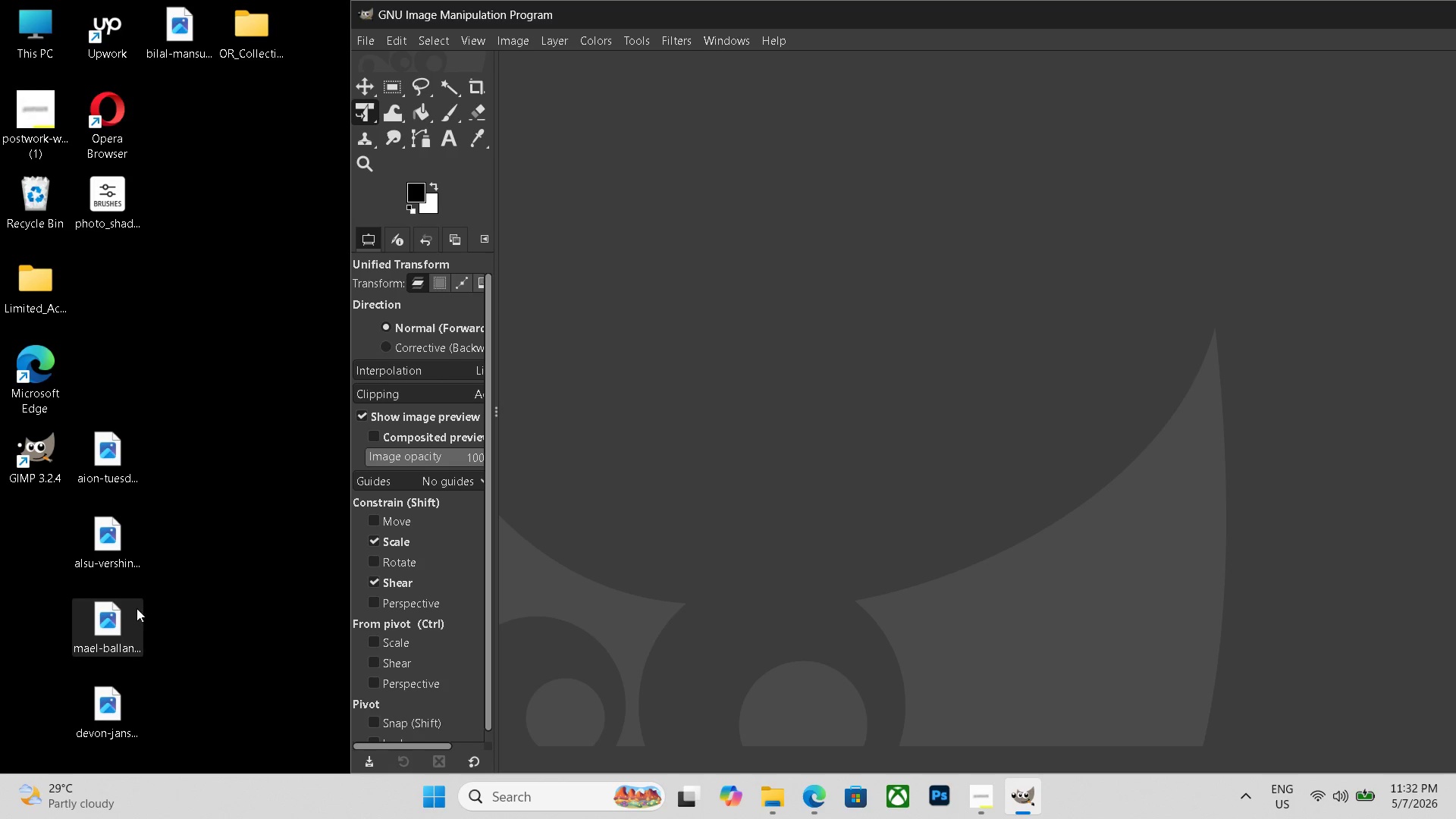 
left_click([811, 485])
 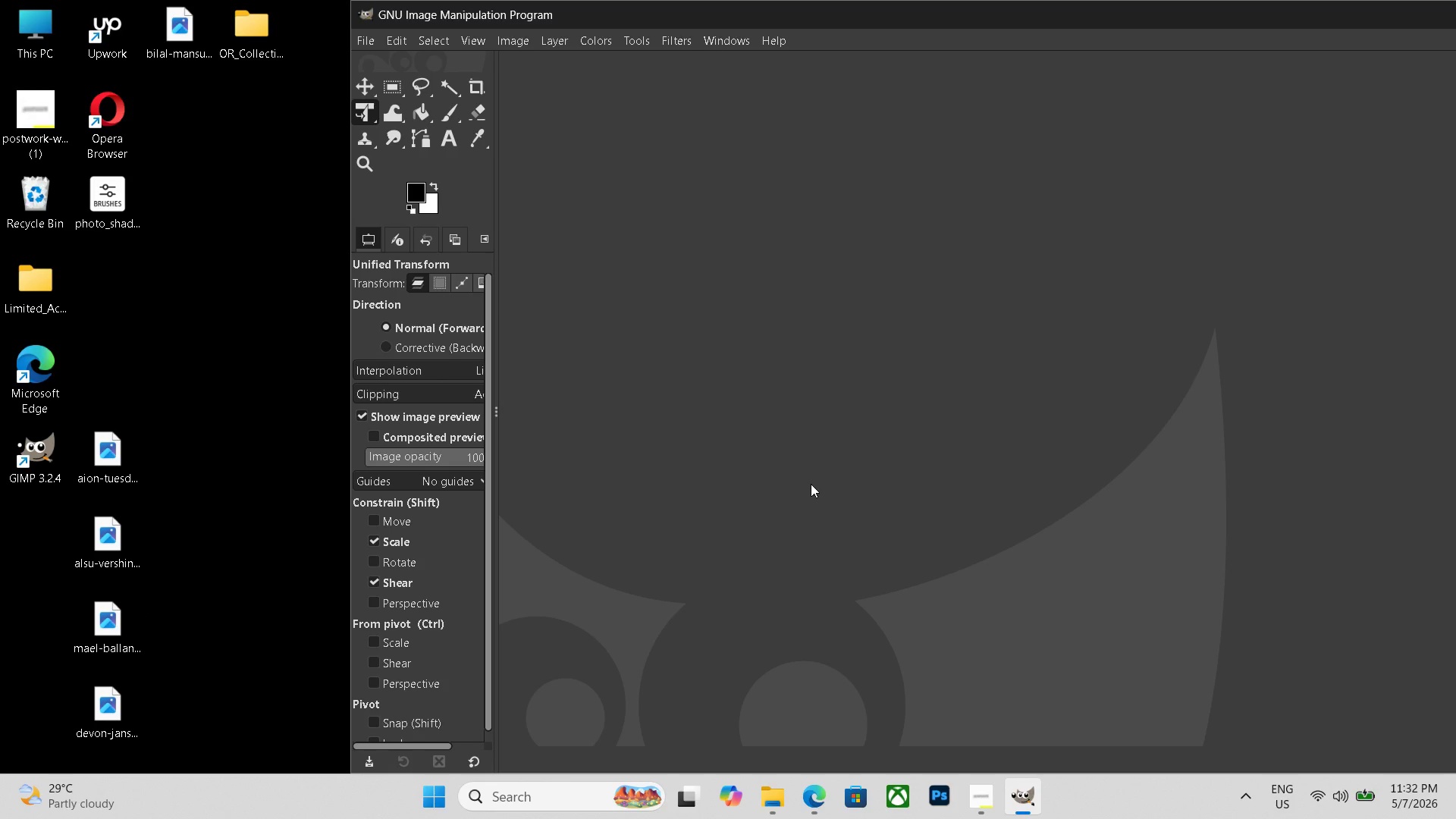 
key(Control+N)
 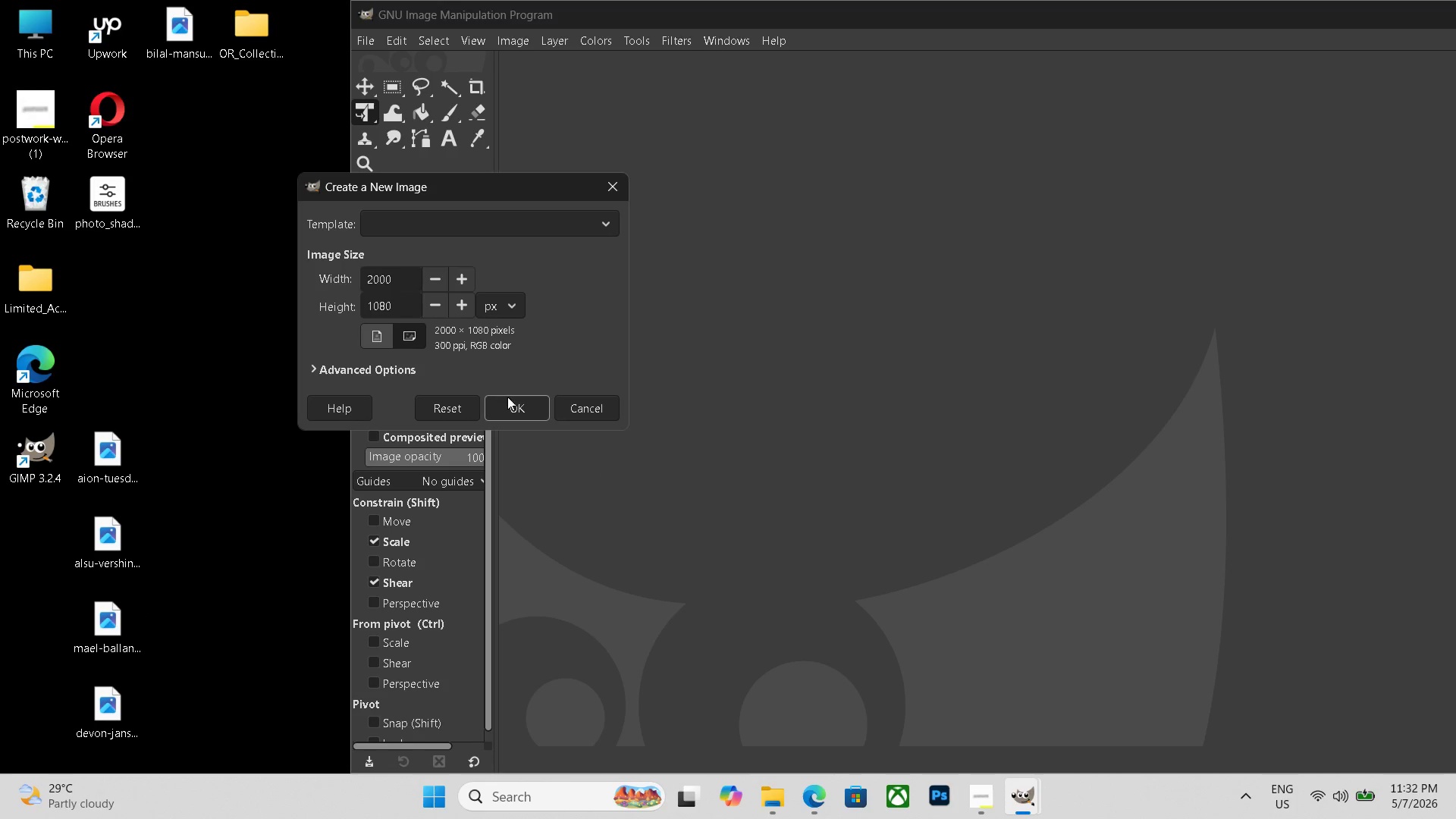 
left_click([510, 403])
 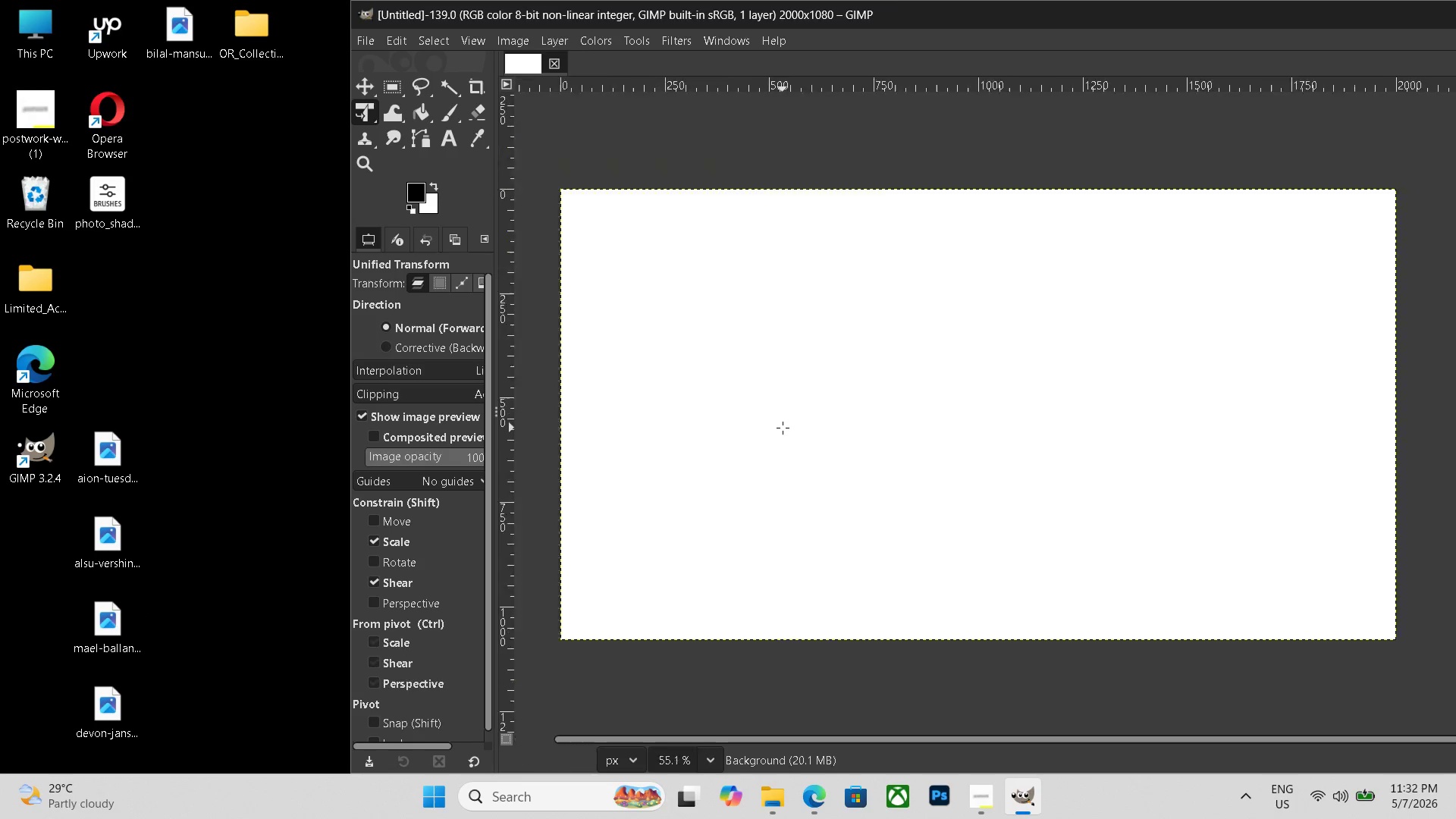 
hold_key(key=ControlLeft, duration=0.66)
scroll: coordinate [784, 428], scroll_direction: down, amount: 7.0
 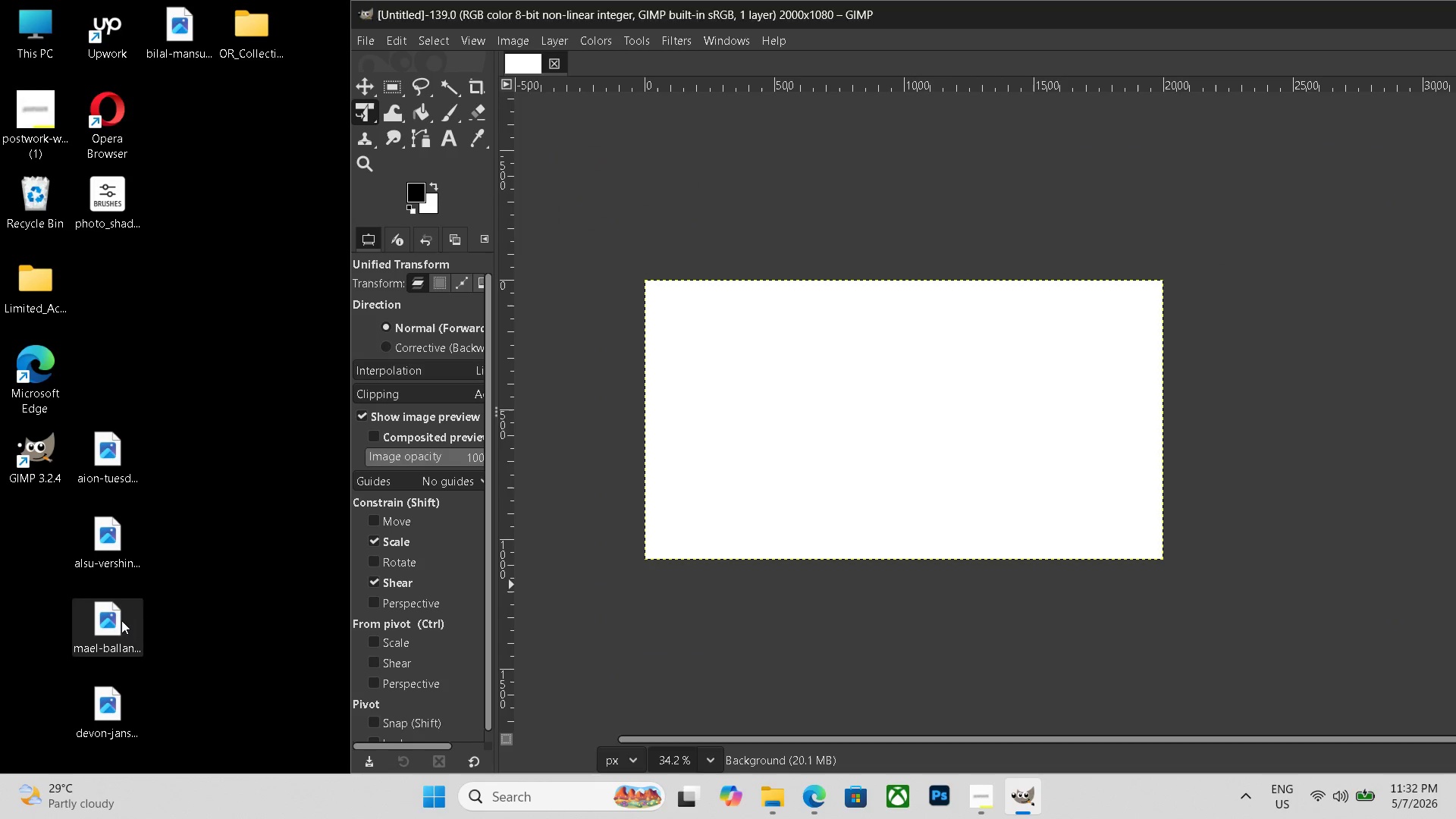 
left_click_drag(start_coordinate=[121, 620], to_coordinate=[854, 484])
 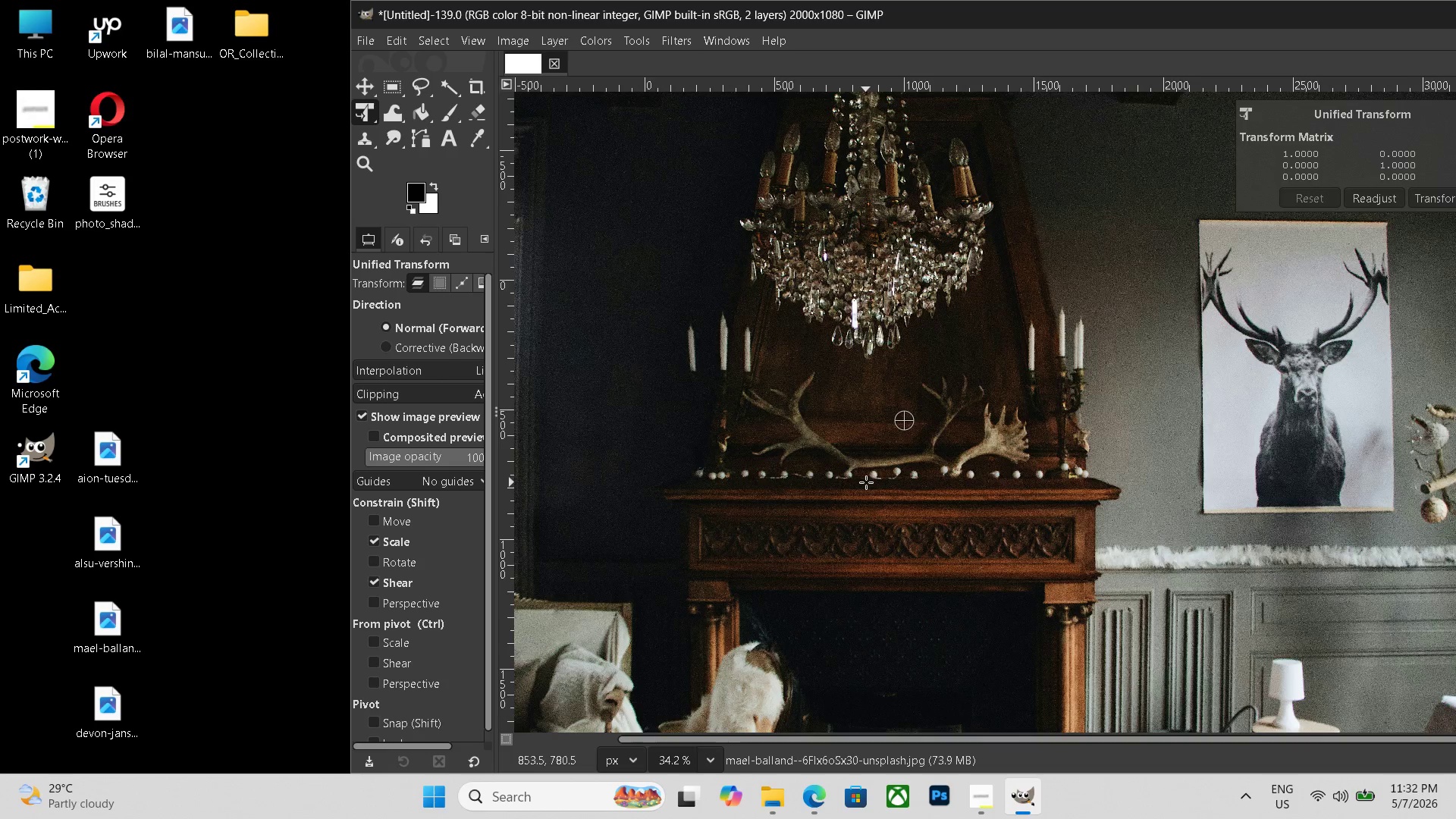 
hold_key(key=ControlLeft, duration=1.25)
scroll: coordinate [866, 482], scroll_direction: down, amount: 12.0
 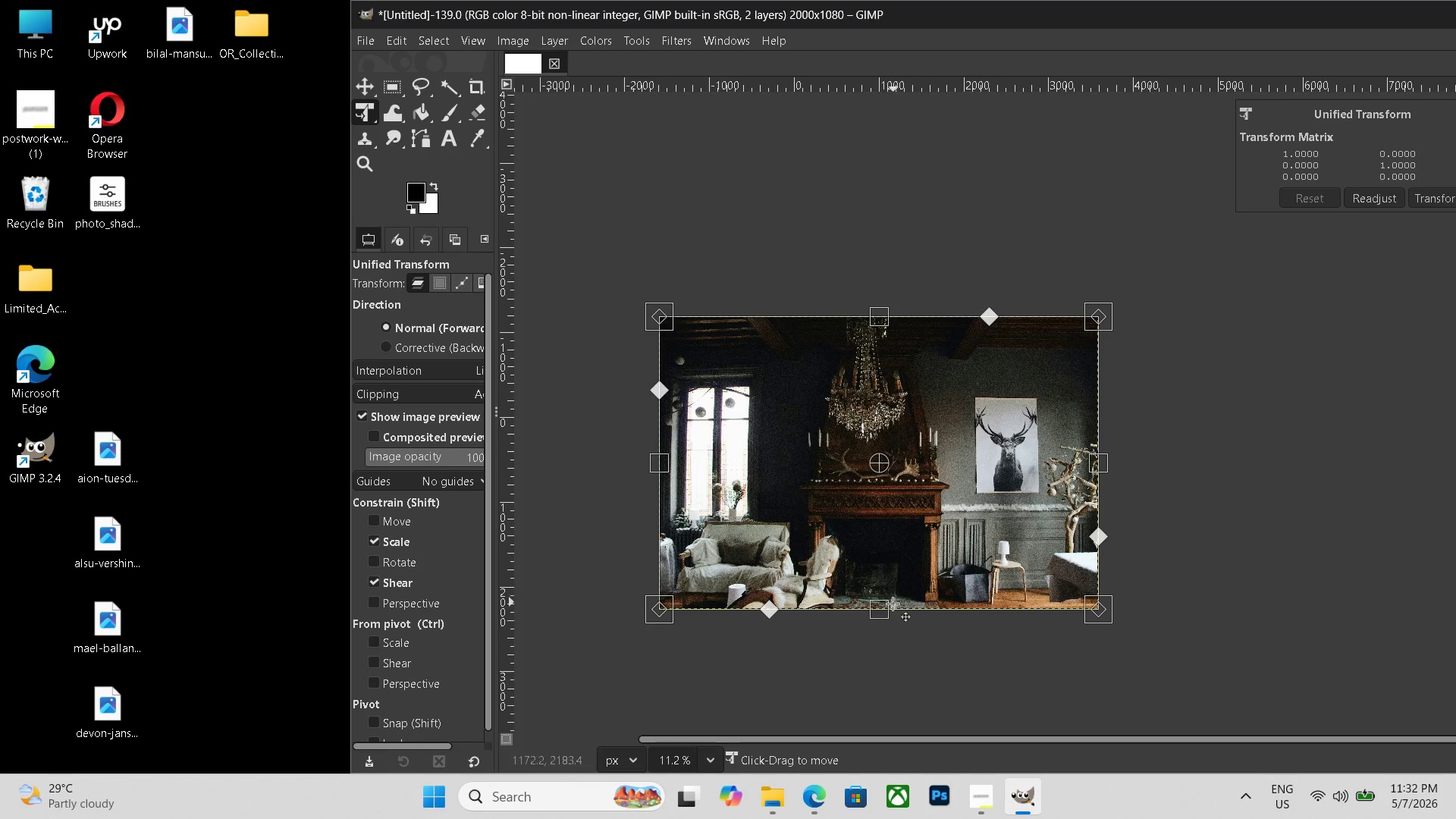 
left_click_drag(start_coordinate=[884, 614], to_coordinate=[899, 466])
 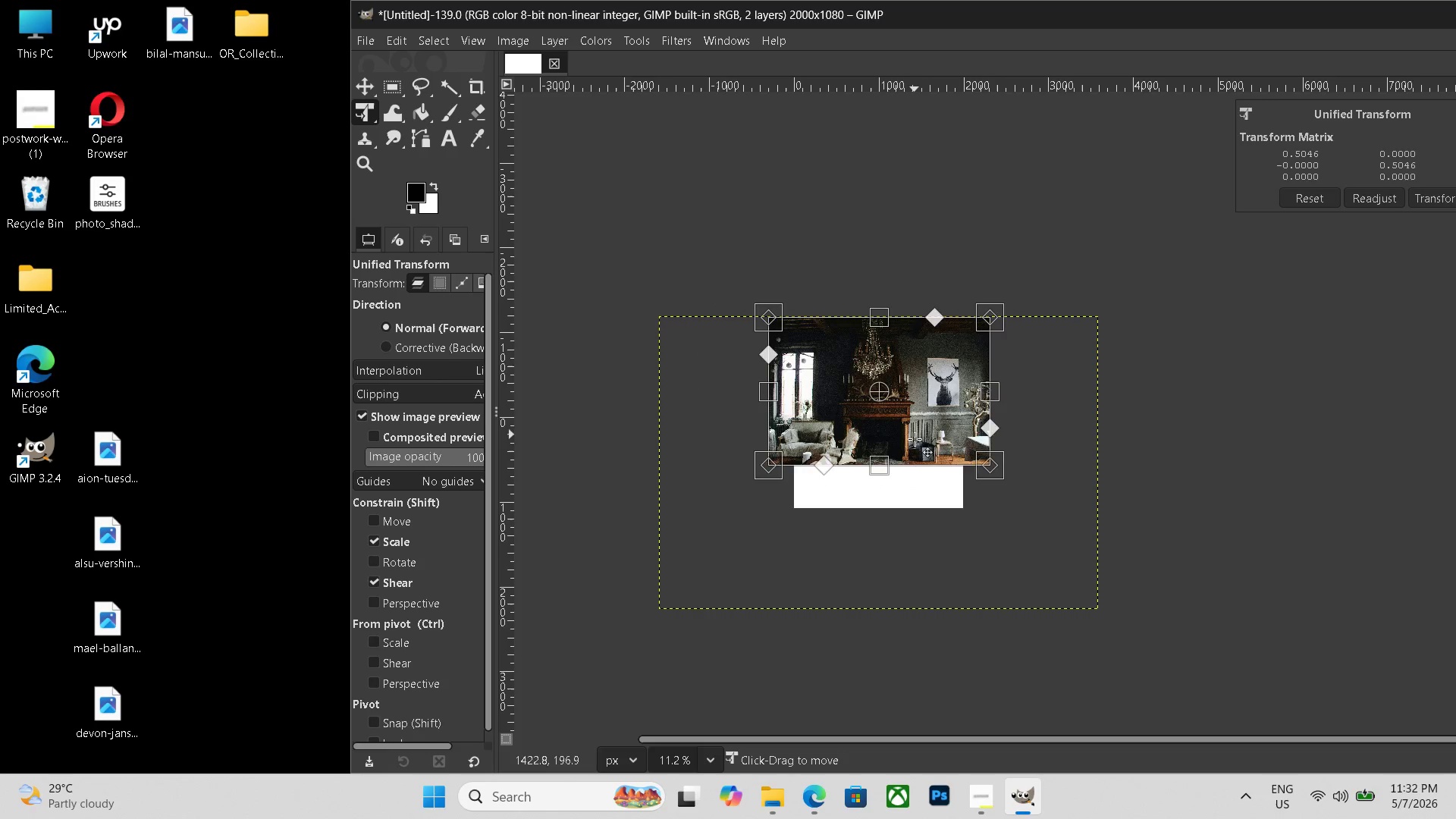 
left_click_drag(start_coordinate=[915, 434], to_coordinate=[916, 480])
 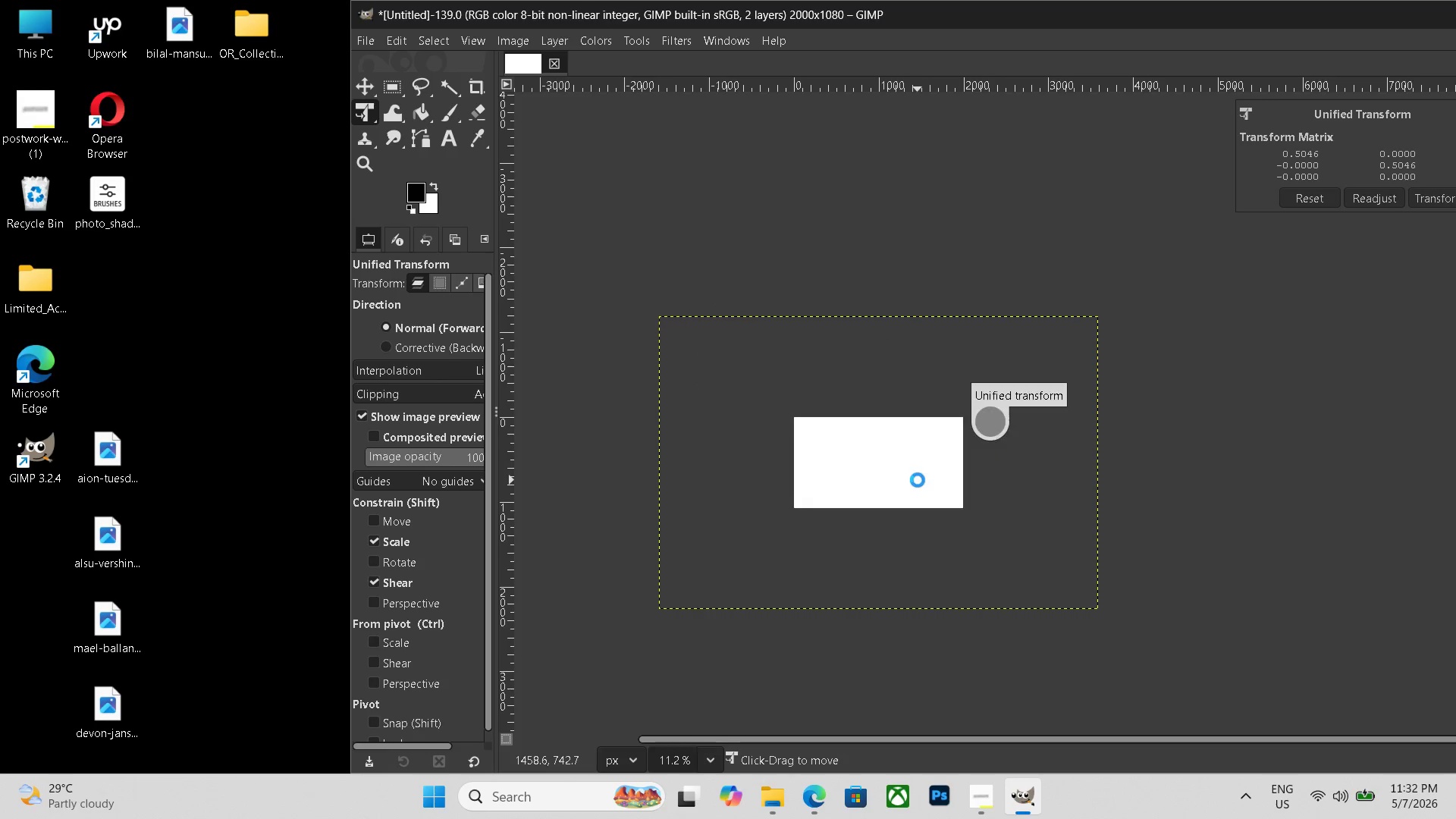 
key(Enter)
 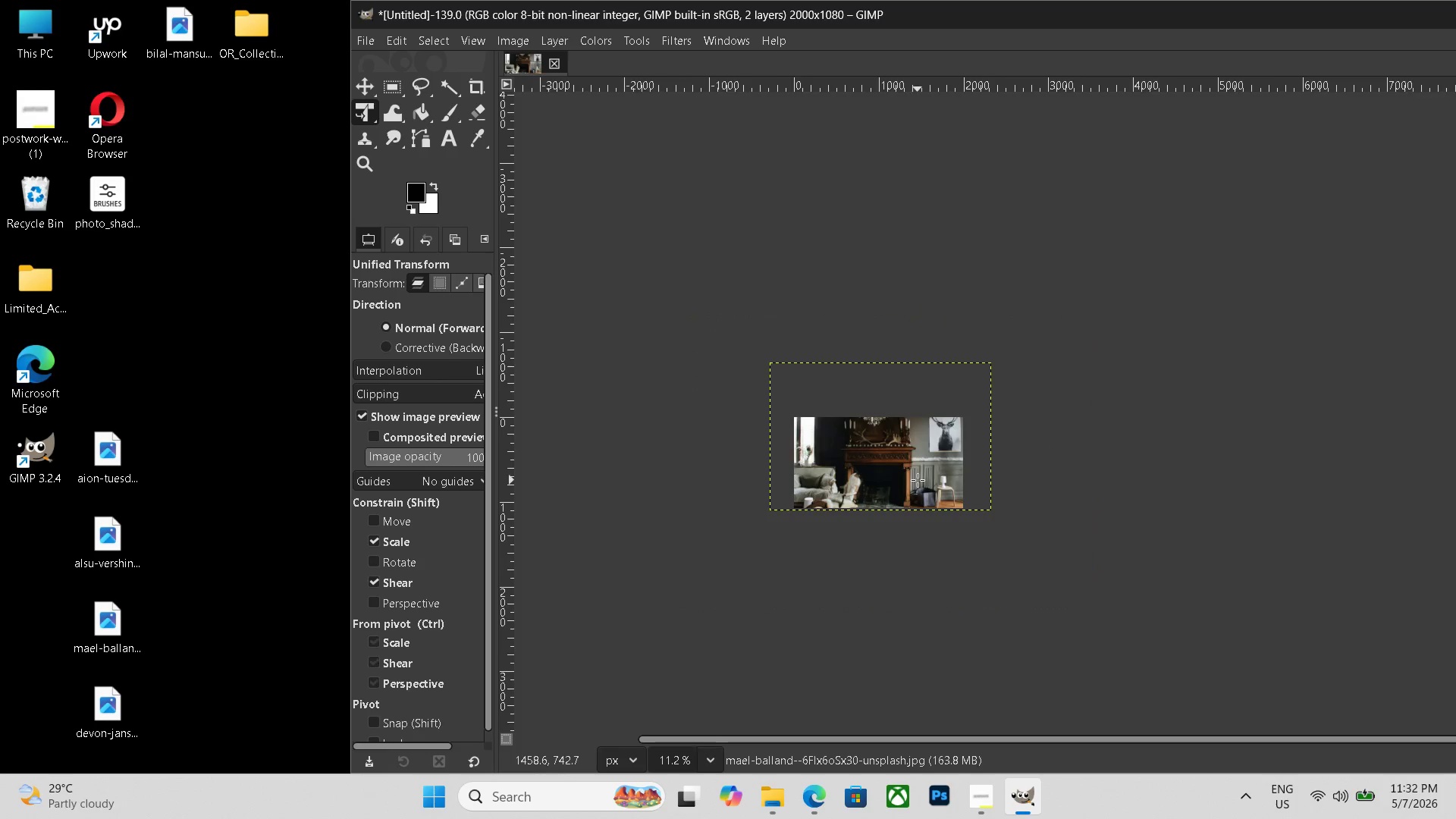 
hold_key(key=ControlLeft, duration=1.08)
scroll: coordinate [918, 485], scroll_direction: up, amount: 11.0
 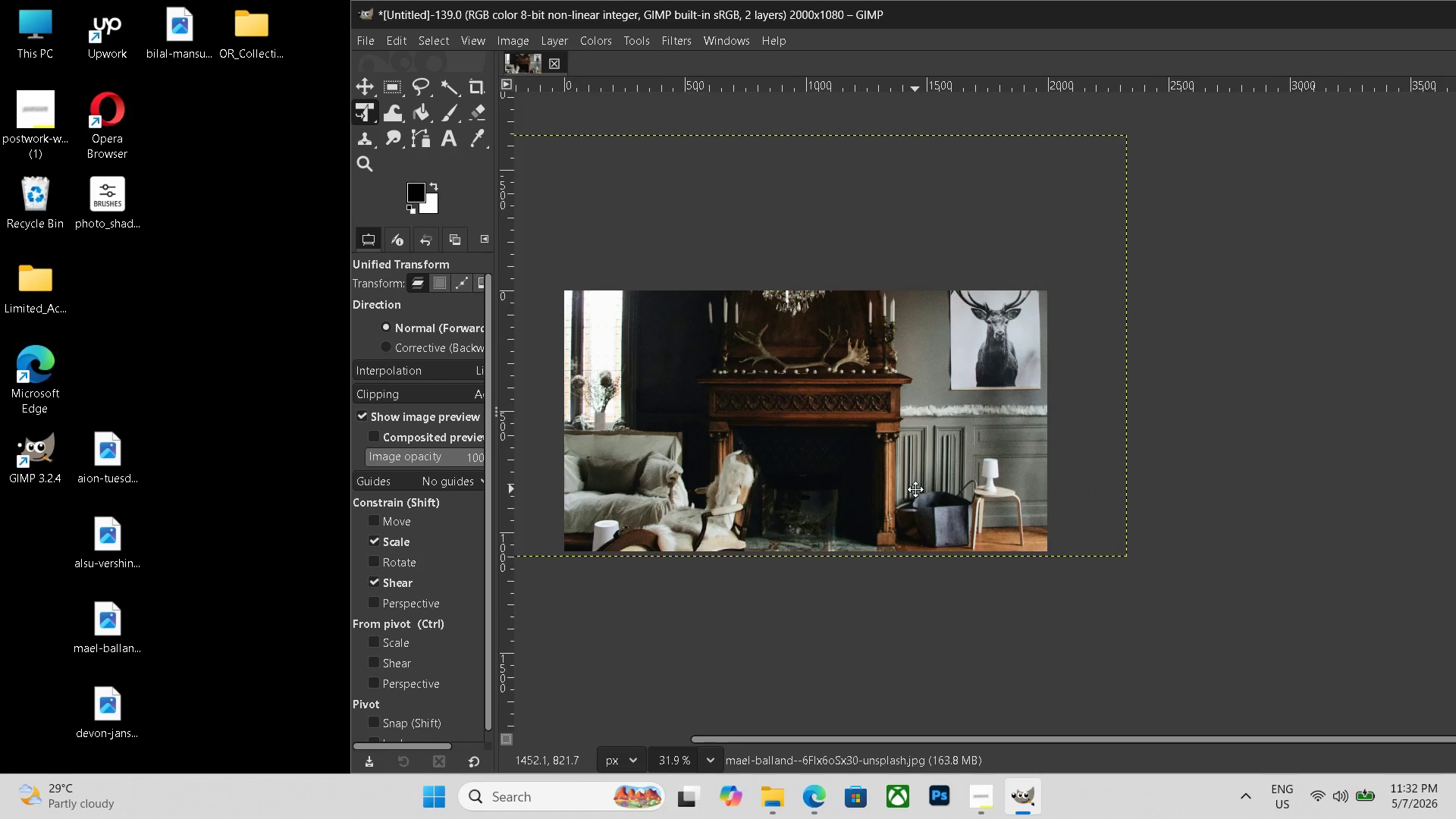 
hold_key(key=Space, duration=0.8)
 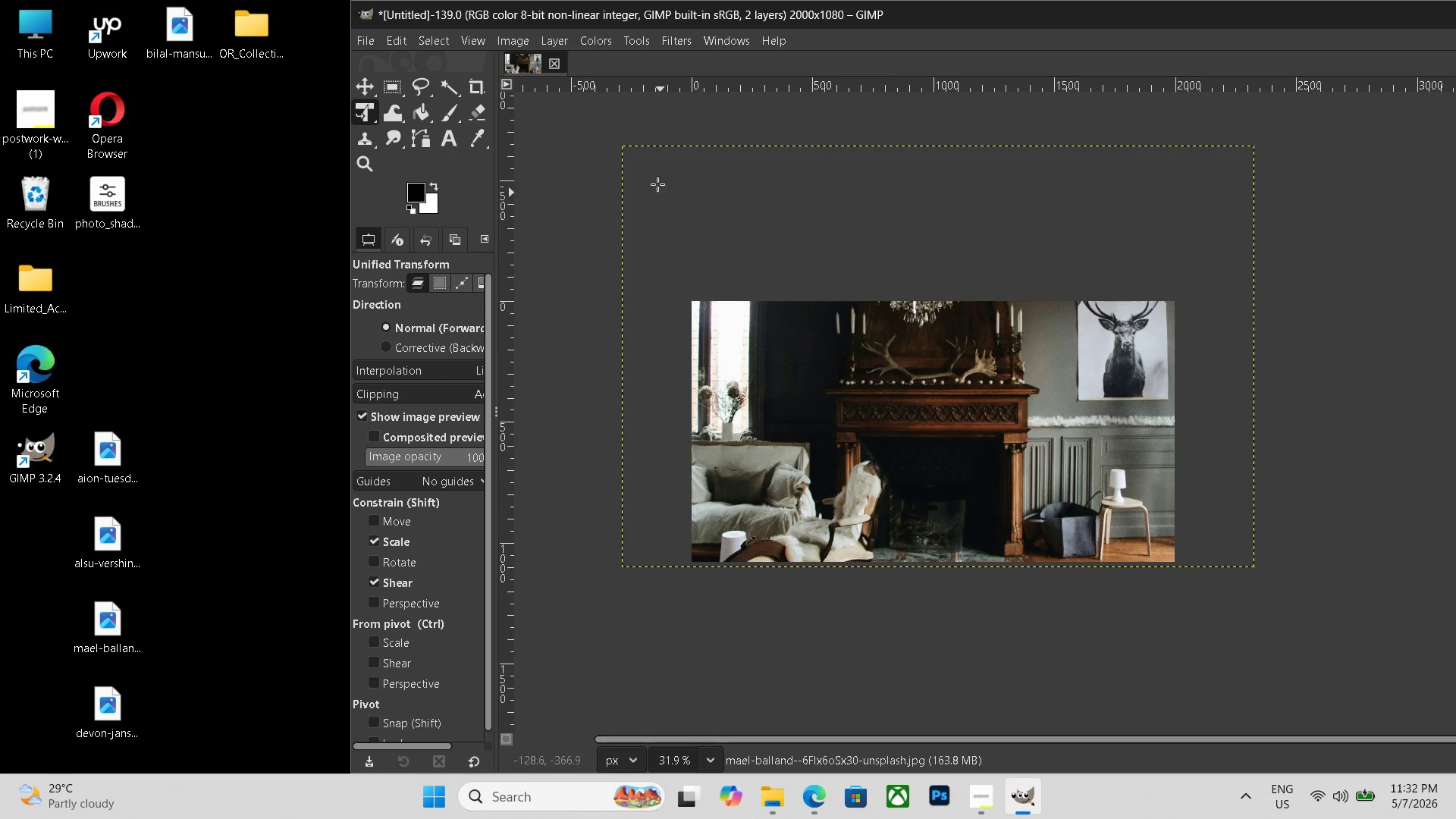 
left_click_drag(start_coordinate=[915, 489], to_coordinate=[1037, 500])
 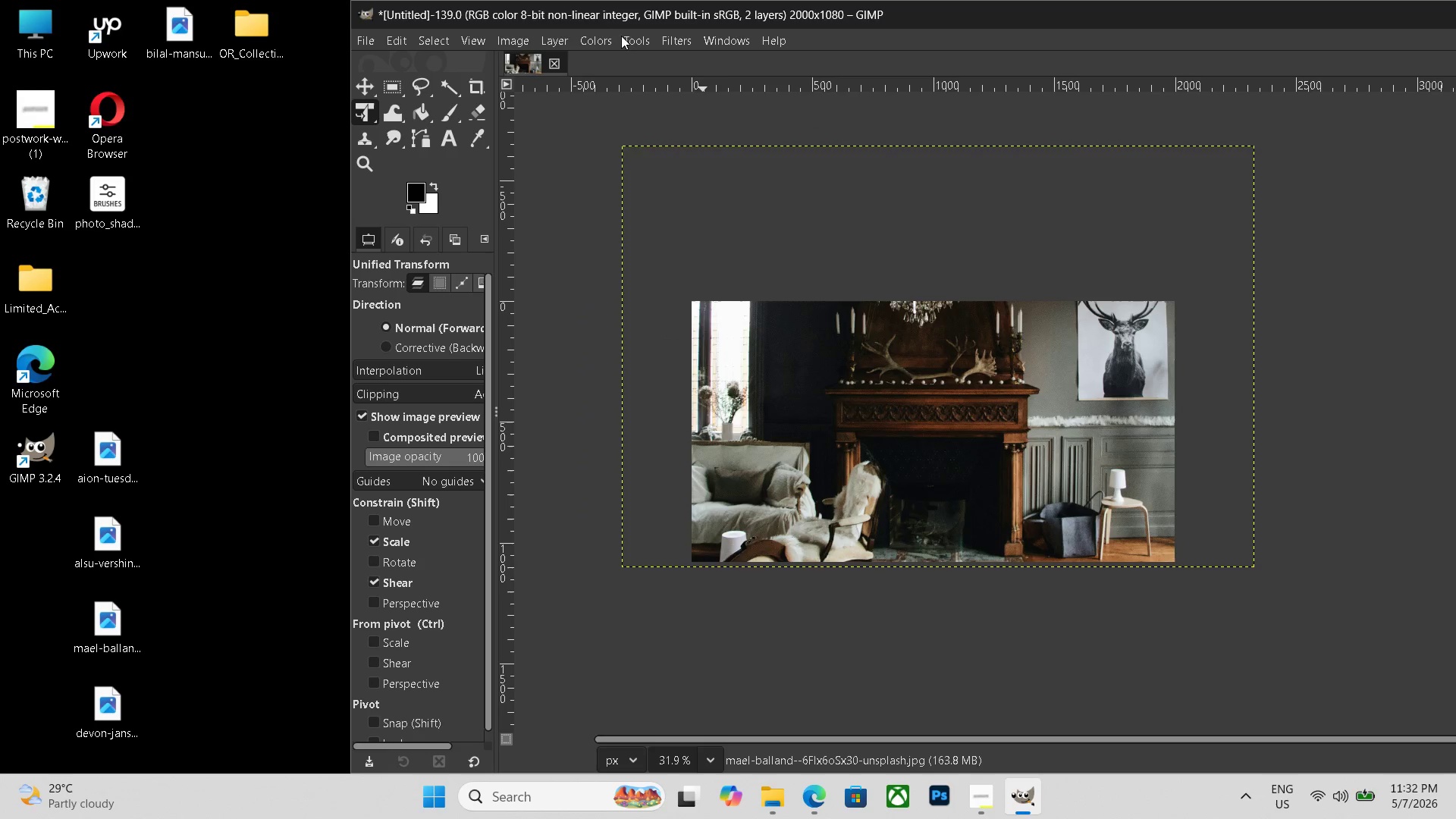 
left_click([607, 40])
 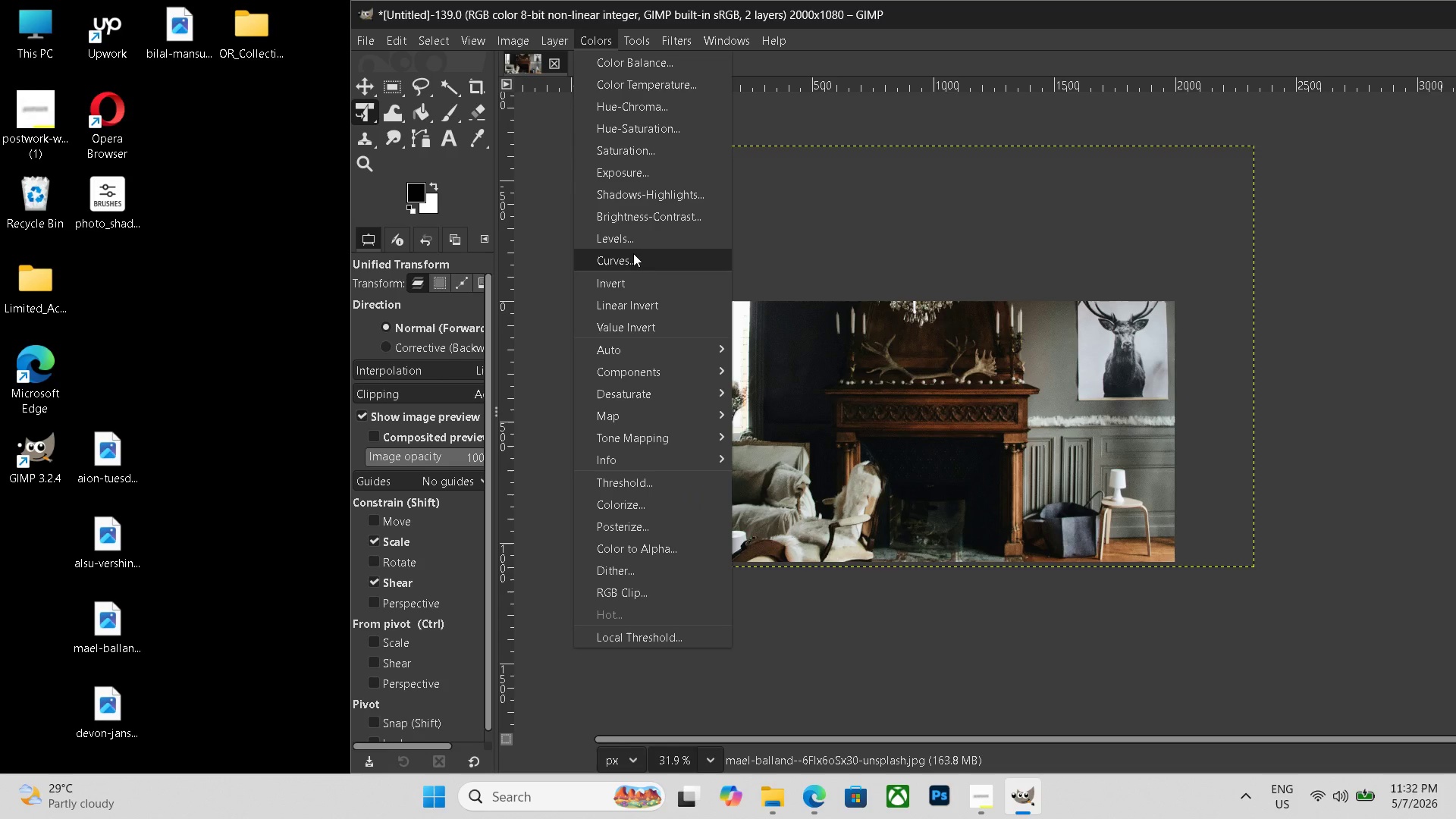 
left_click([633, 253])
 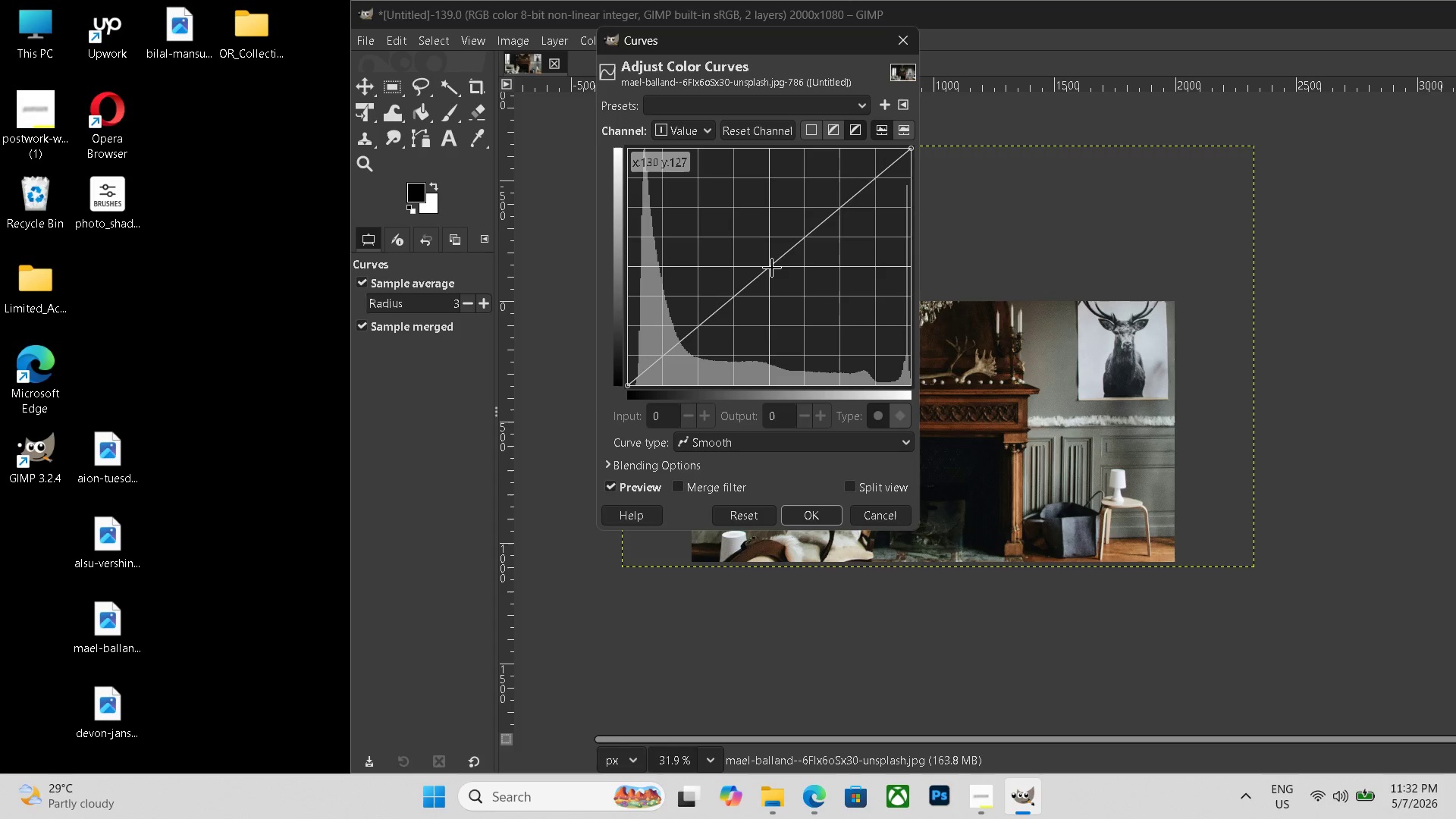 
left_click_drag(start_coordinate=[772, 268], to_coordinate=[759, 258])
 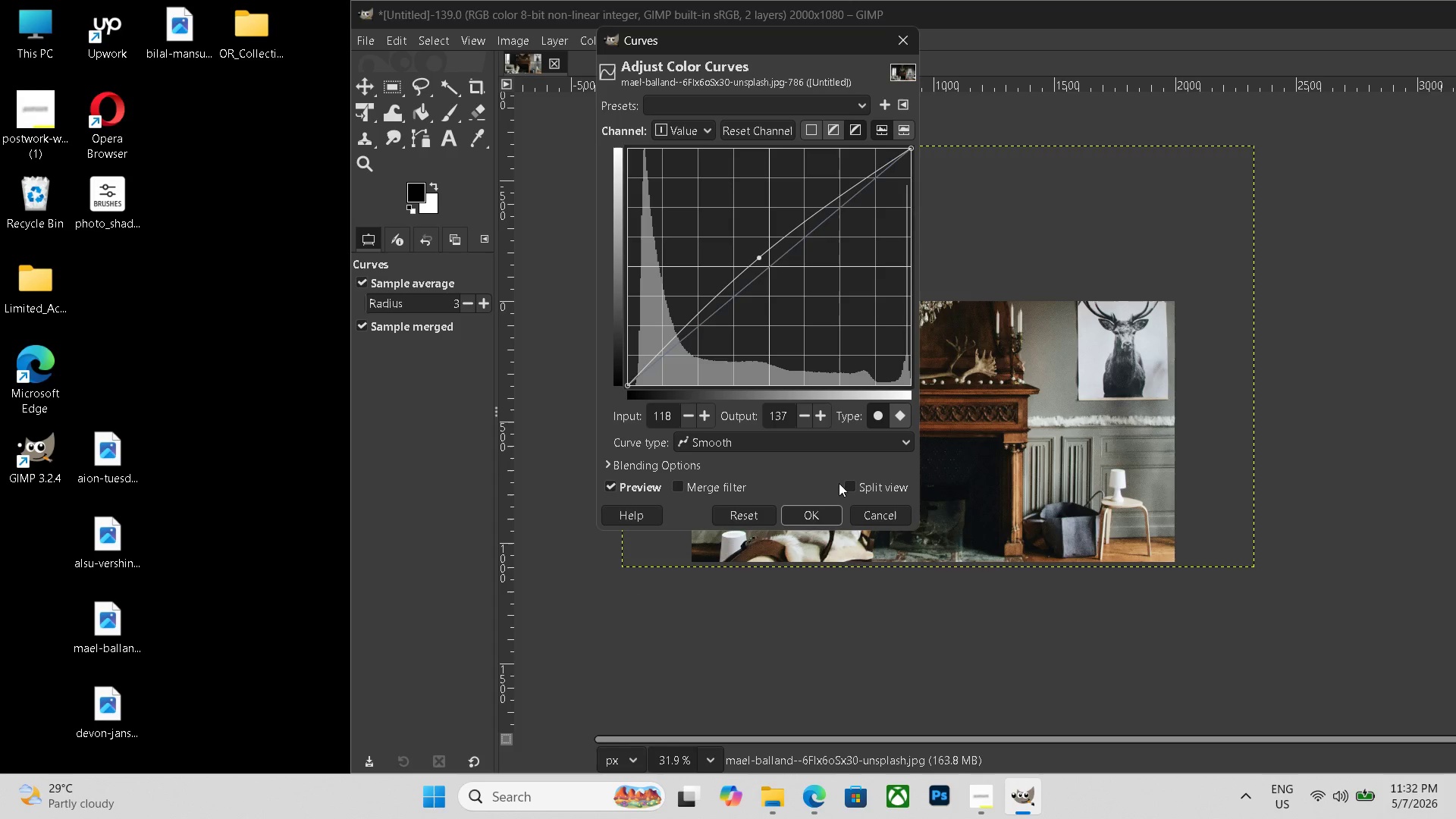 
left_click([813, 508])
 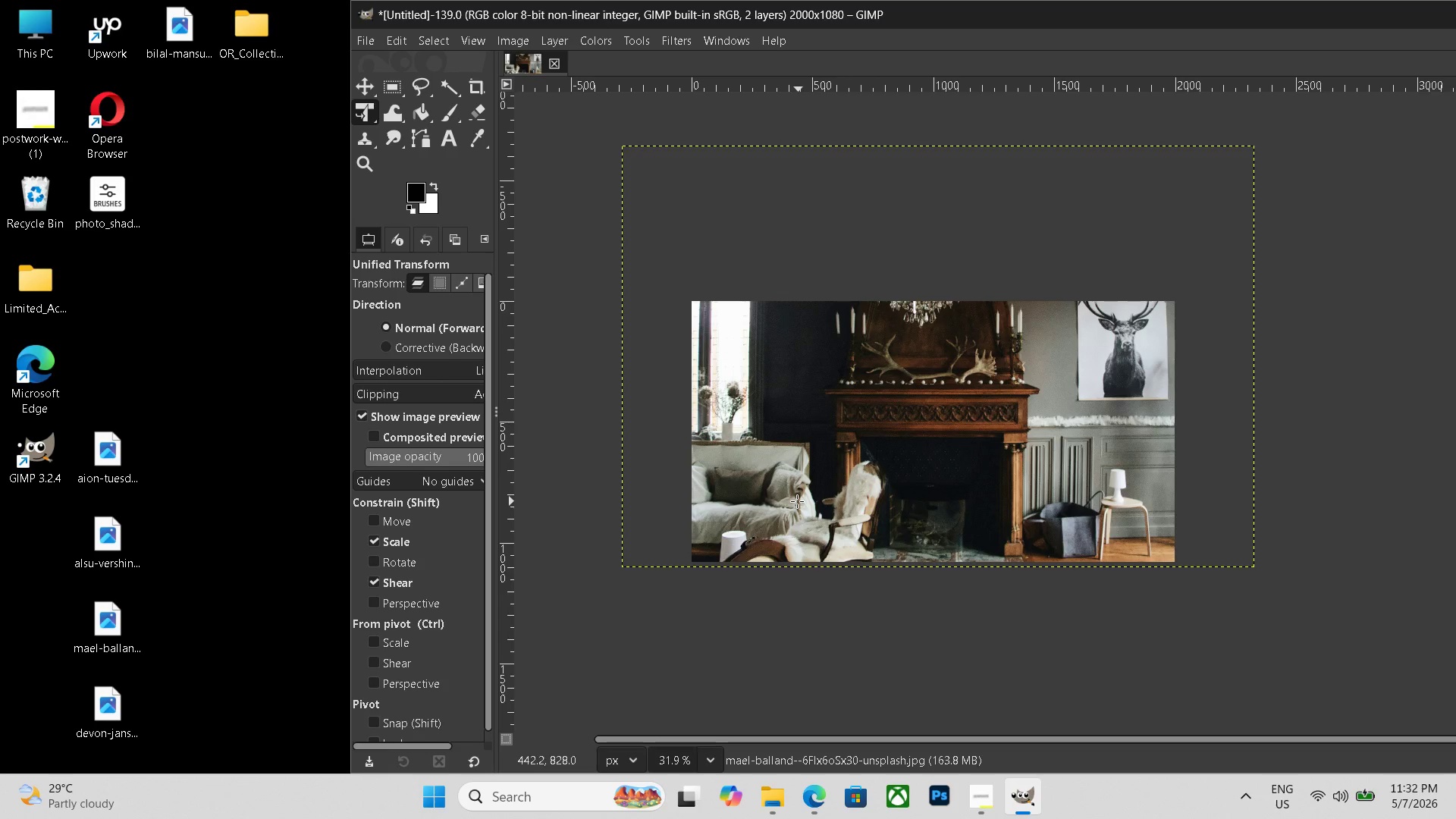 
wait(13.62)
 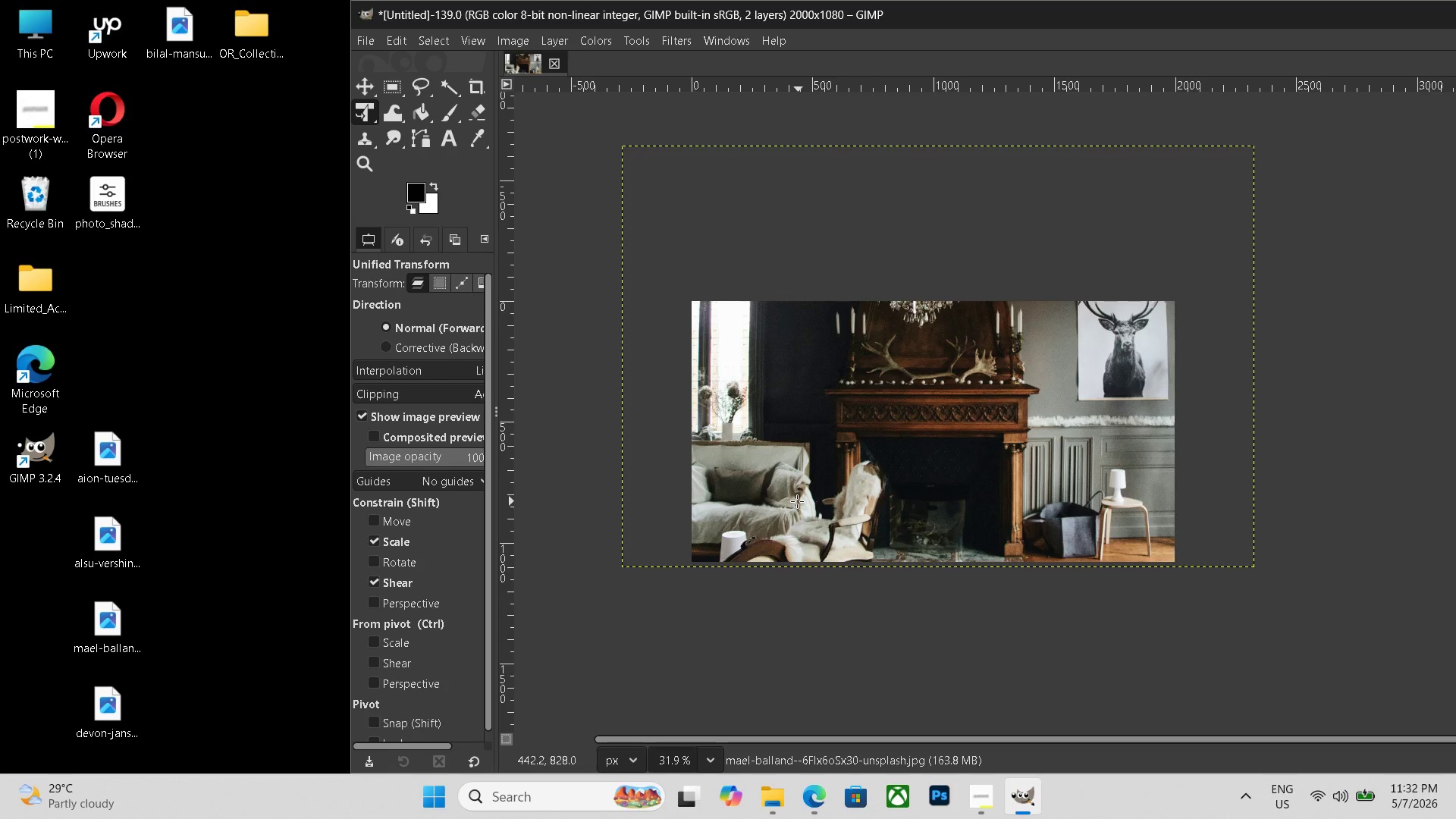 
left_click([598, 42])
 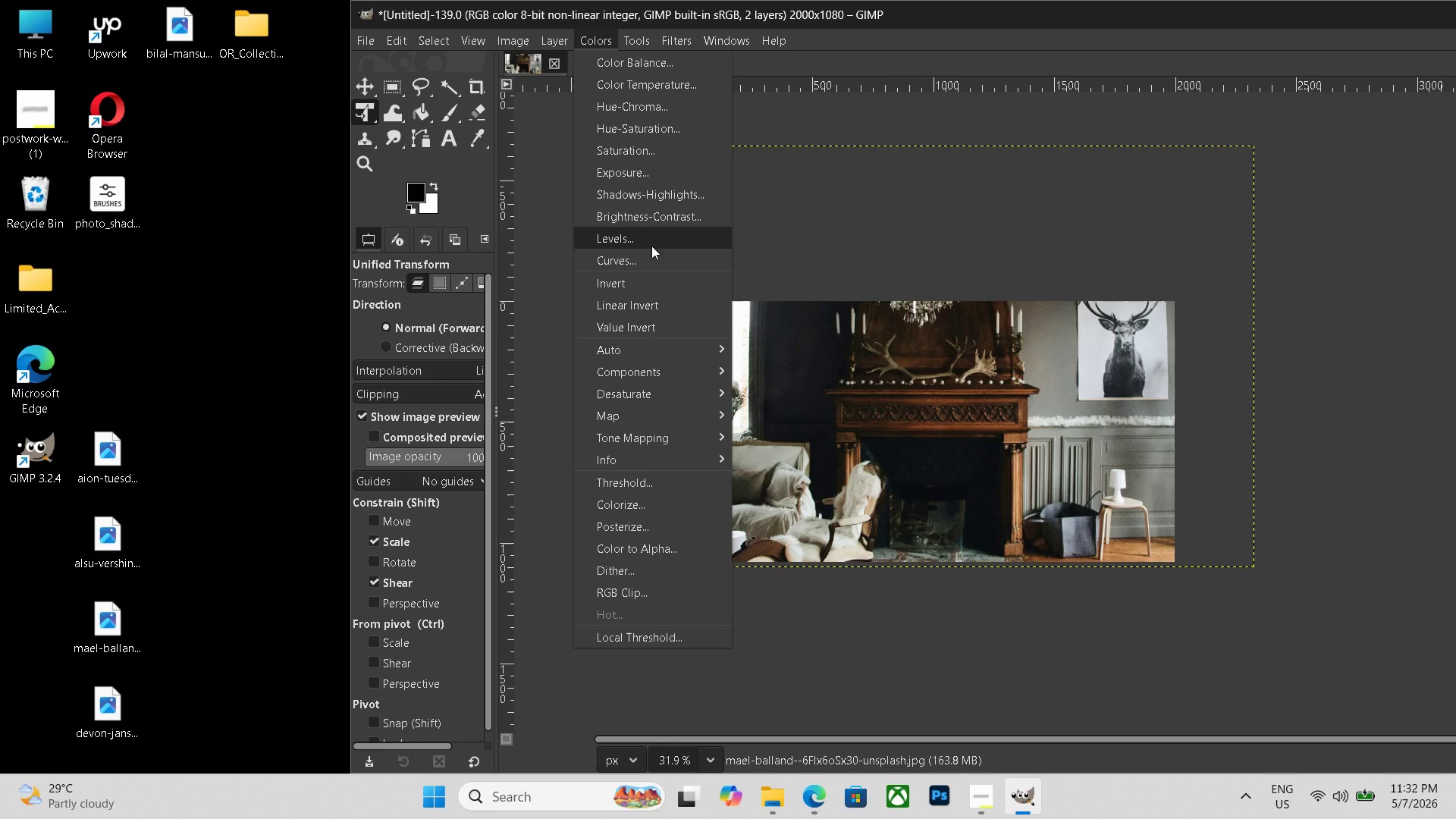 
left_click([651, 246])
 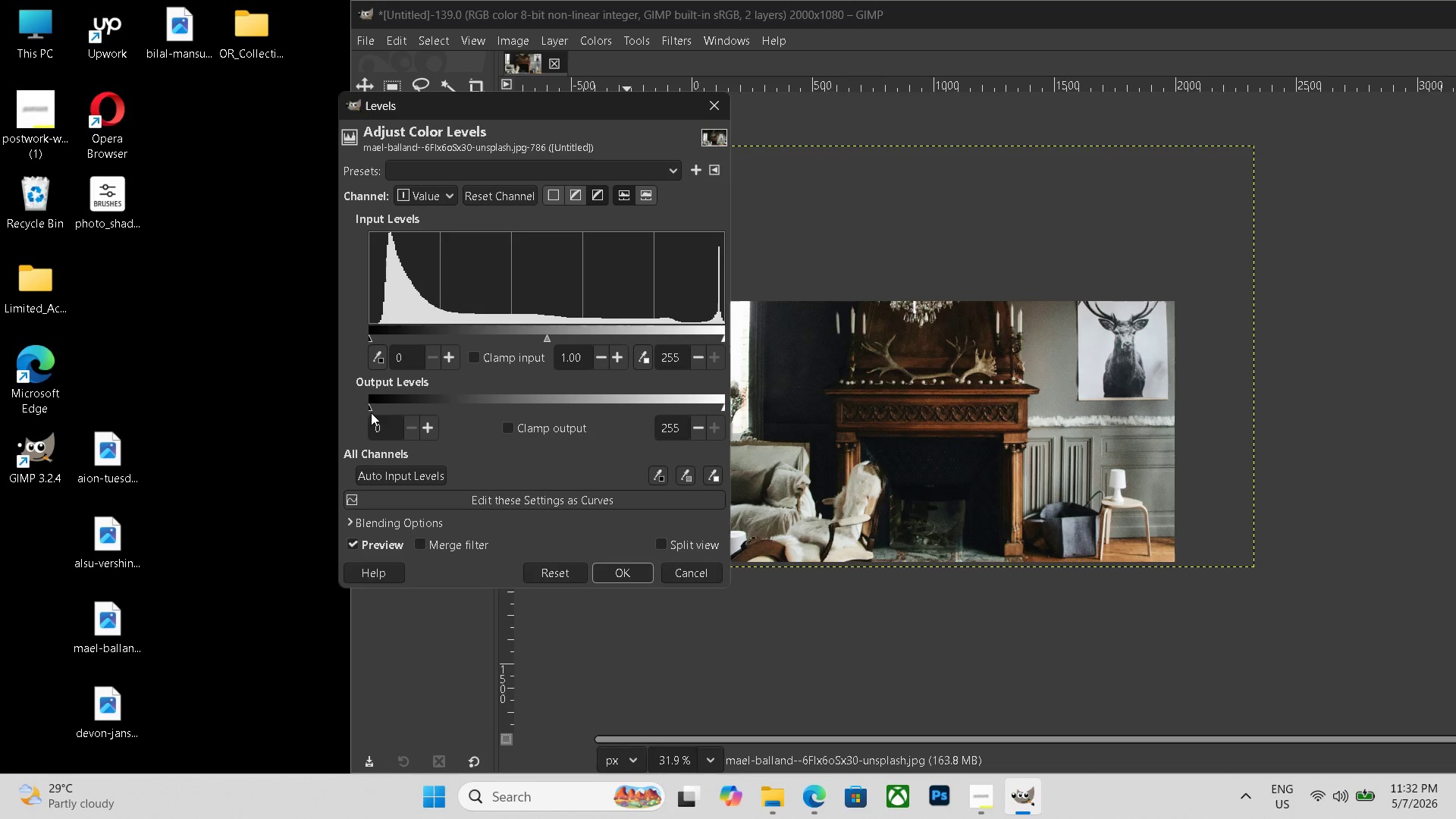 
left_click_drag(start_coordinate=[369, 405], to_coordinate=[381, 405])
 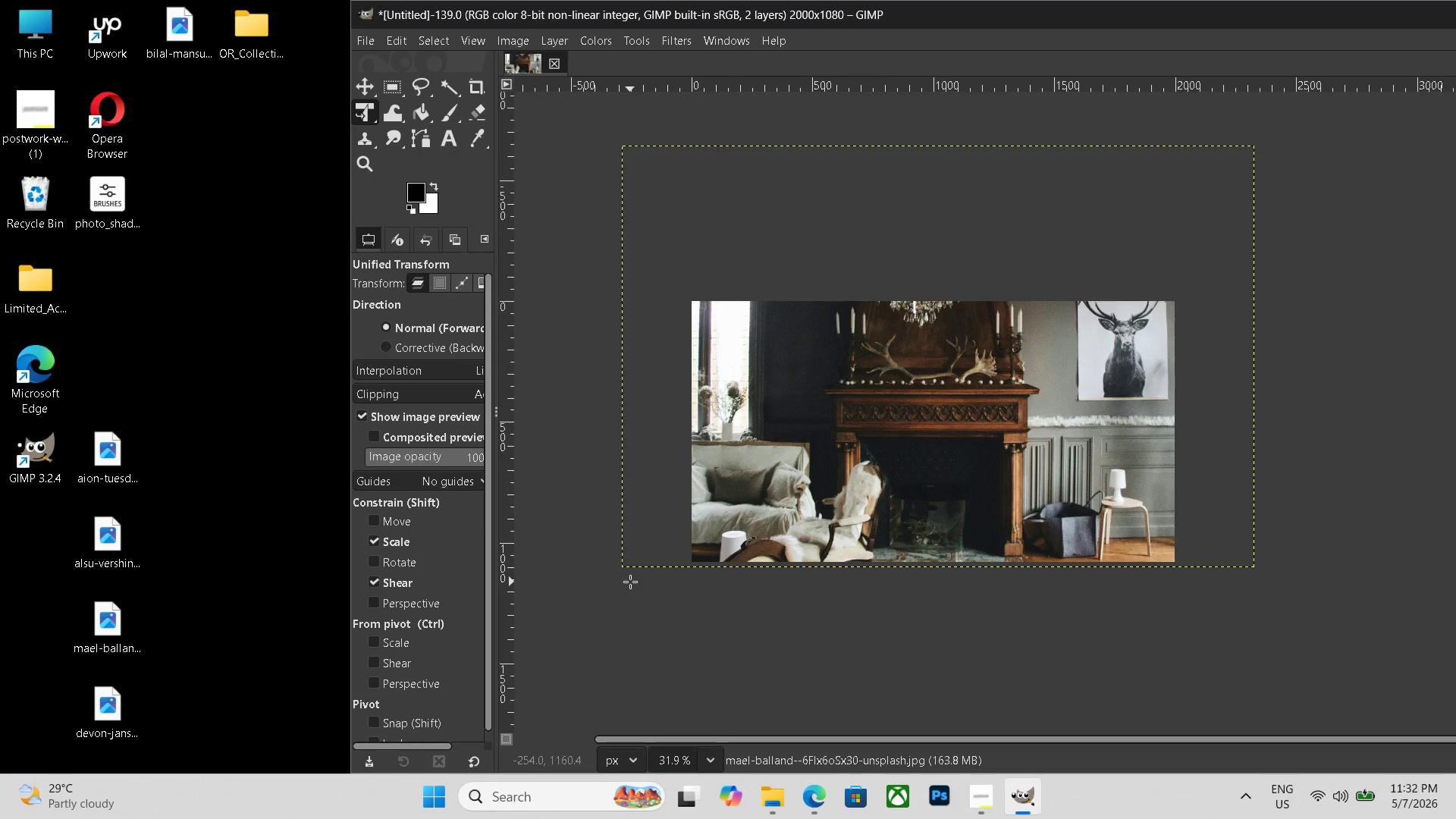 
key(Control+Shift+E)
 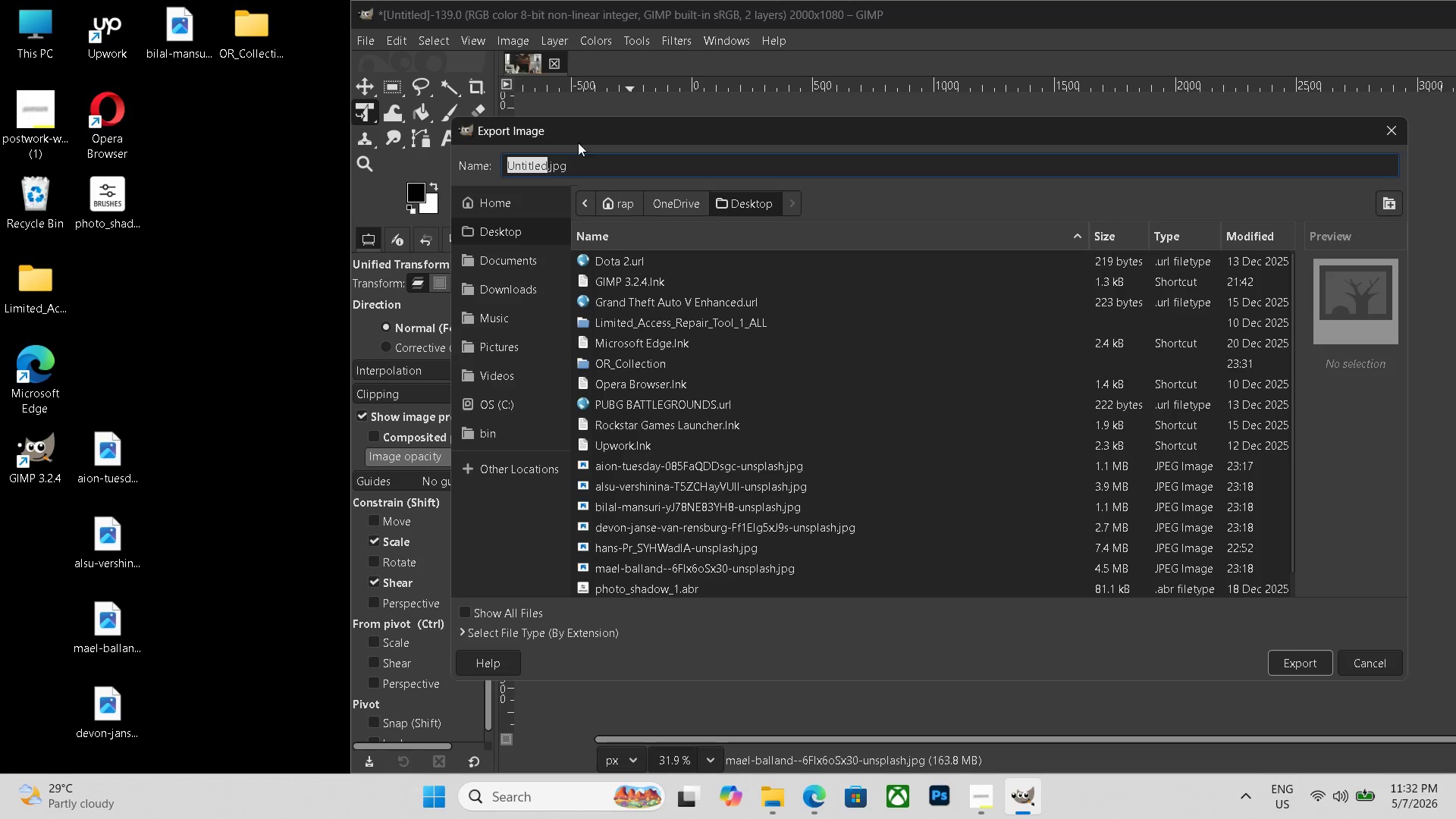 
left_click([571, 155])
 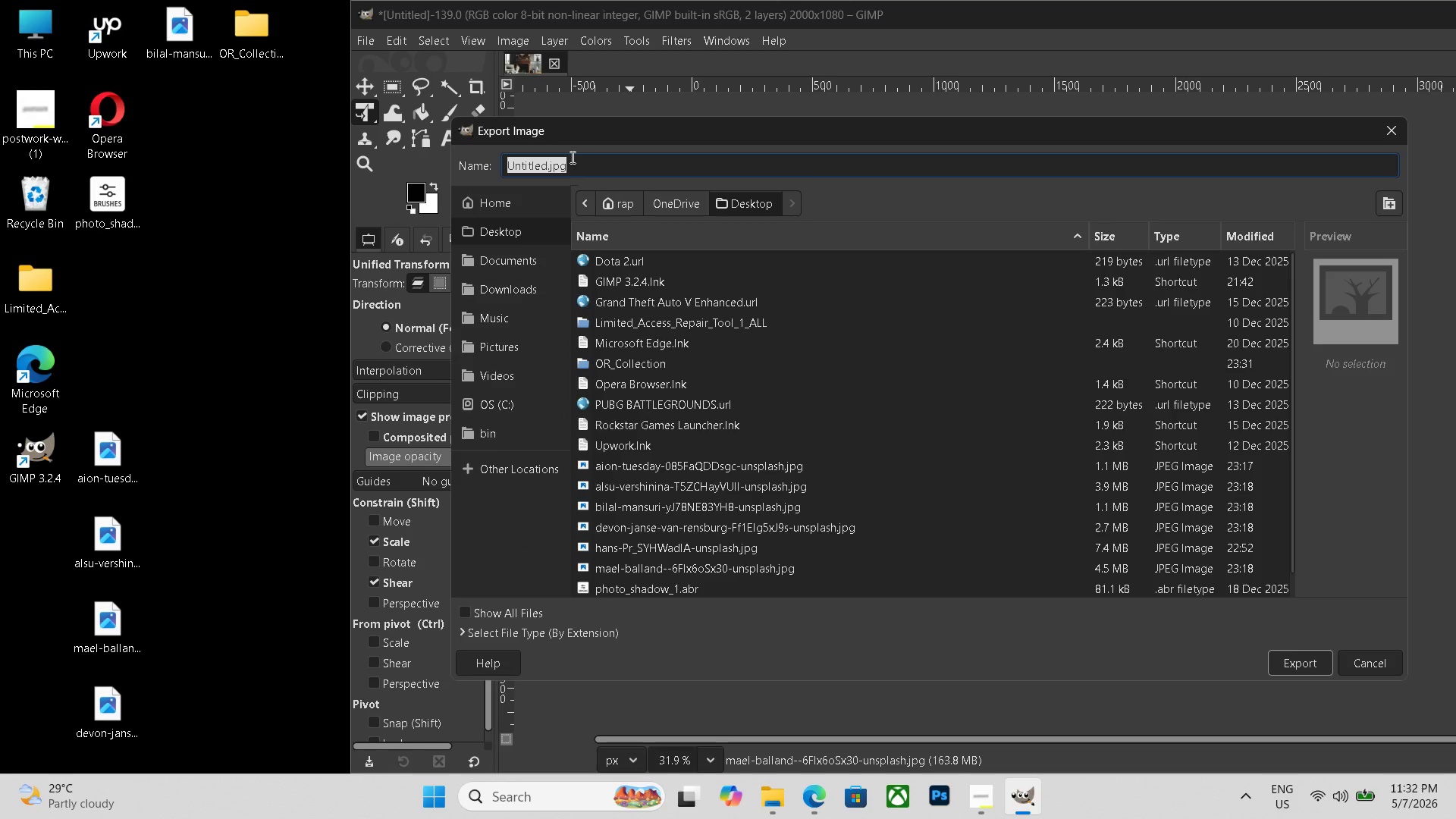 
triple_click([571, 157])
 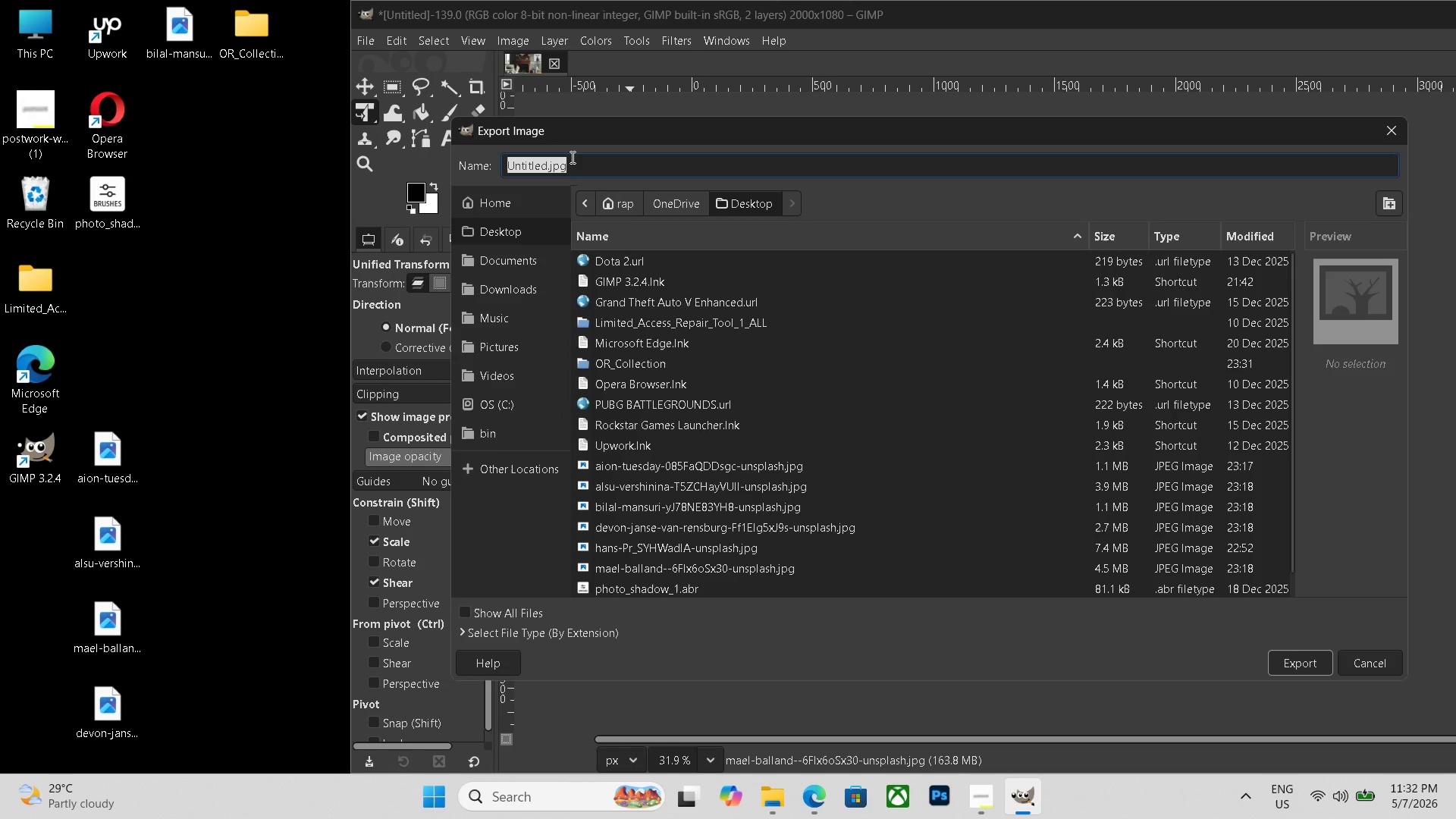 
key(Control+V)
 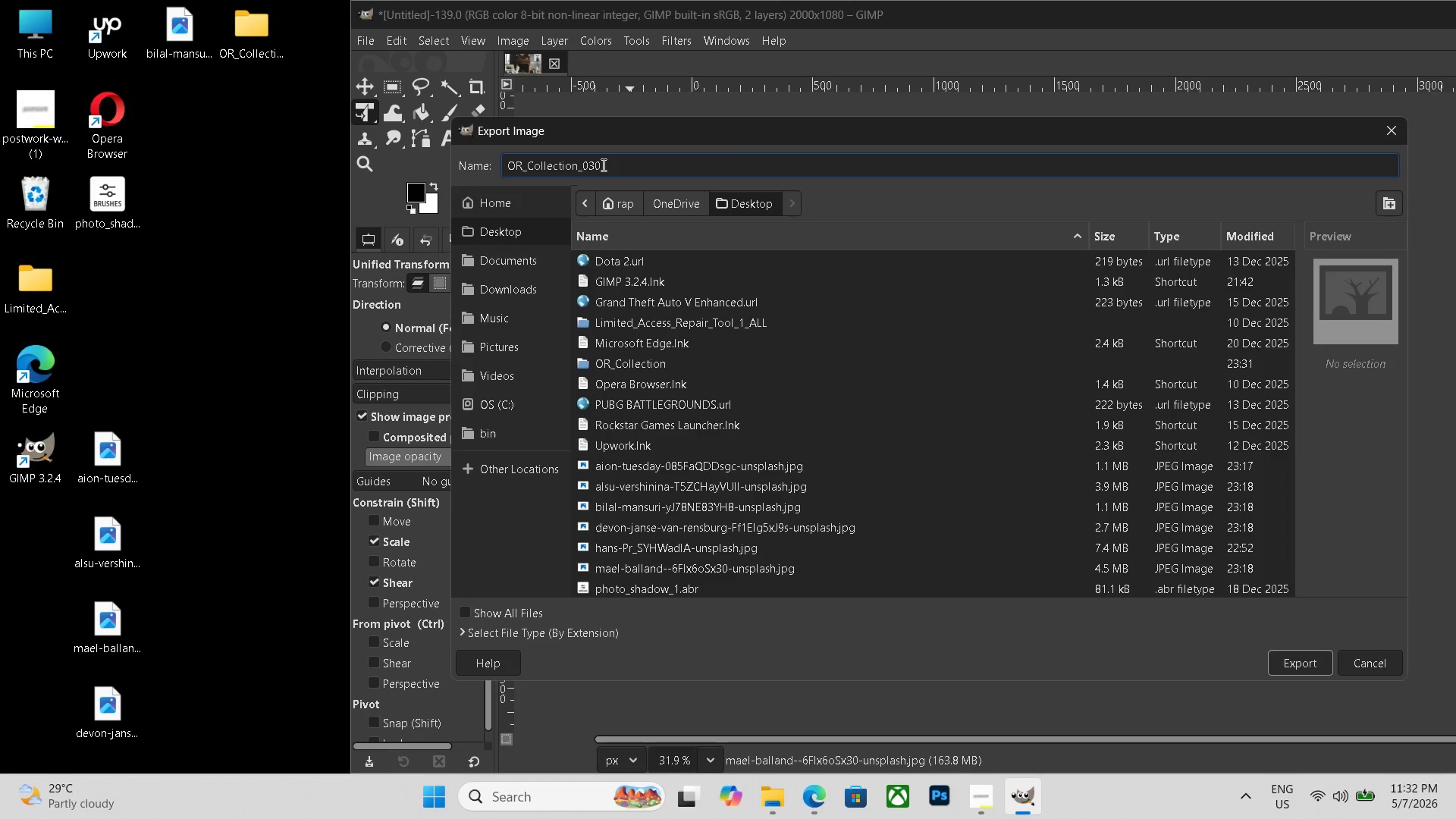 
key(Backspace)
 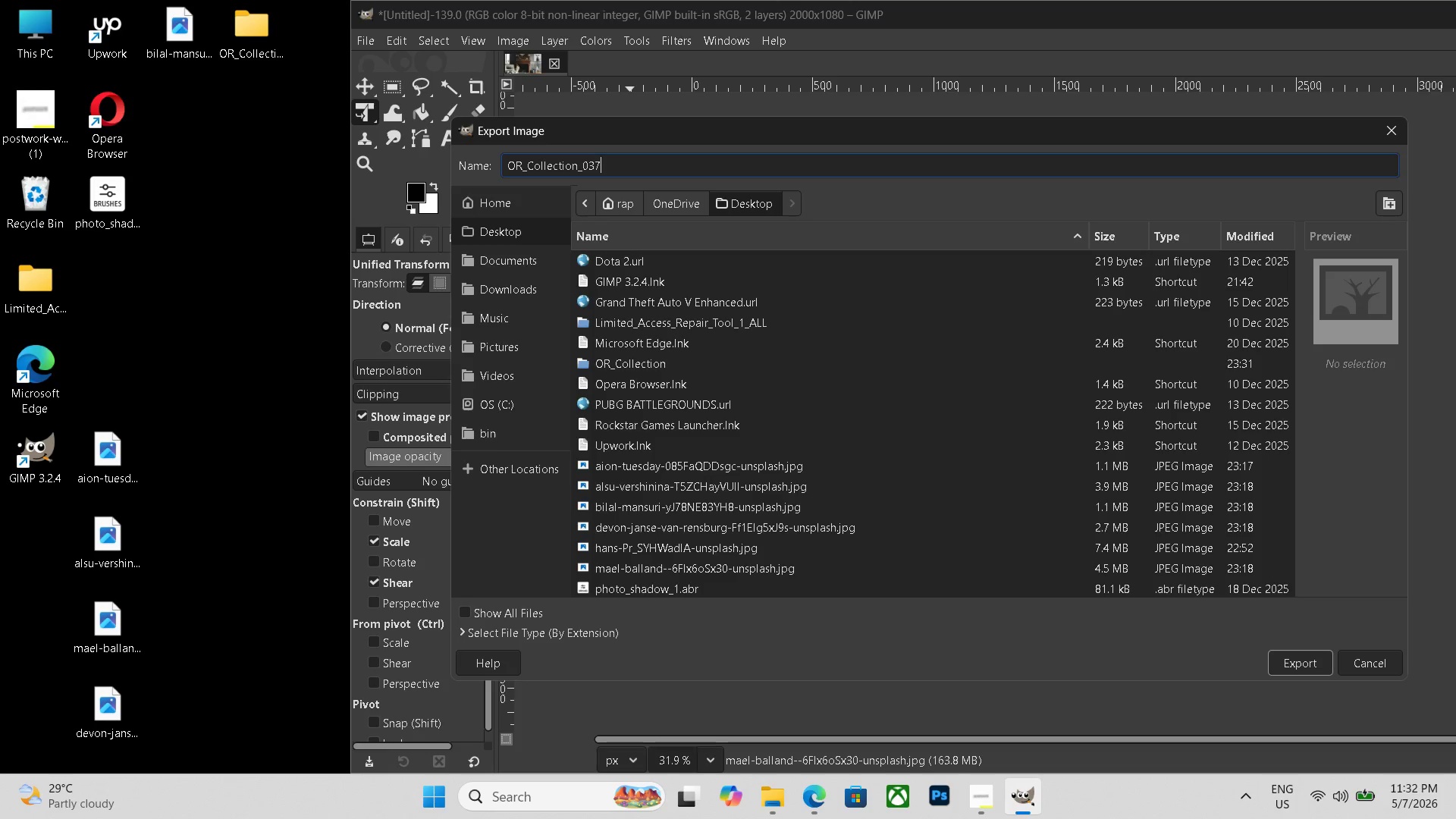 
key(Numpad7)
 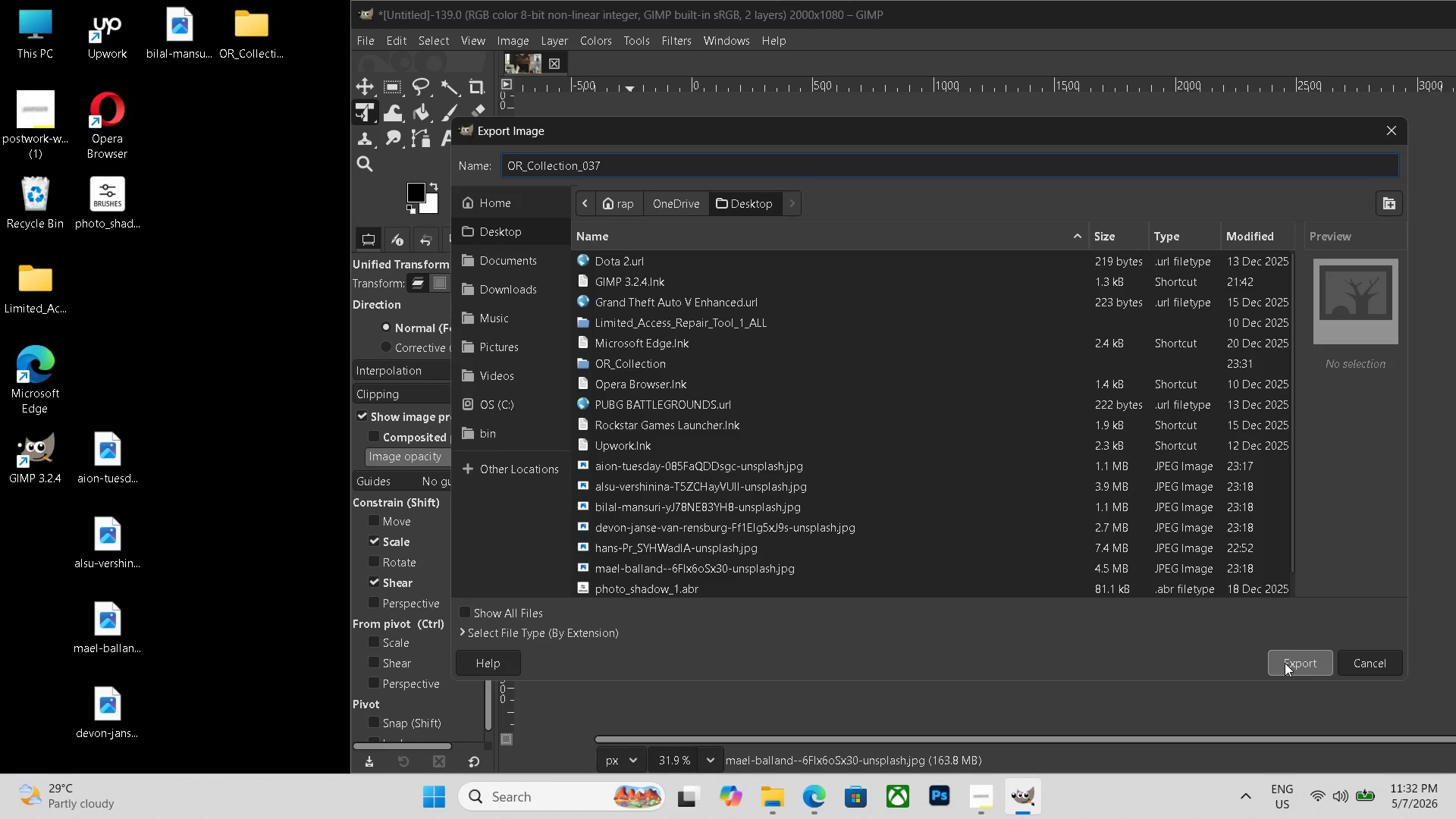 
left_click([1285, 664])
 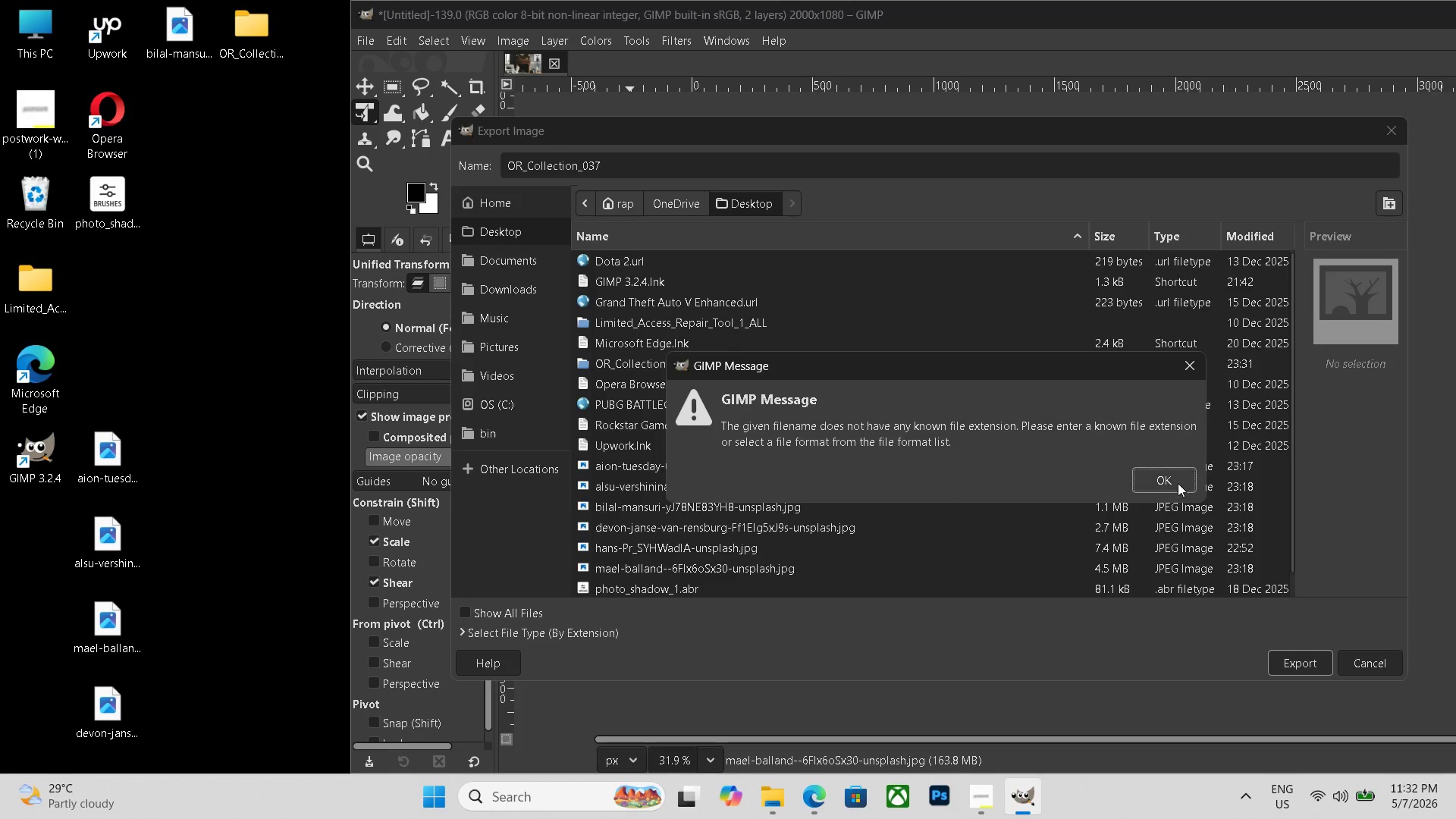 
left_click([1175, 480])
 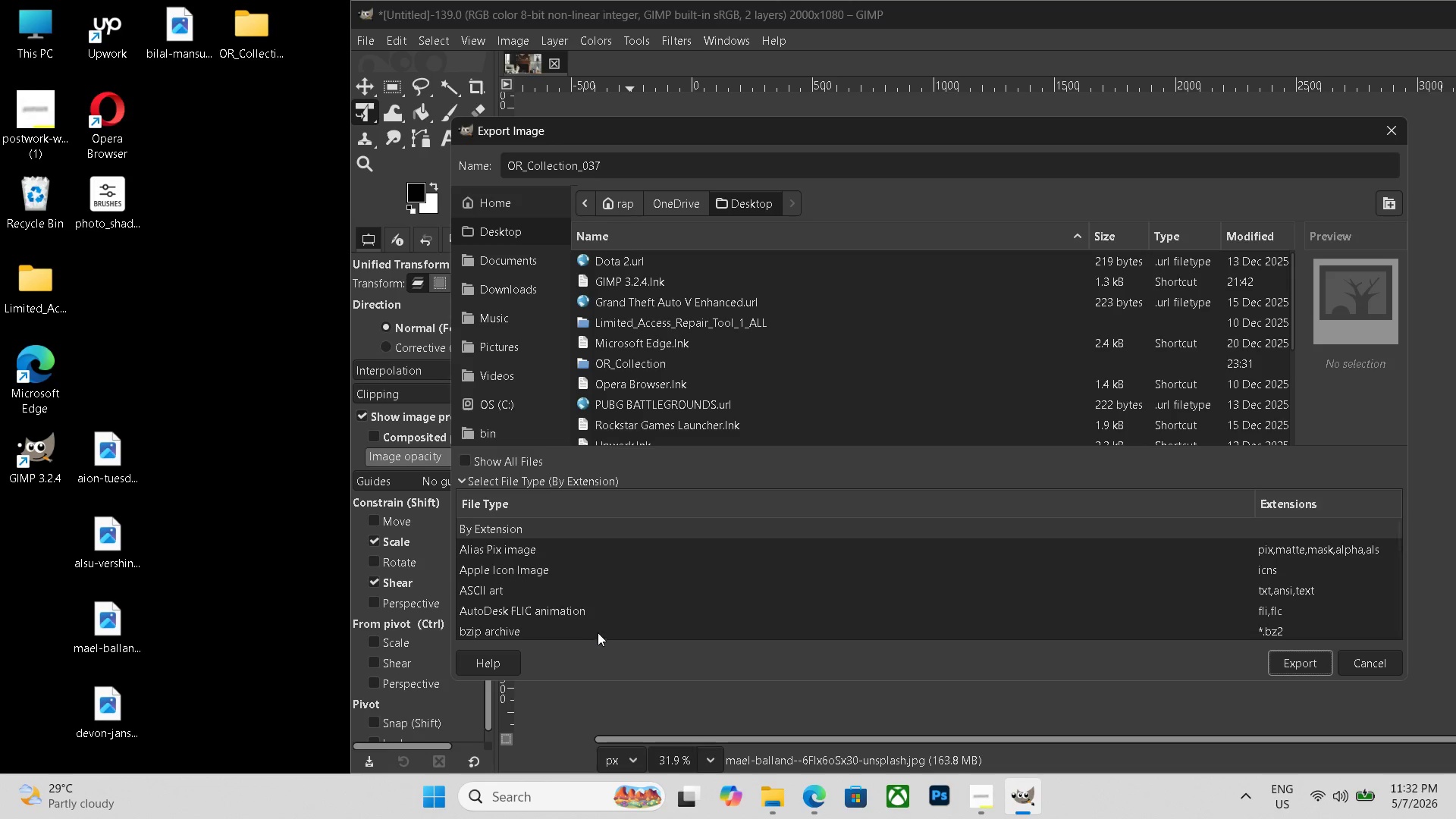 
scroll: coordinate [606, 596], scroll_direction: down, amount: 20.0
 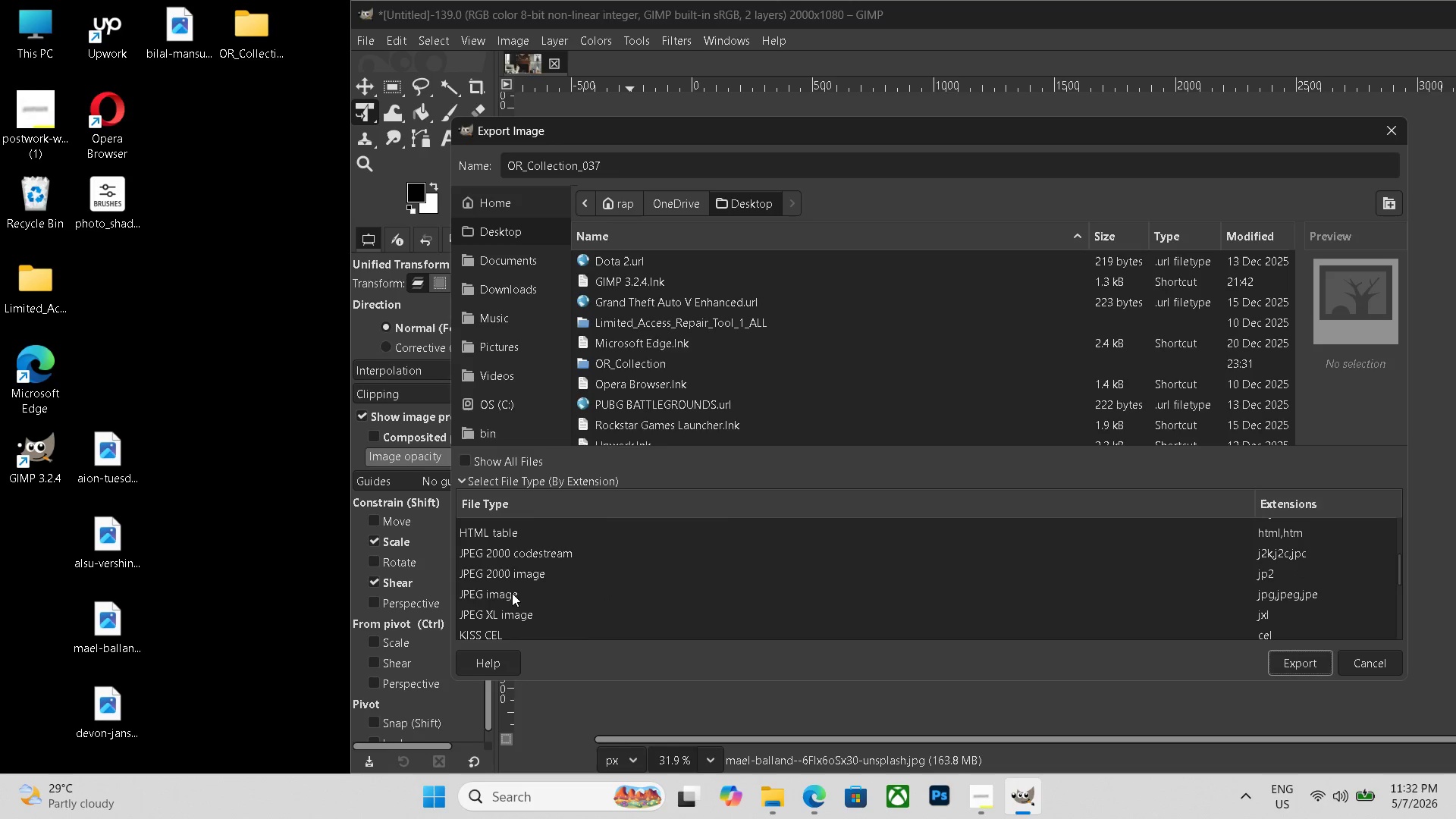 
left_click([512, 593])
 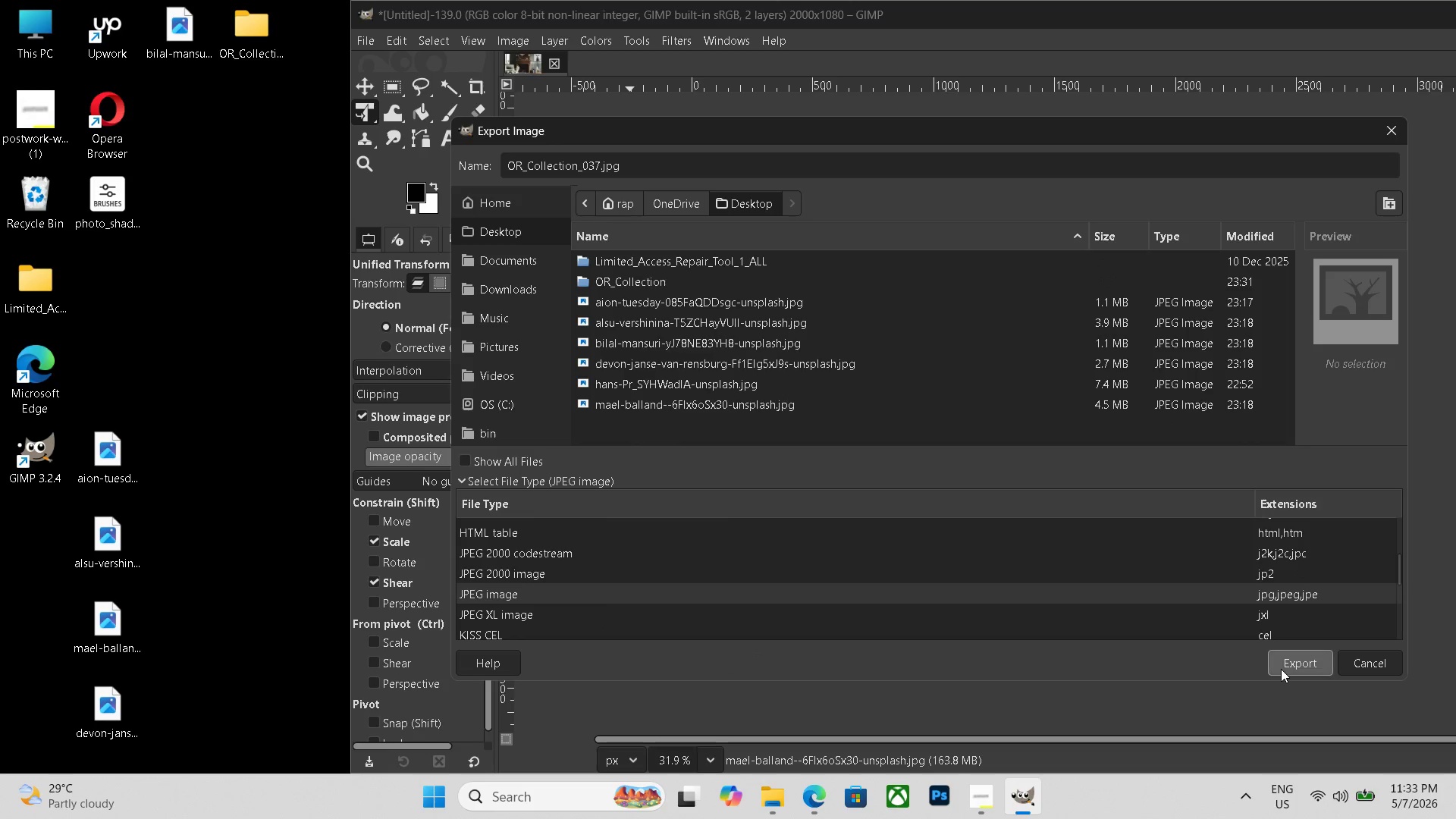 
left_click([1281, 669])
 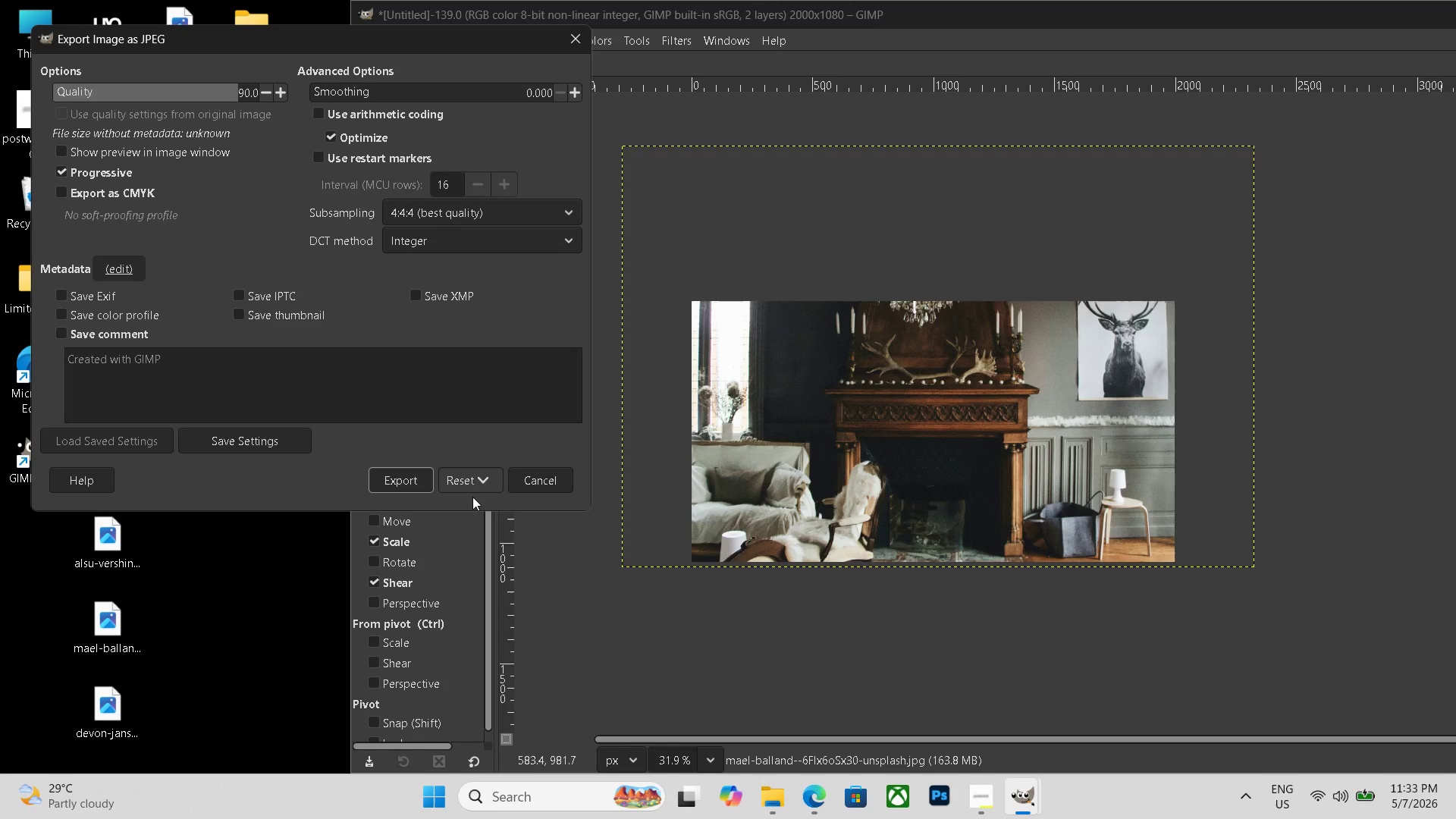 
left_click([413, 482])
 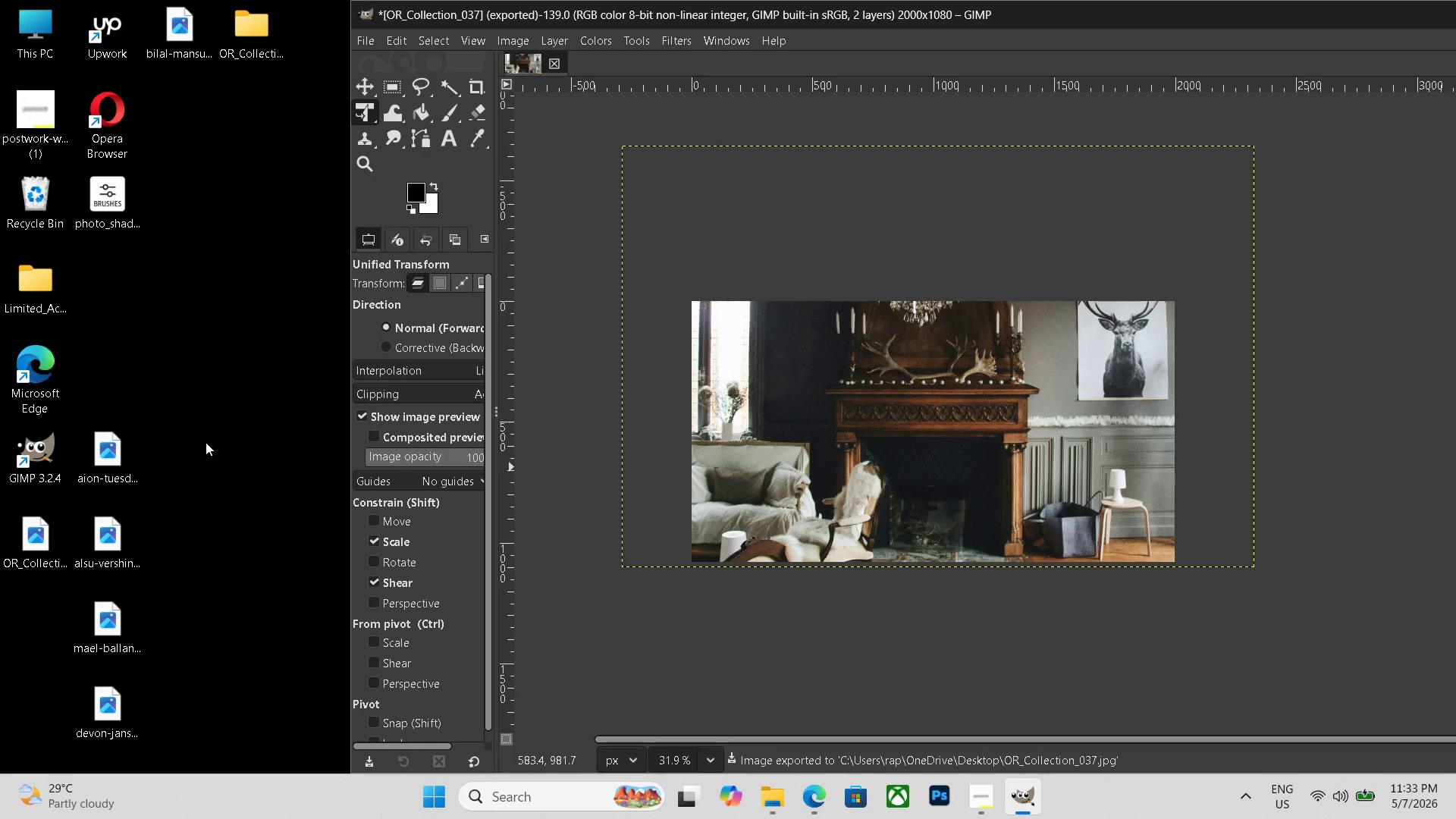 
left_click_drag(start_coordinate=[46, 548], to_coordinate=[271, 45])
 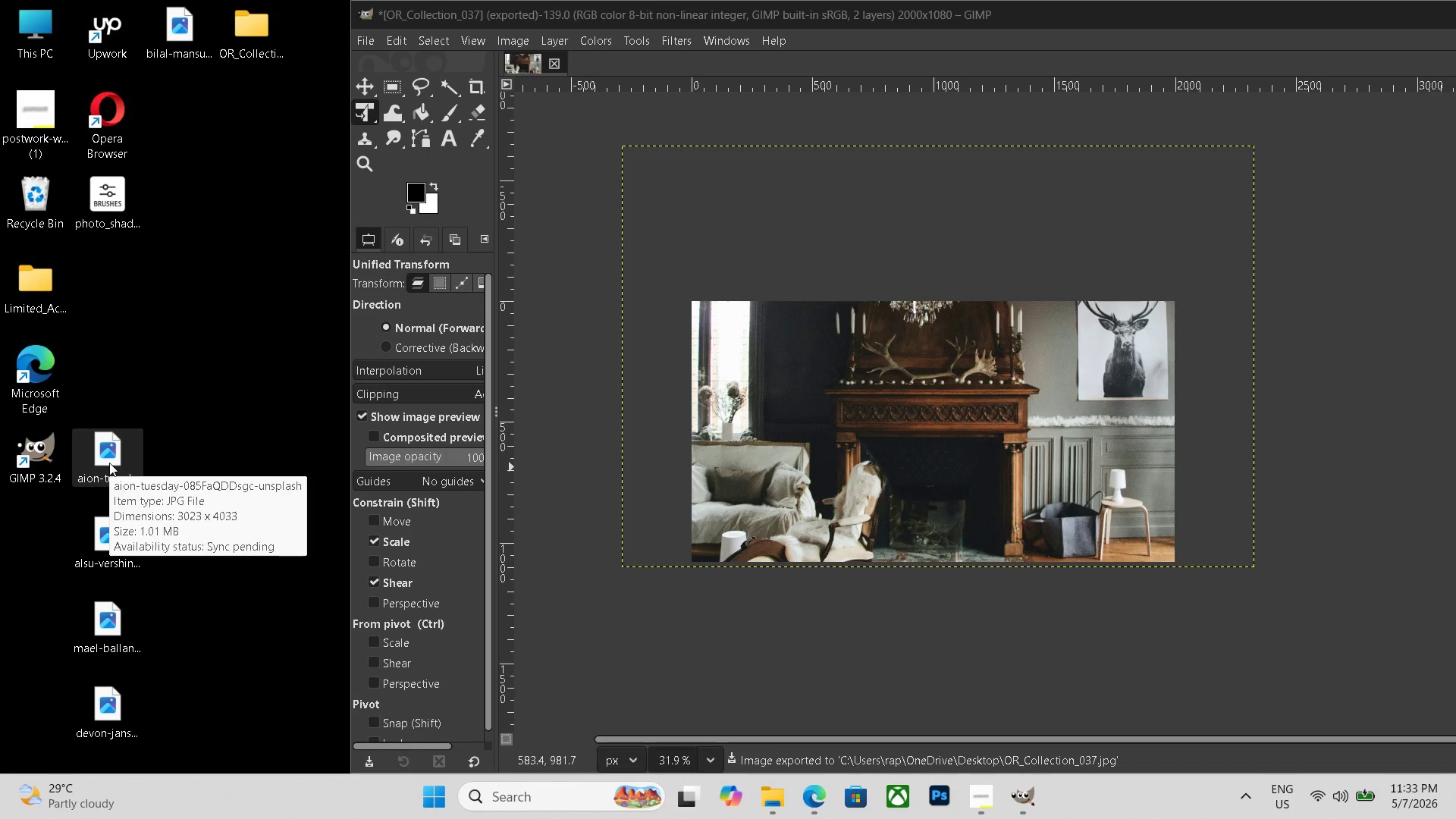 
hold_key(key=ControlLeft, duration=1.64)
double_click([121, 521])
 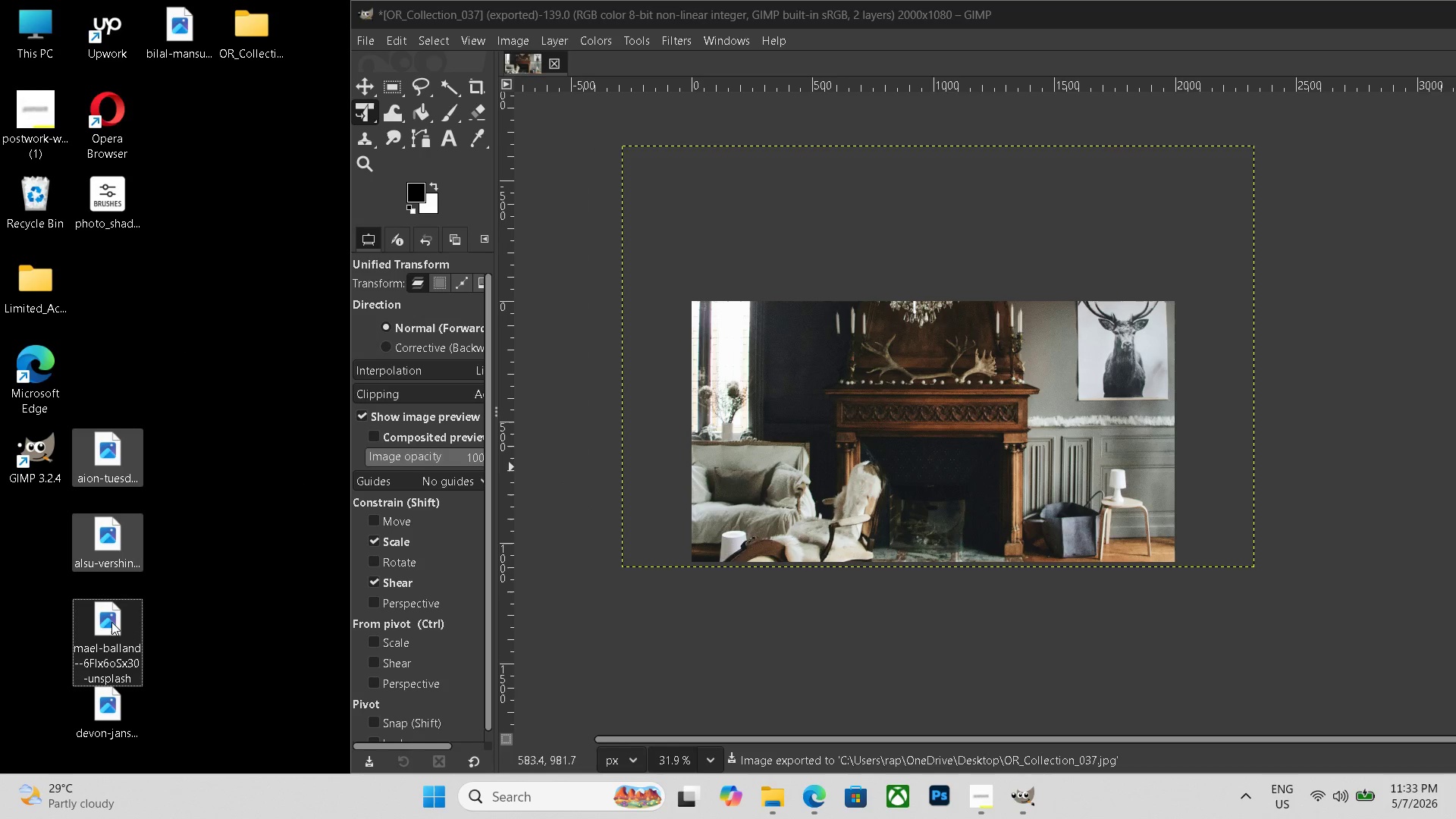 
left_click([111, 622])
 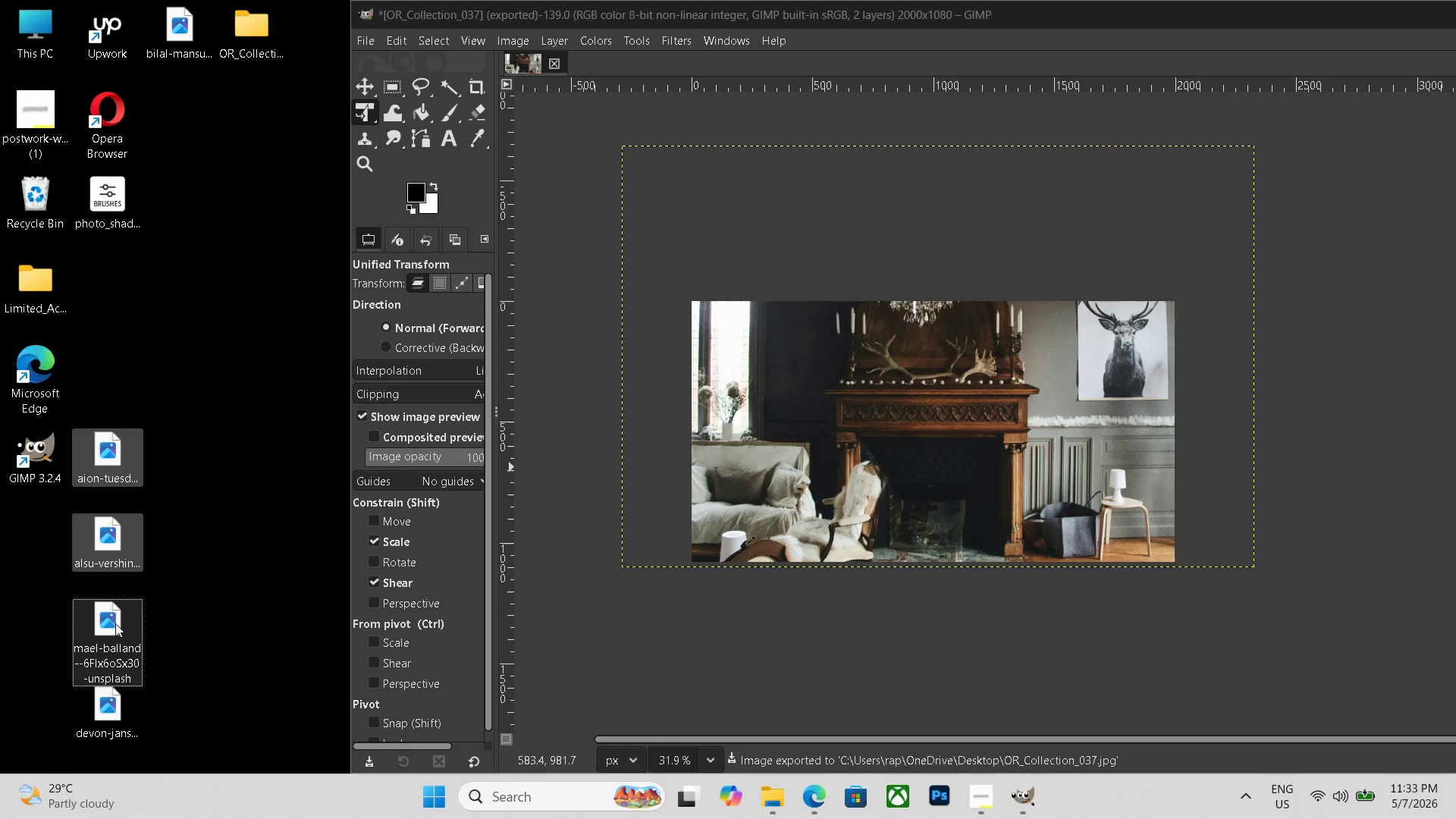 
key(Delete)
 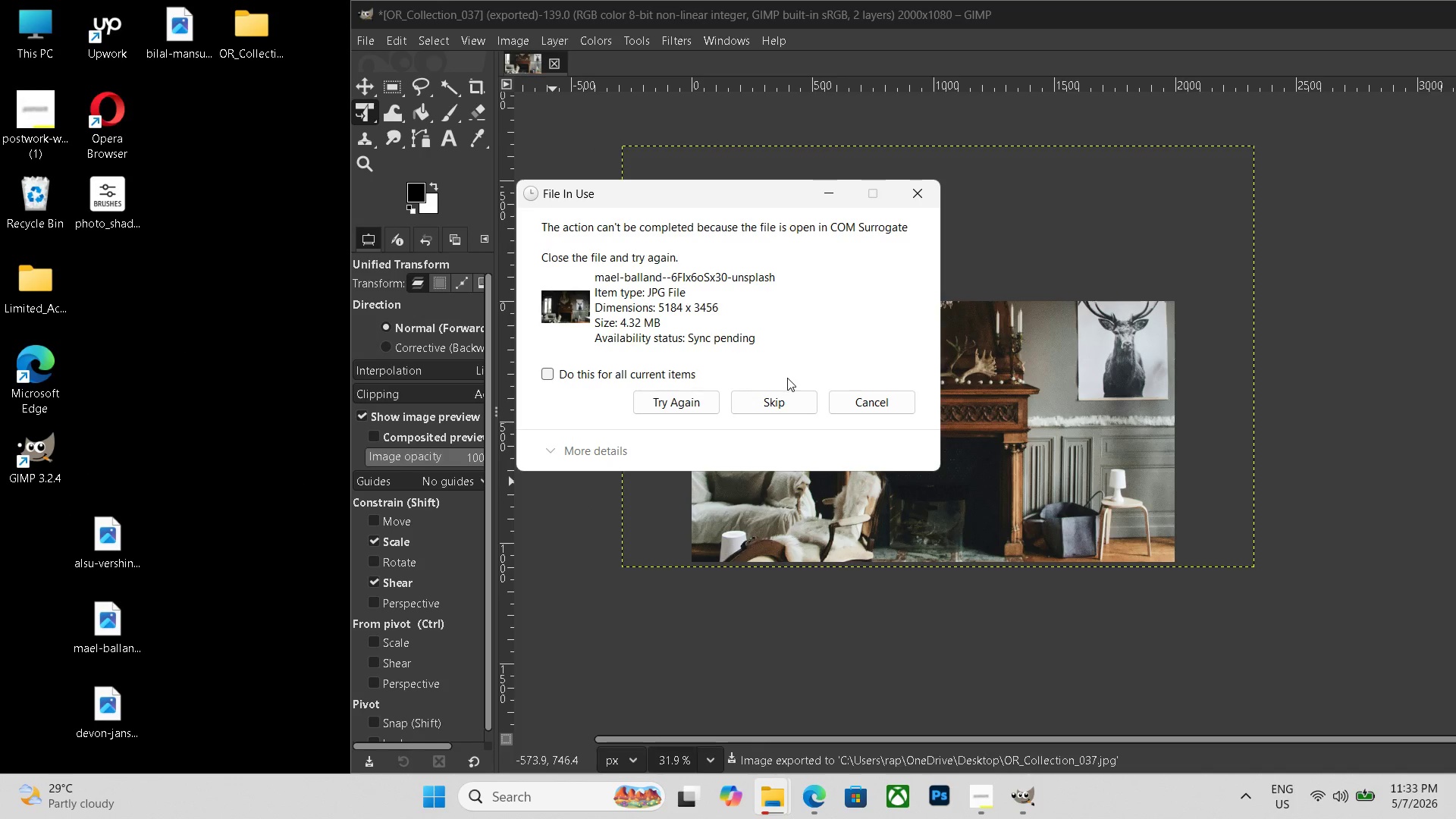 
left_click([786, 397])
 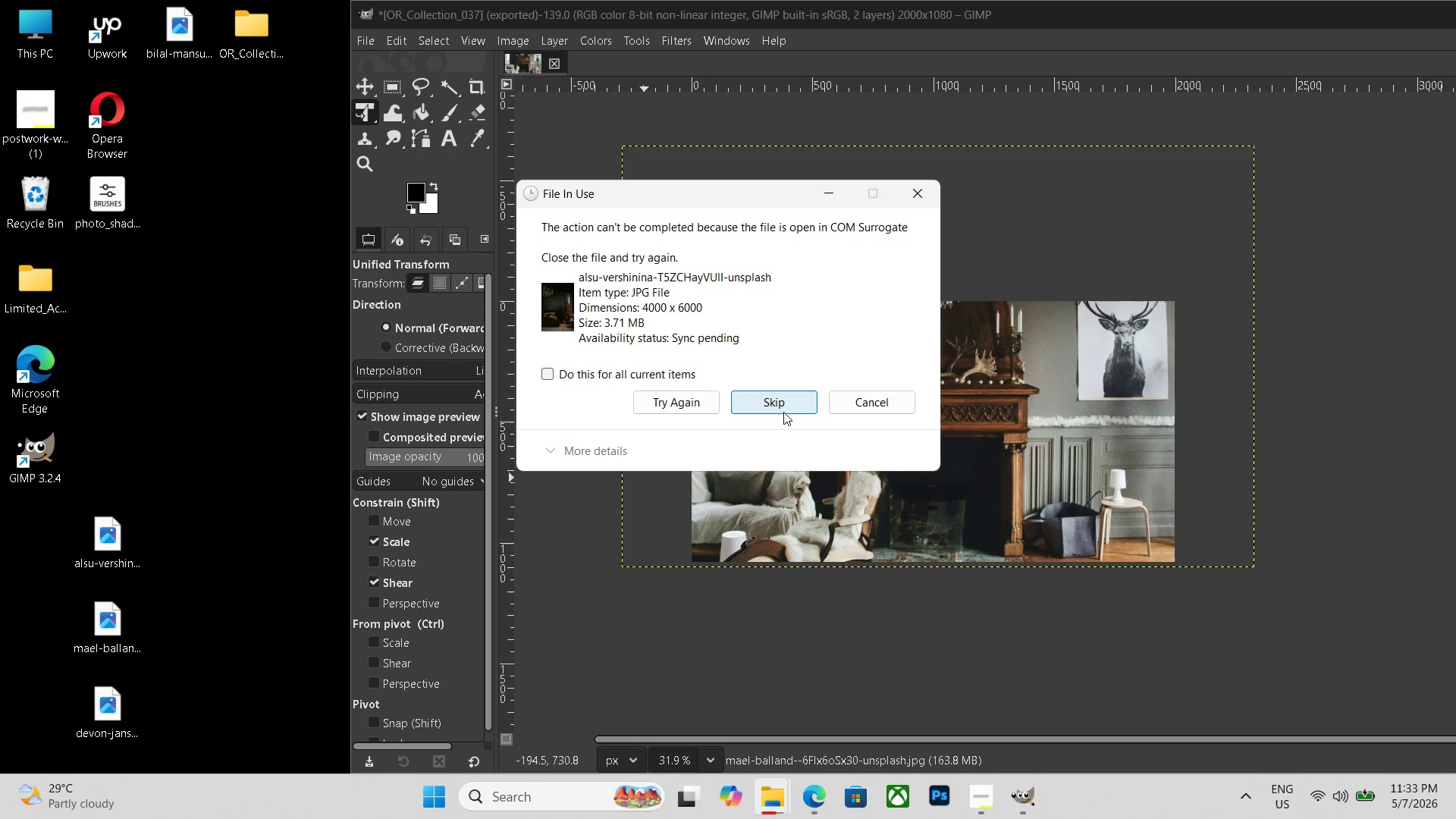 
left_click([789, 400])
 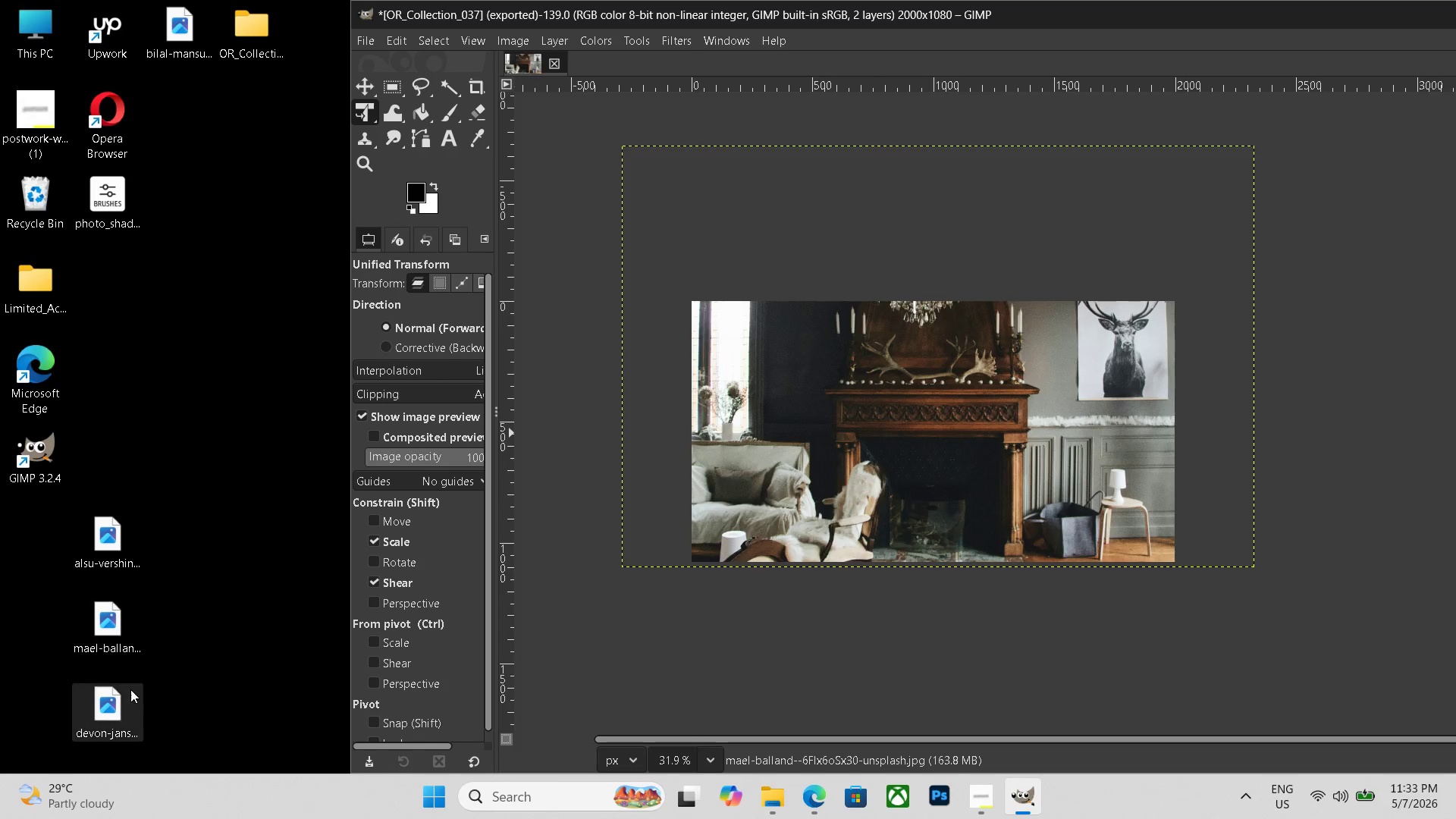 
double_click([131, 615])
 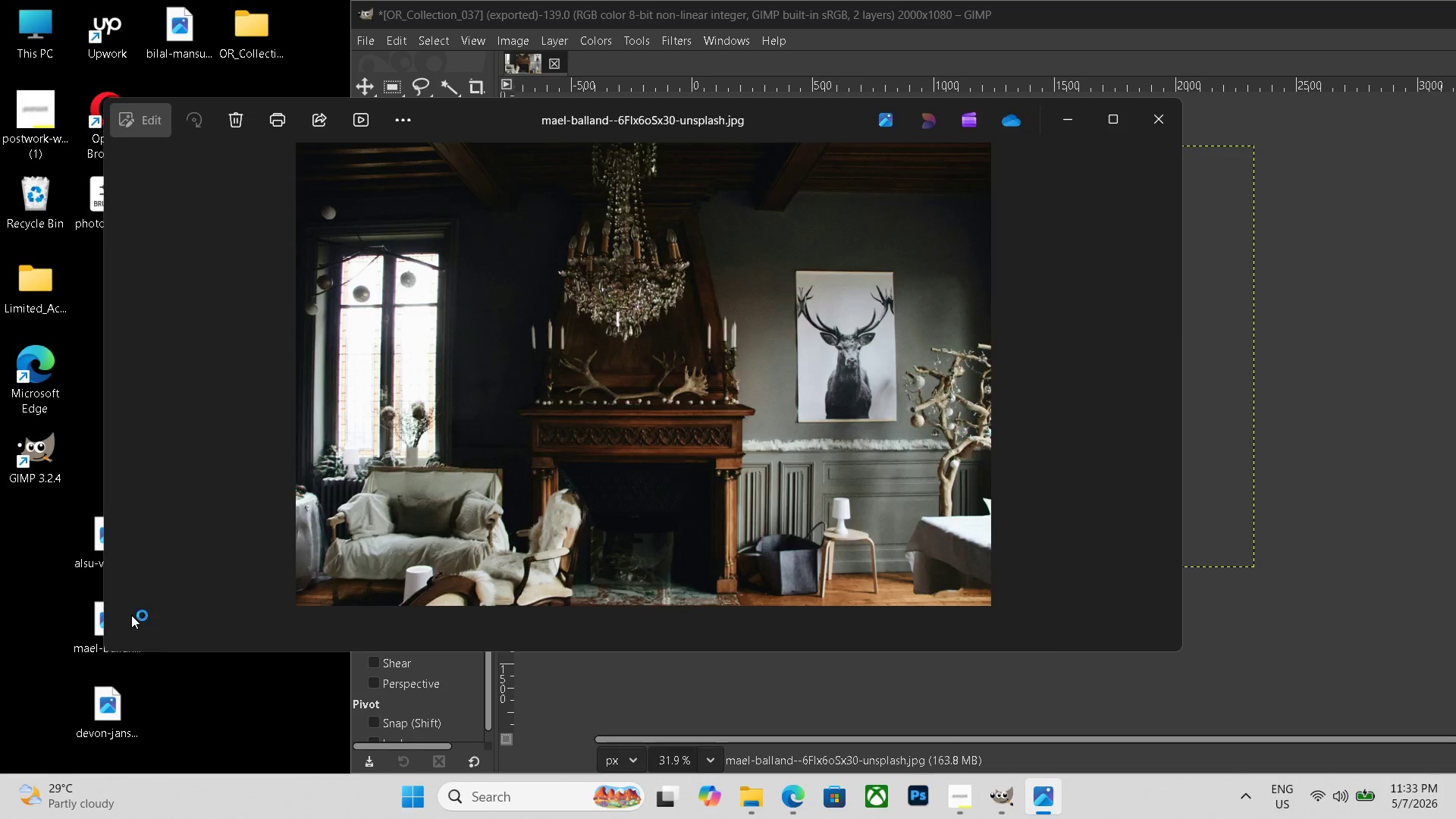 
key(Escape)
 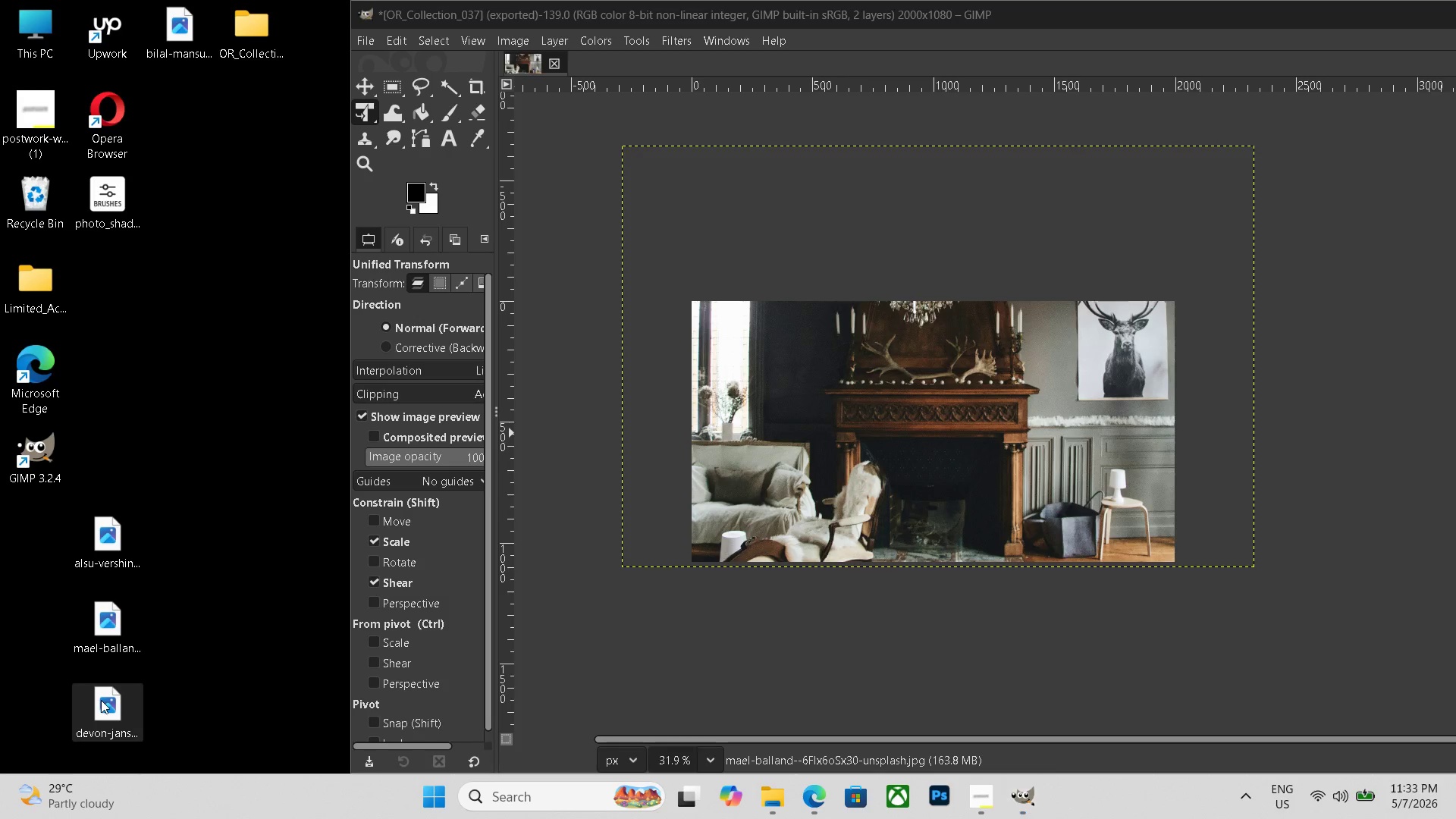 
double_click([102, 700])
 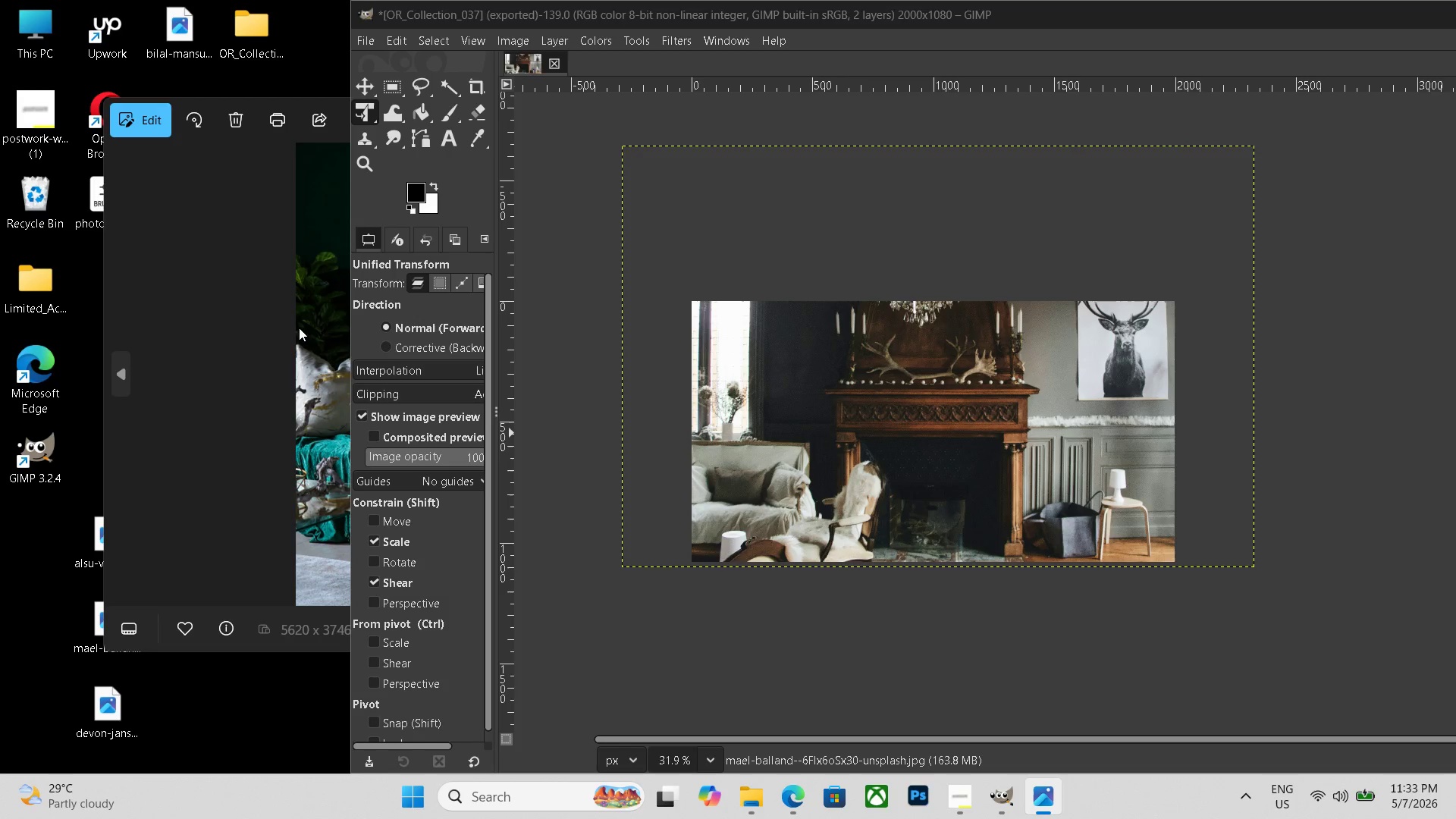 
left_click([253, 391])
 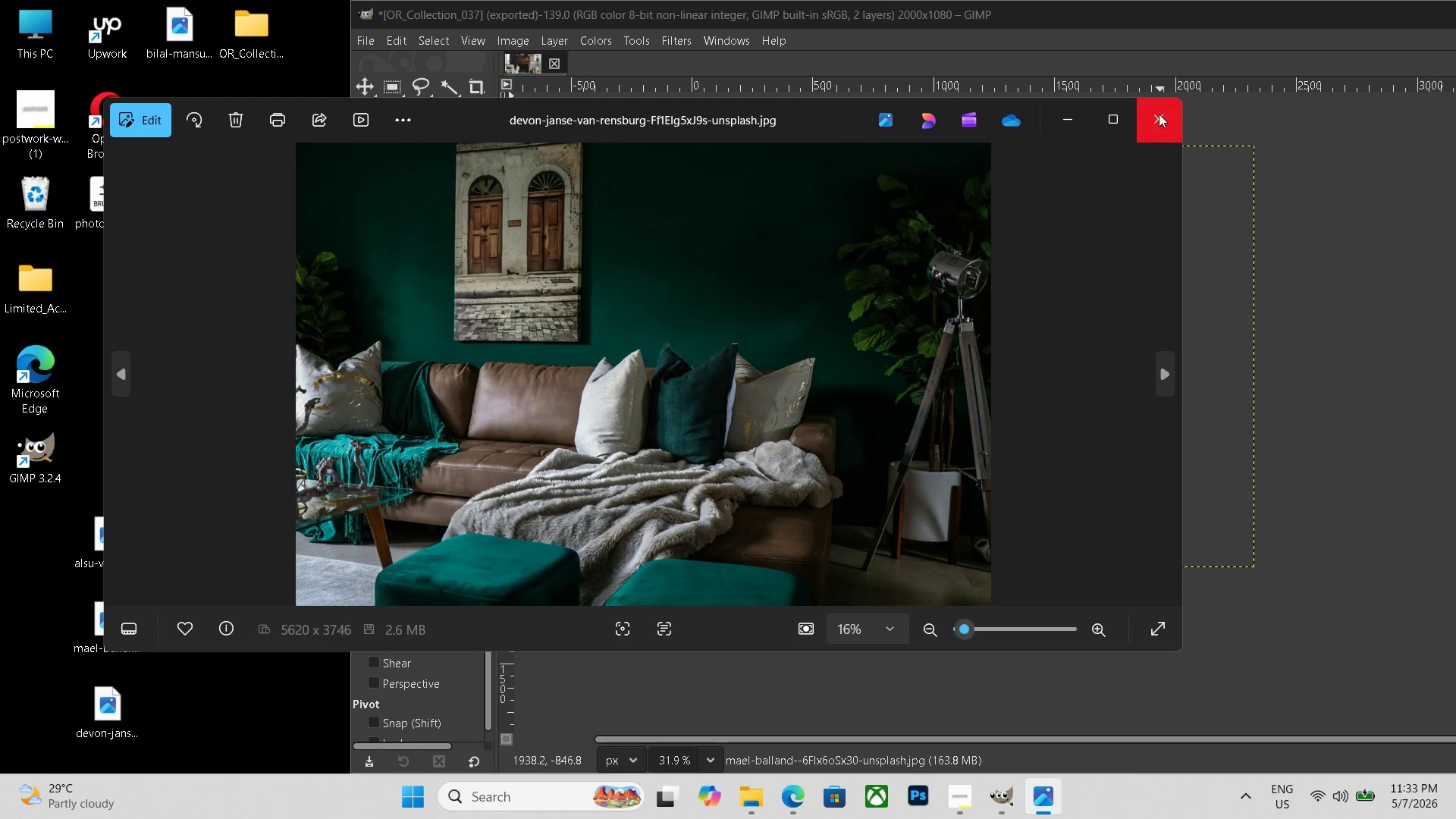 
left_click([1159, 115])
 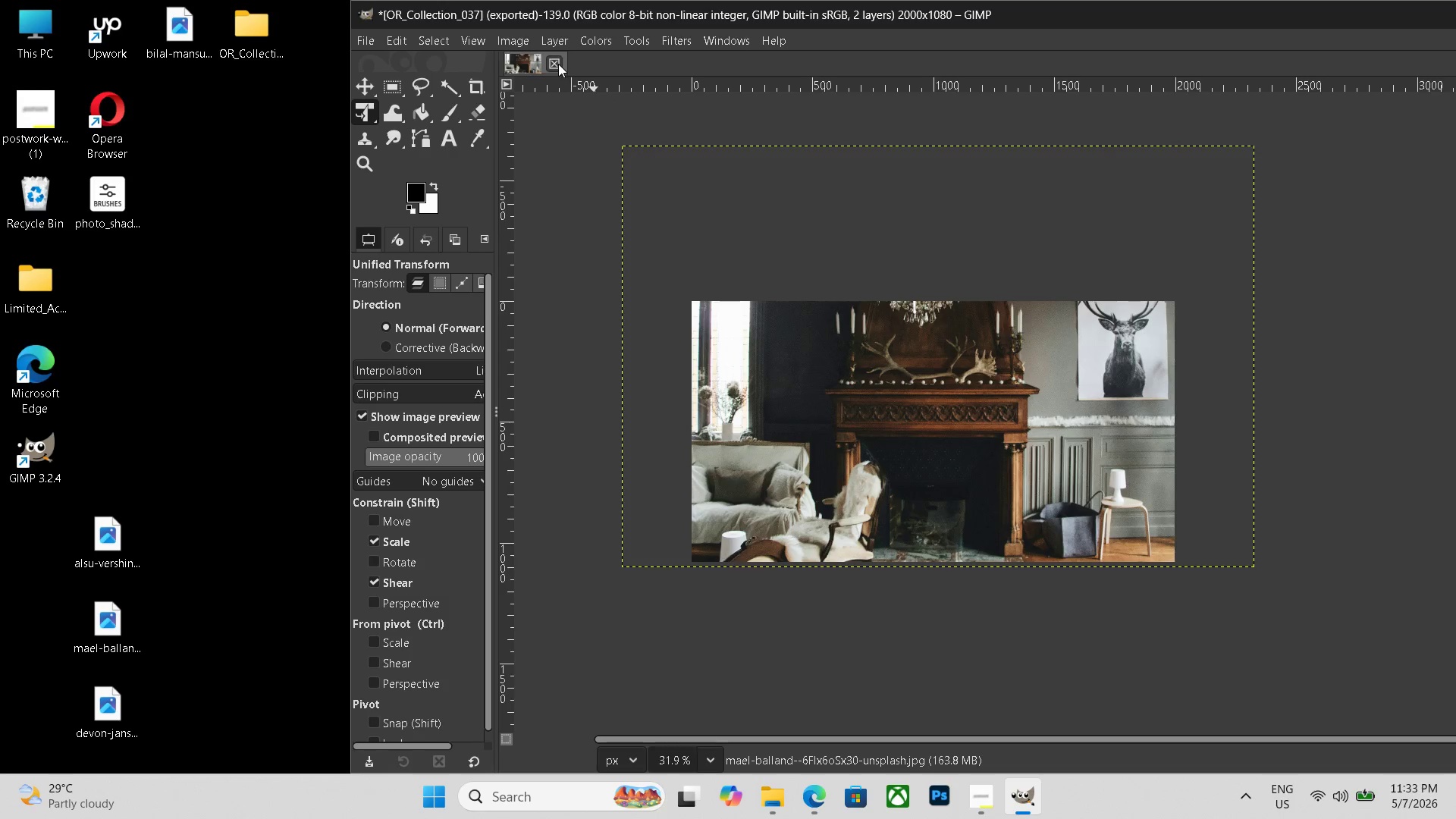 
left_click([558, 61])
 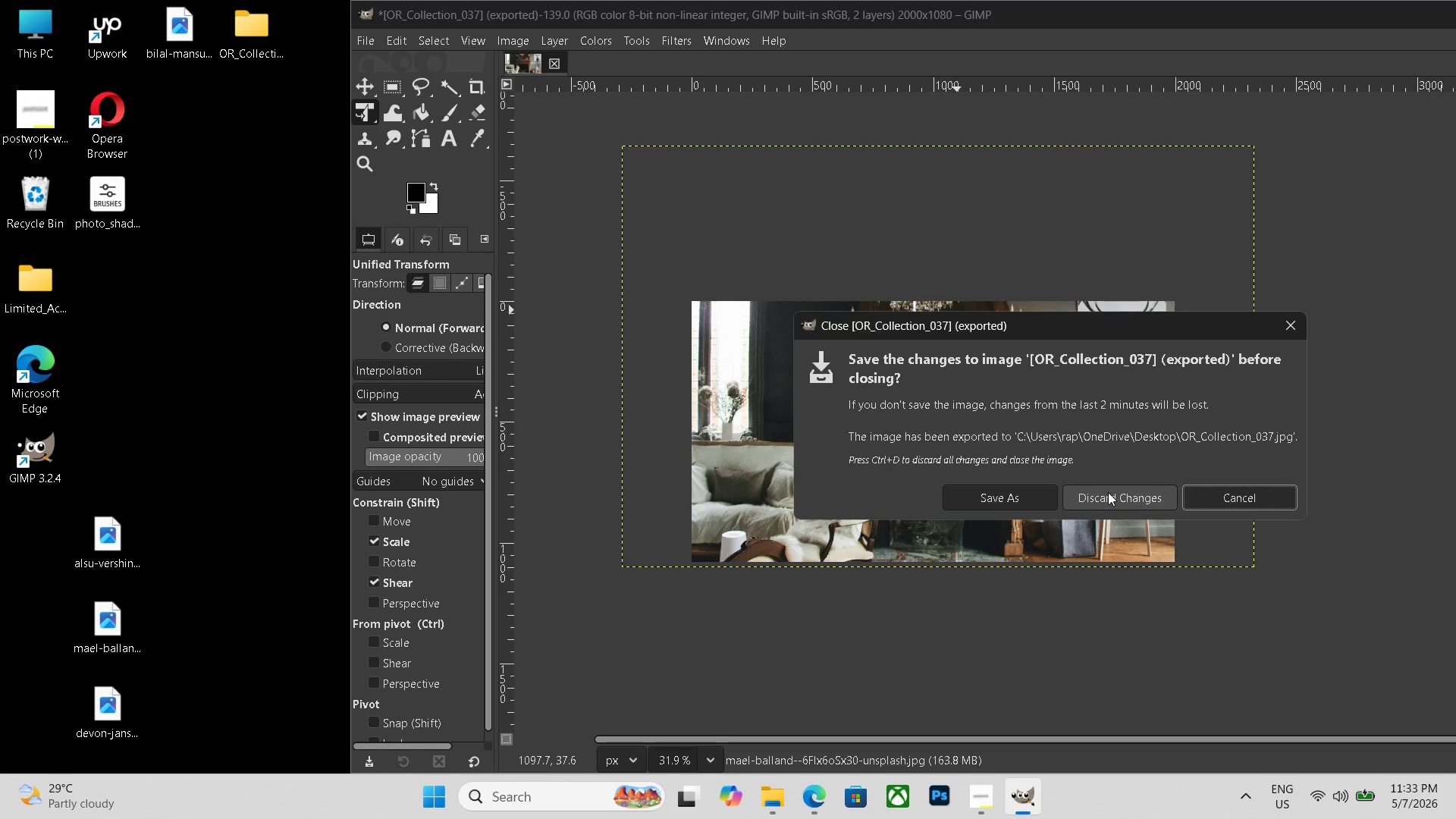 
double_click([1109, 494])
 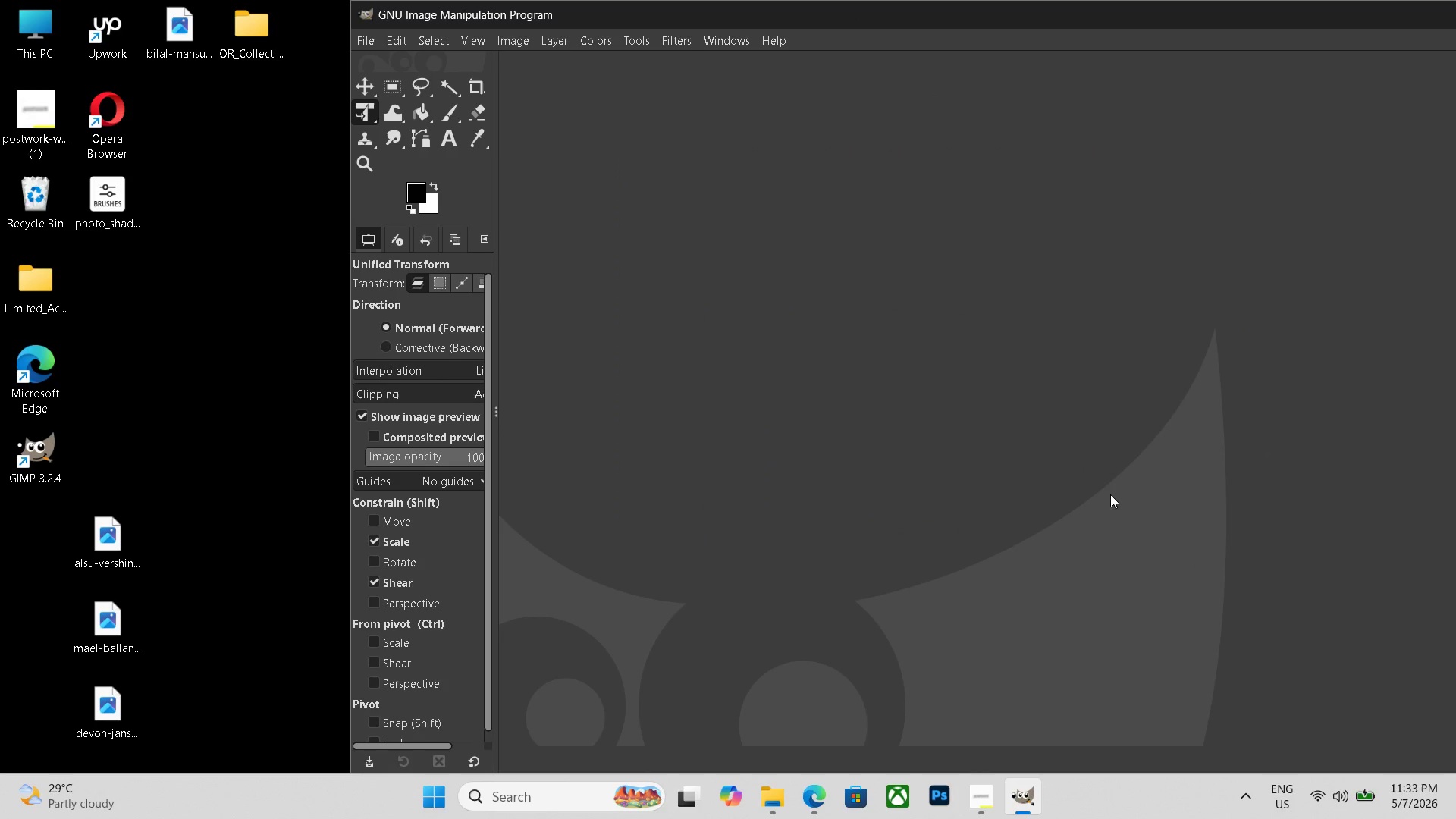 
key(Control+N)
 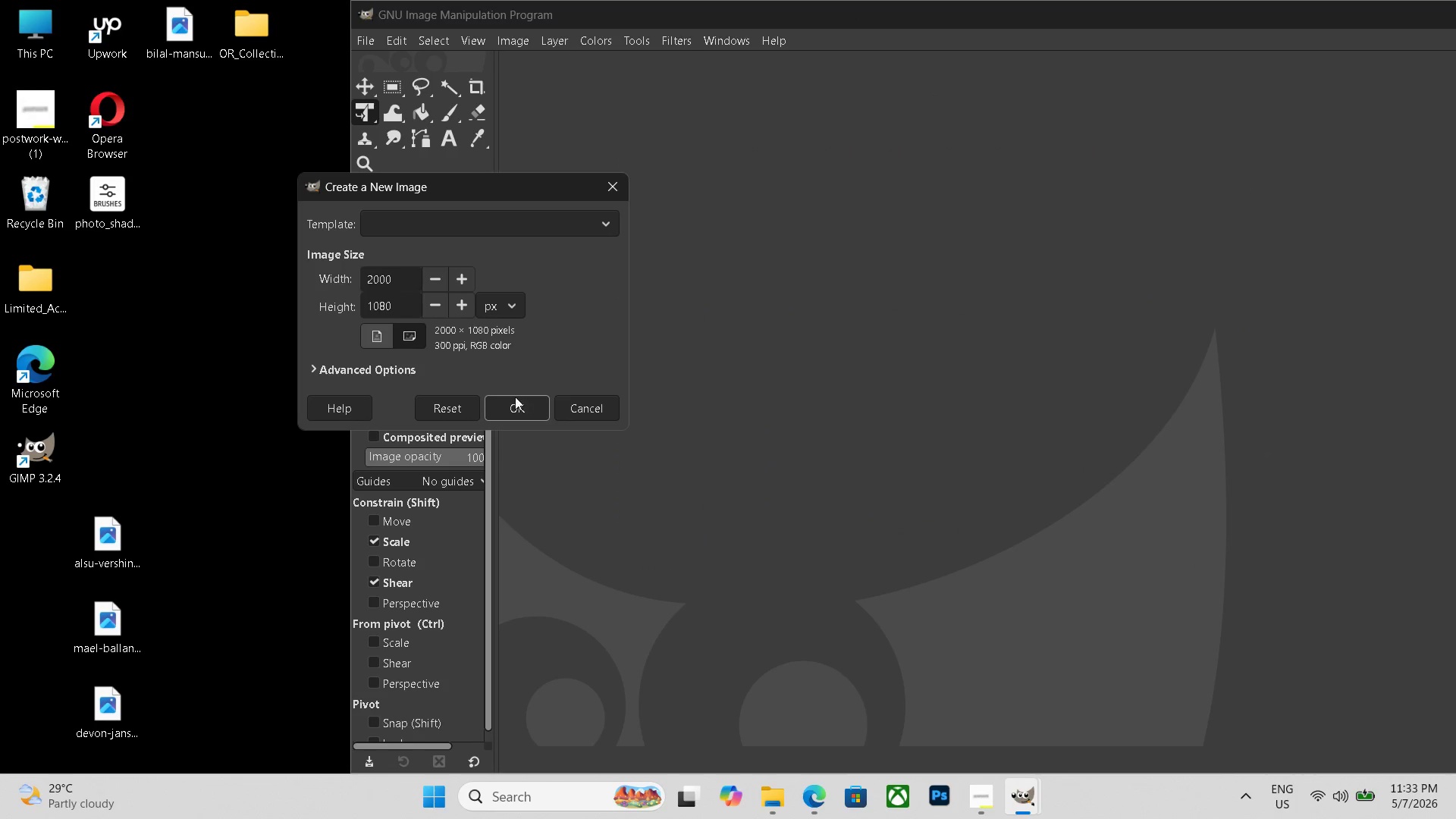 
left_click([513, 400])
 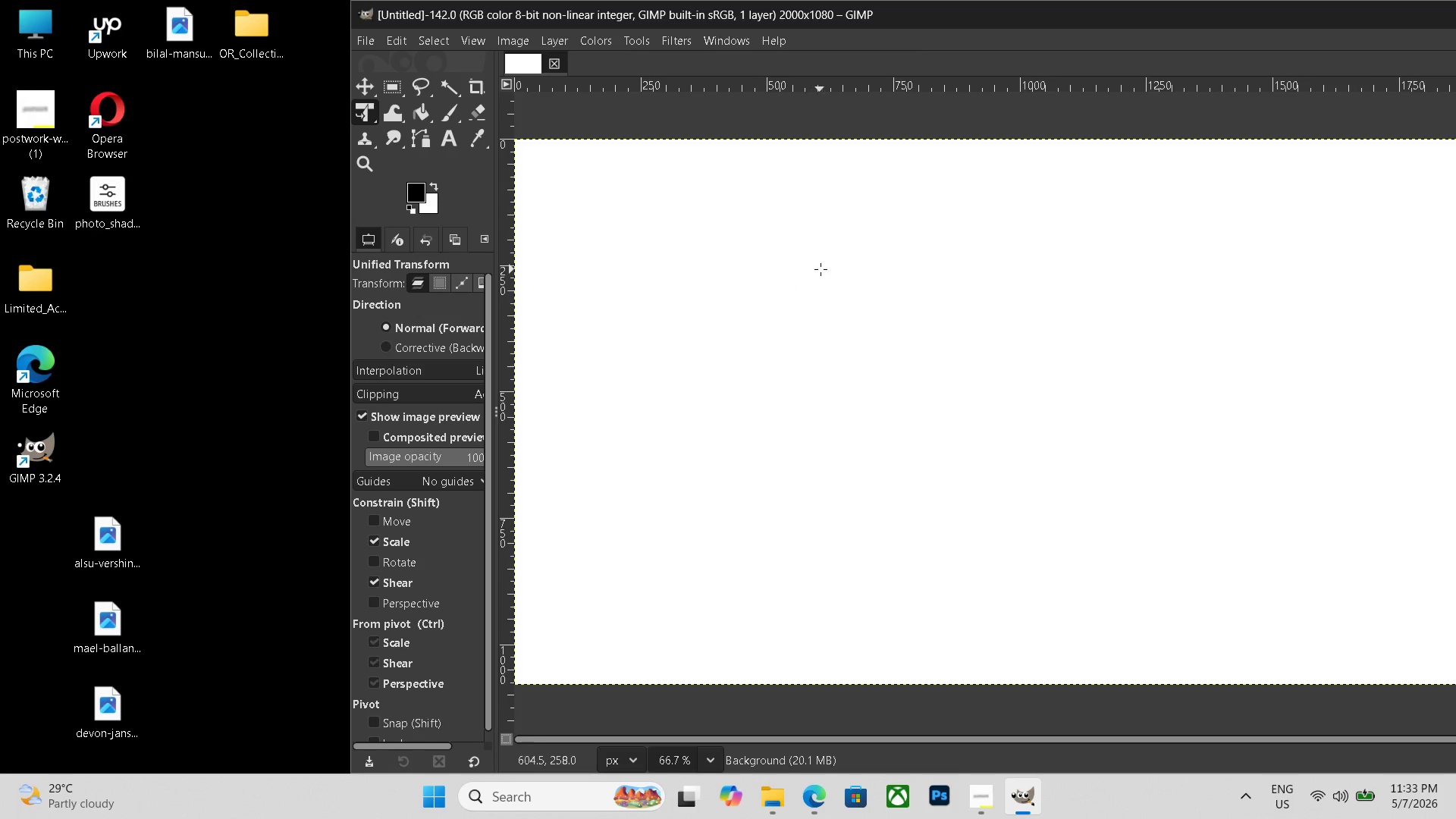 
hold_key(key=ControlLeft, duration=0.52)
scroll: coordinate [831, 277], scroll_direction: down, amount: 4.0
 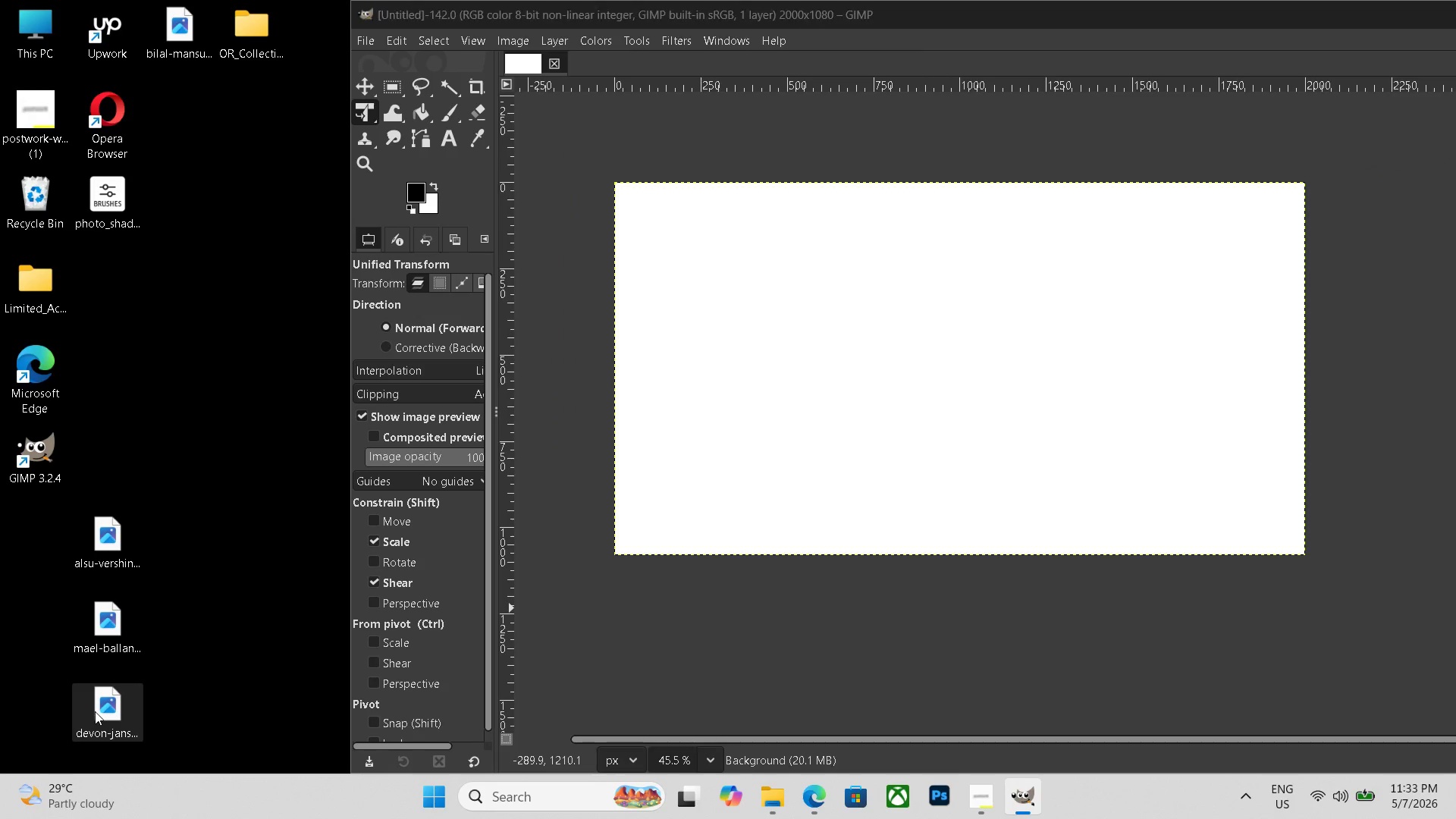 
left_click_drag(start_coordinate=[93, 711], to_coordinate=[780, 423])
 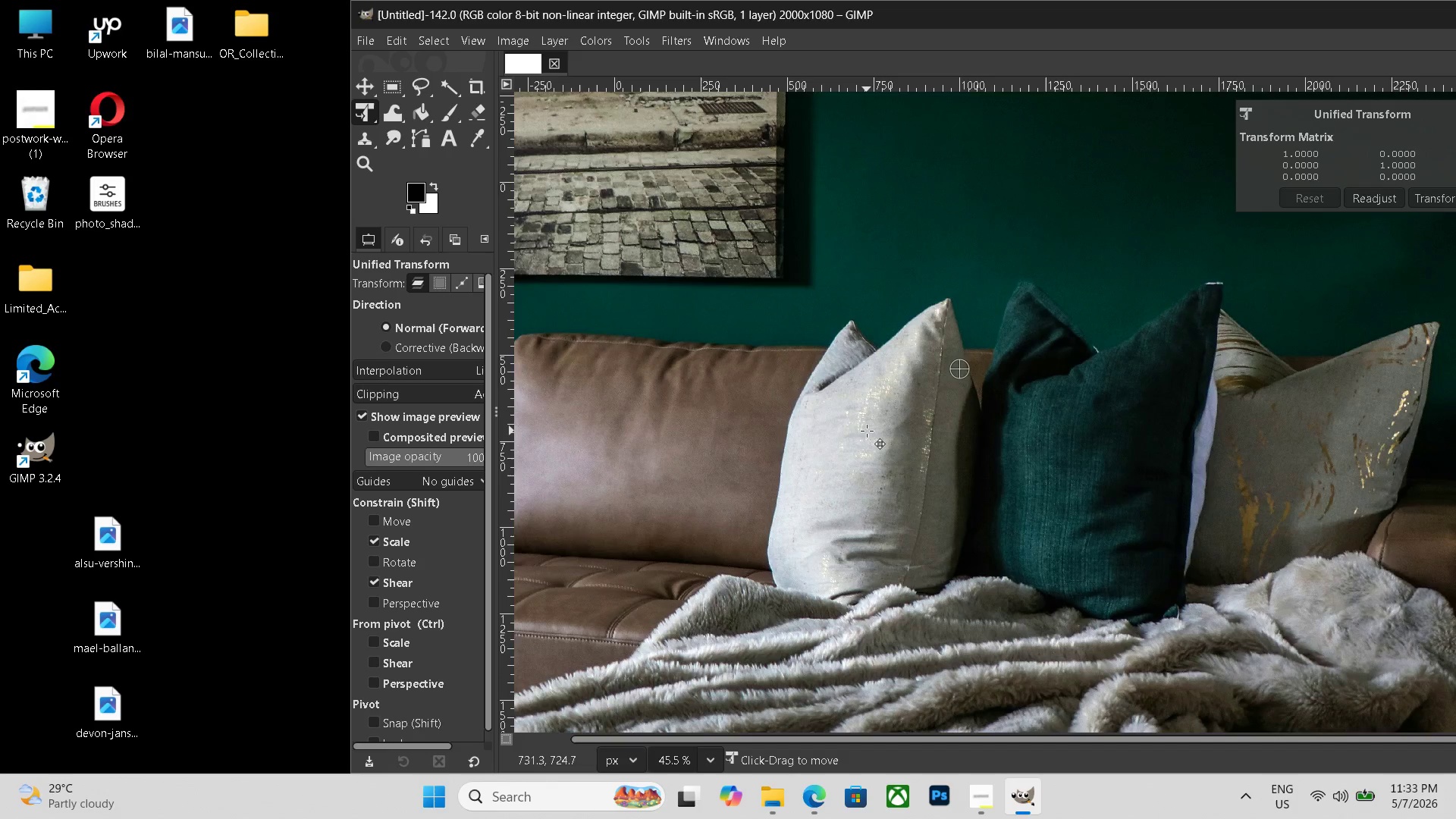 
hold_key(key=ControlLeft, duration=1.2)
scroll: coordinate [871, 428], scroll_direction: down, amount: 15.0
 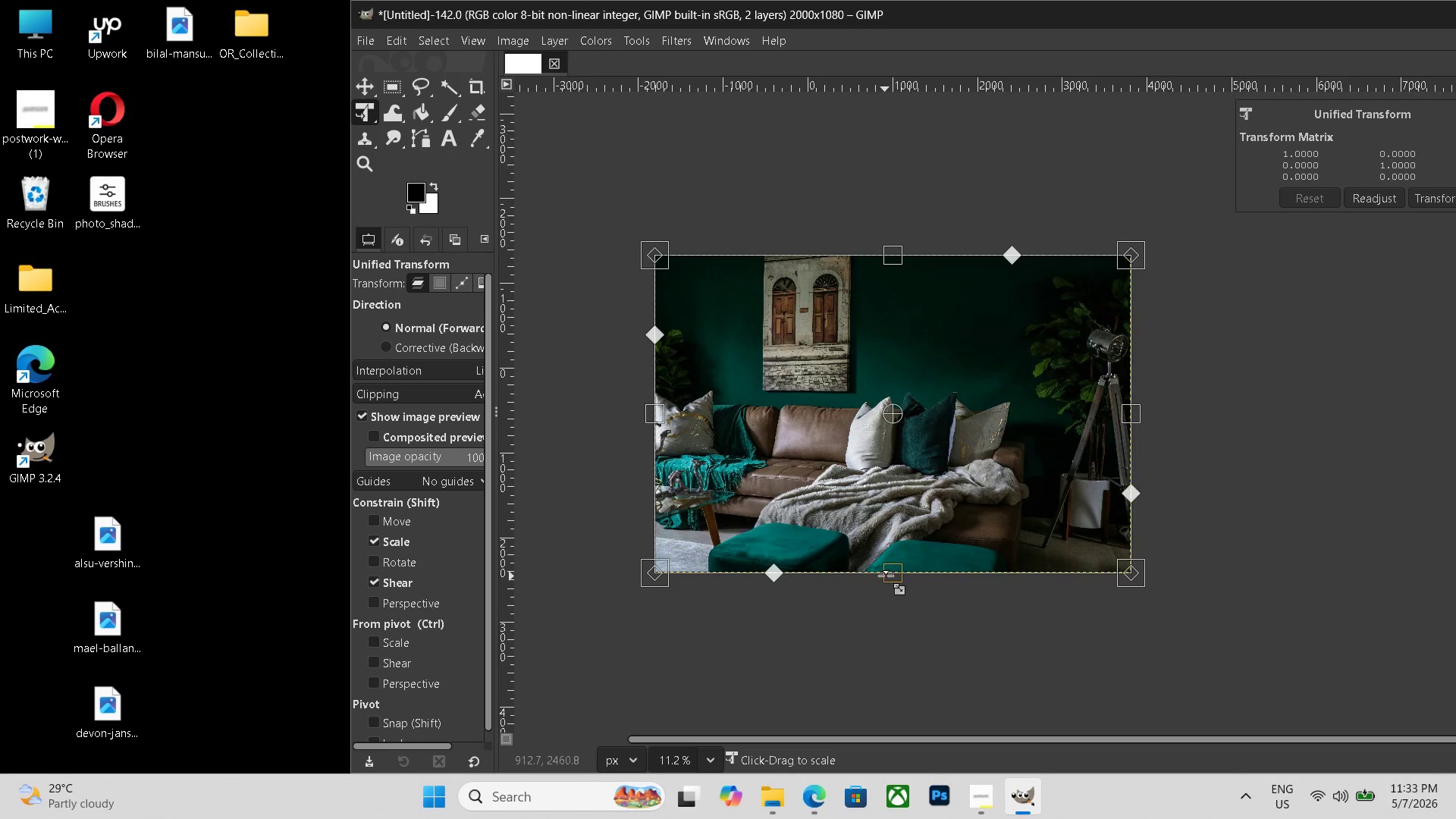 
left_click_drag(start_coordinate=[885, 576], to_coordinate=[907, 413])
 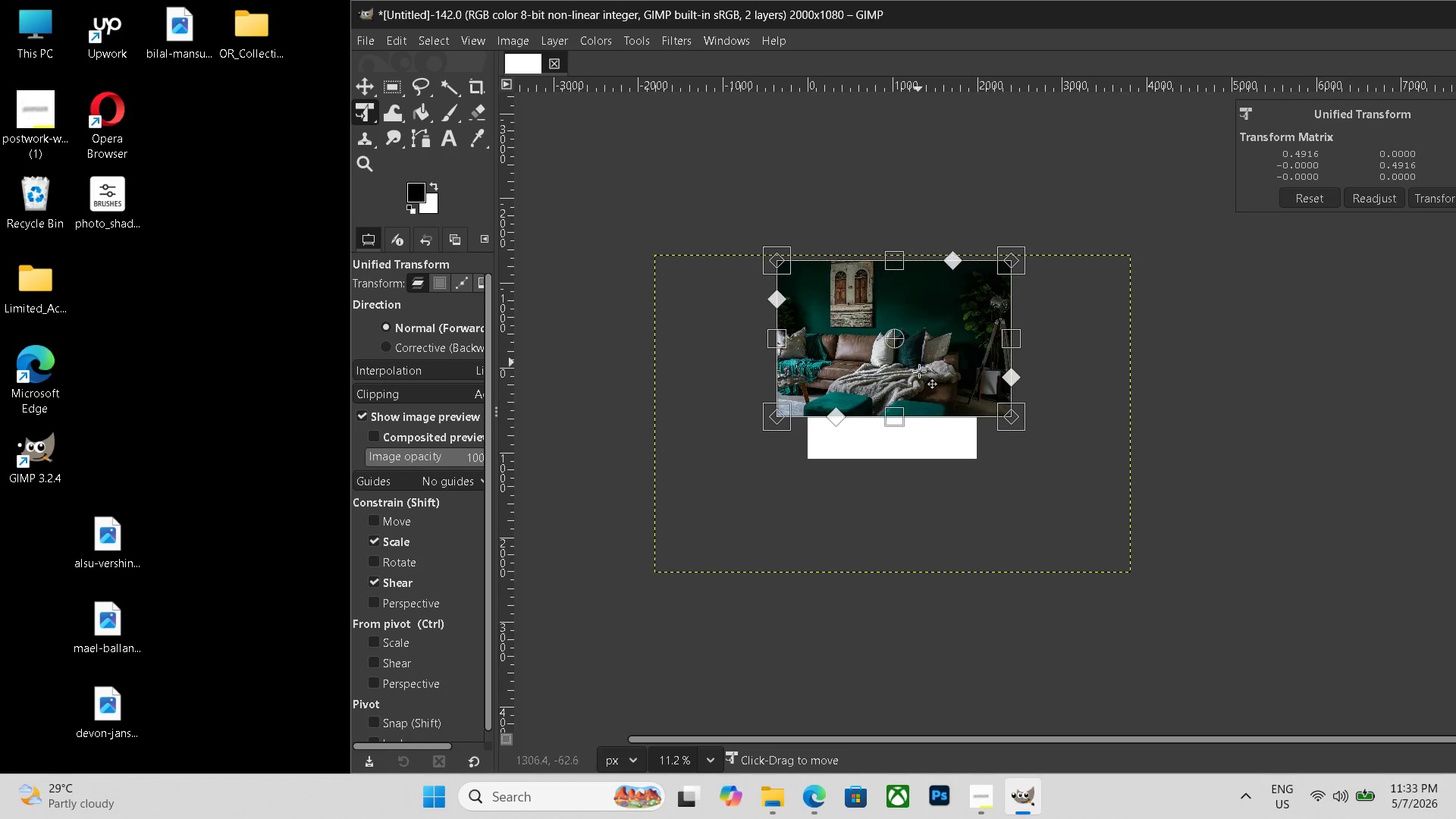 
left_click_drag(start_coordinate=[917, 357], to_coordinate=[915, 406])
 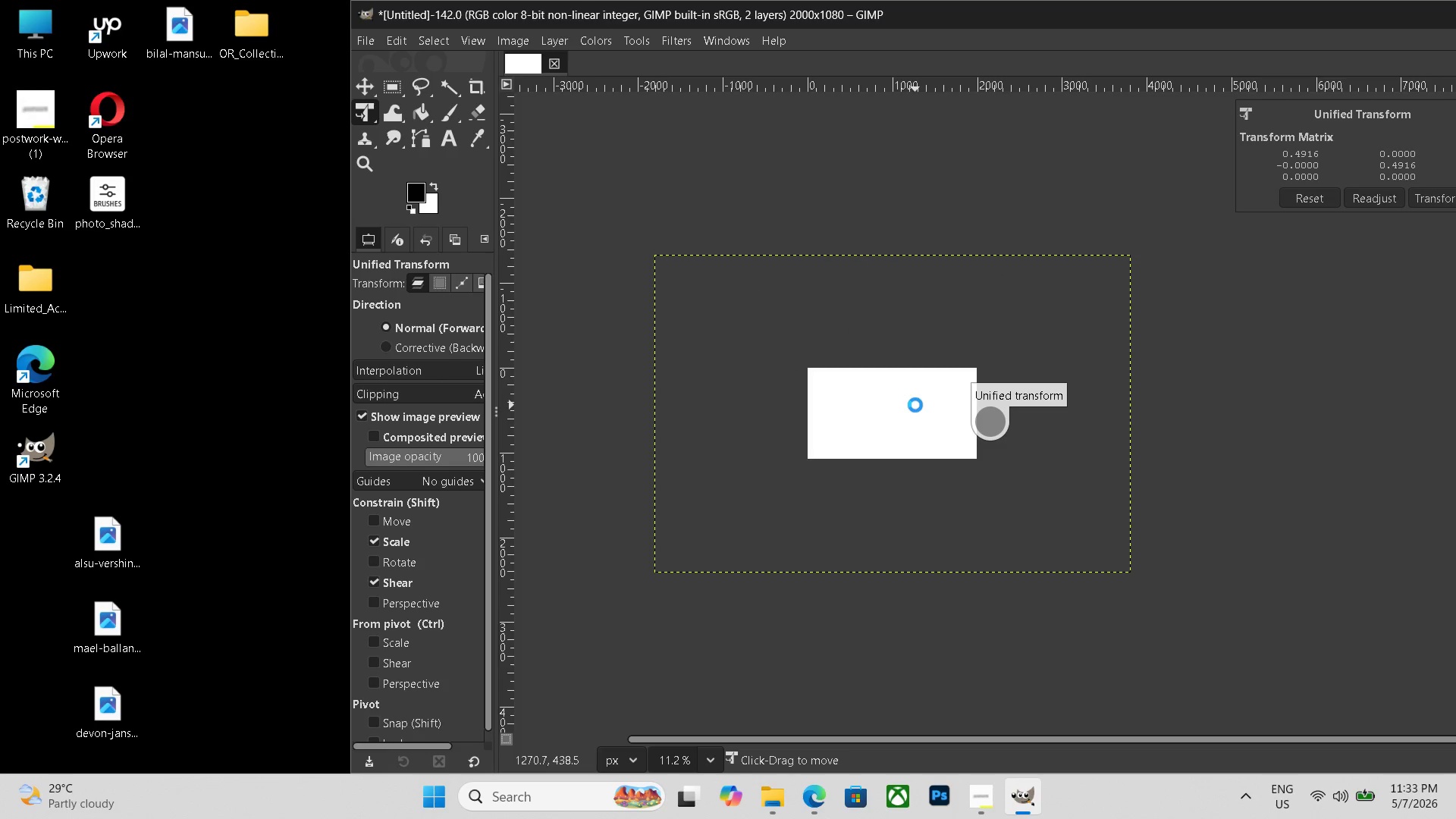 
key(Enter)
 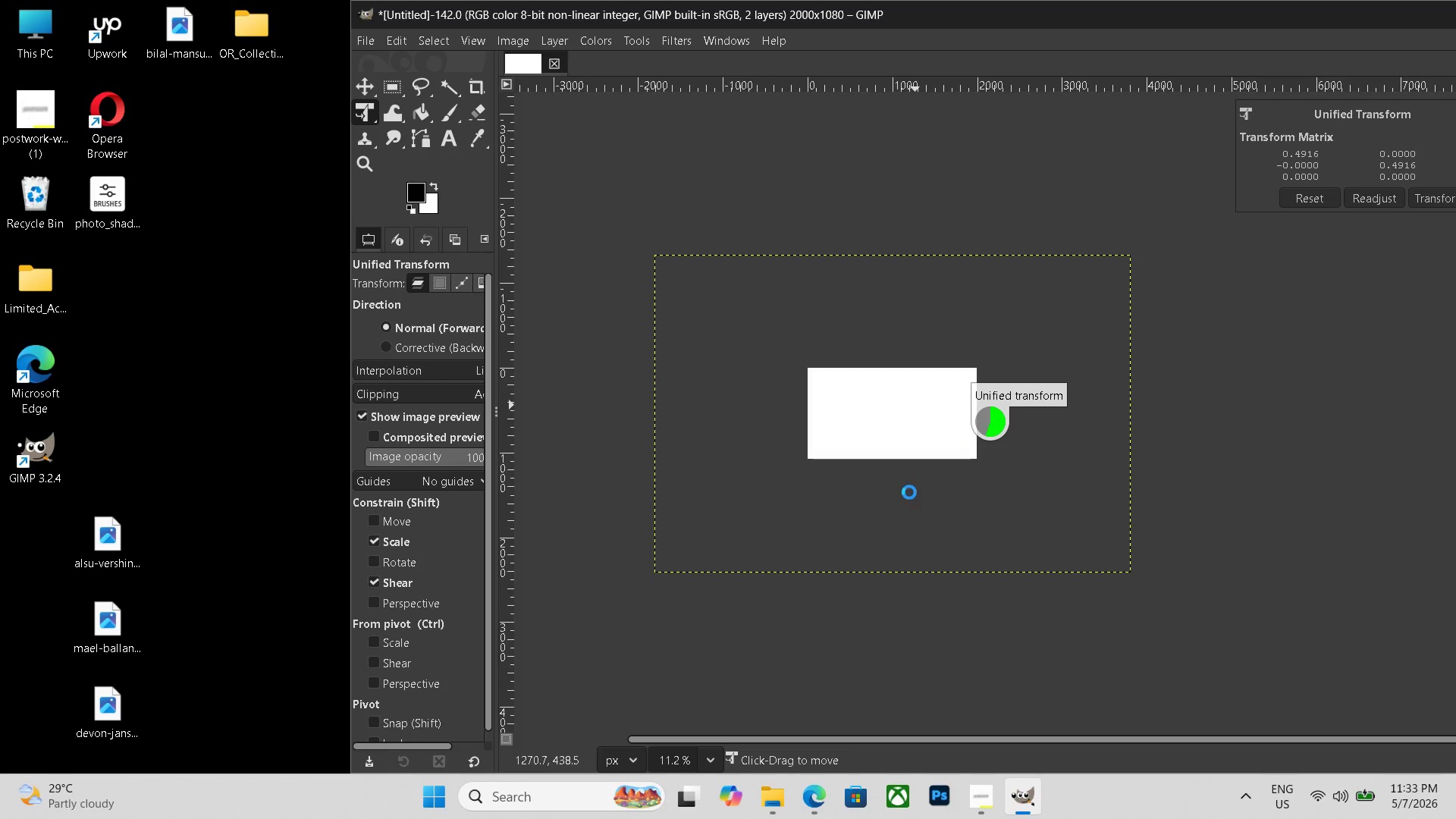 
hold_key(key=ControlLeft, duration=1.22)
 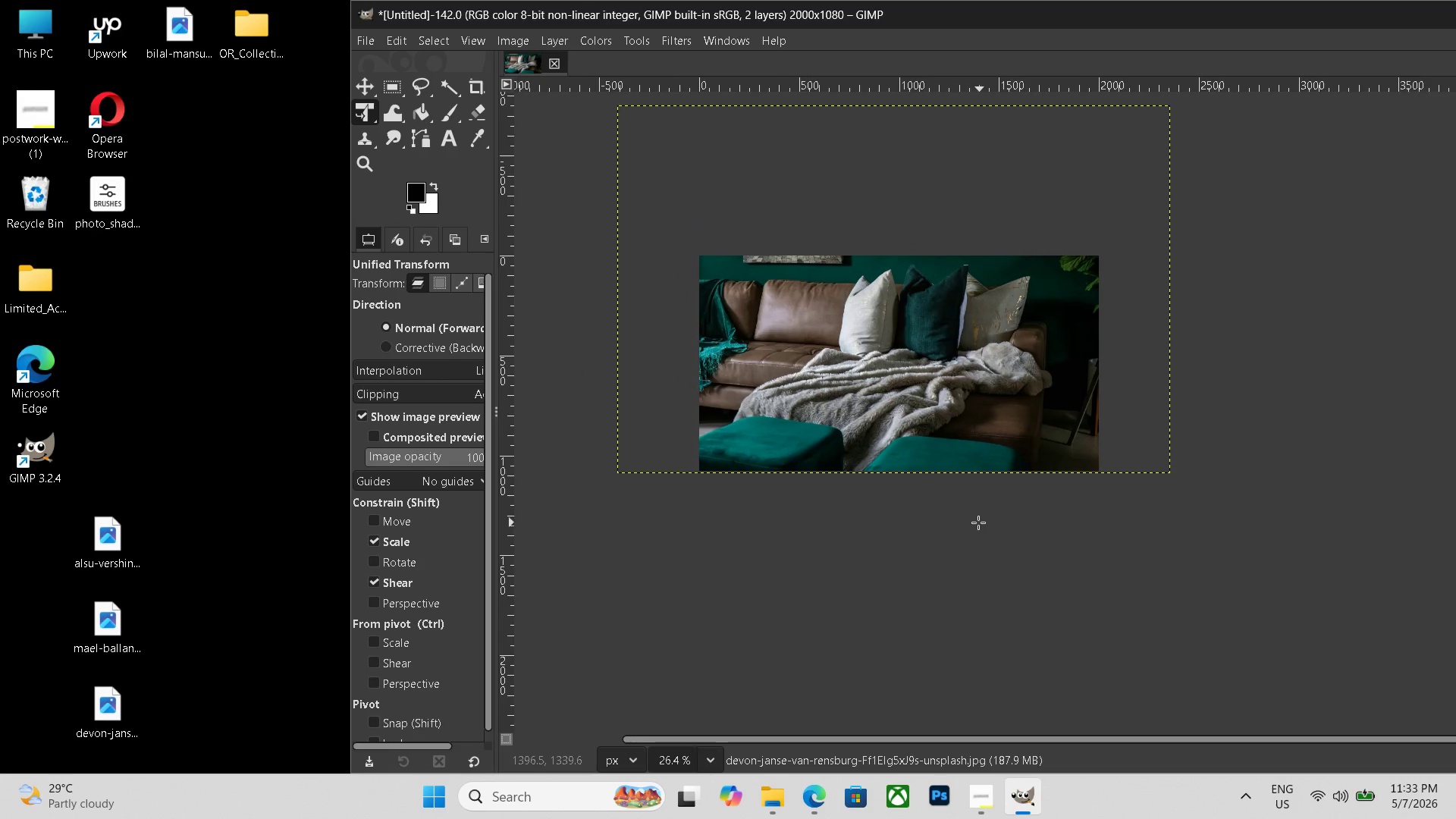 
hold_key(key=Space, duration=0.45)
 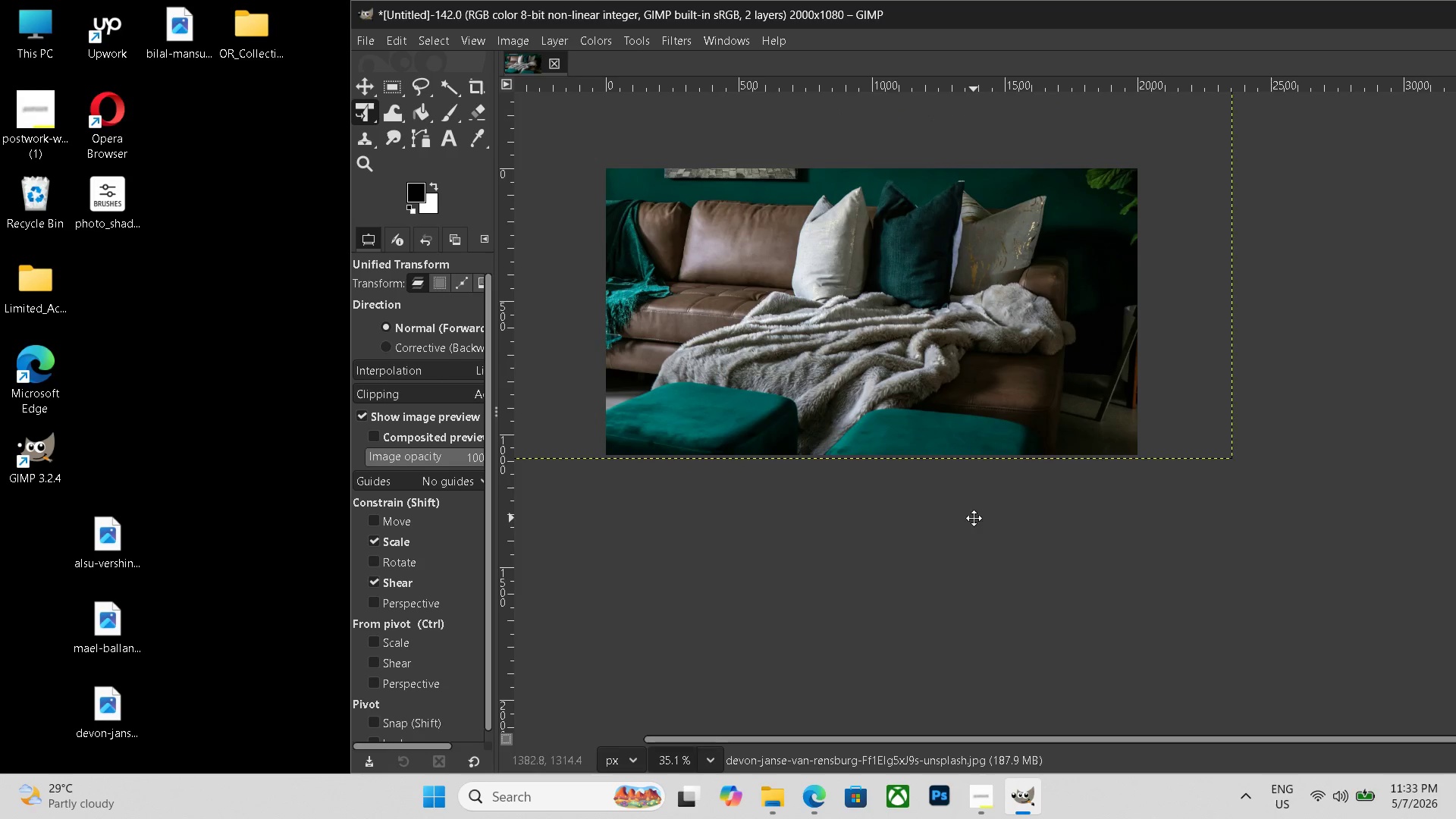 
scroll: coordinate [916, 497], scroll_direction: up, amount: 9.0
 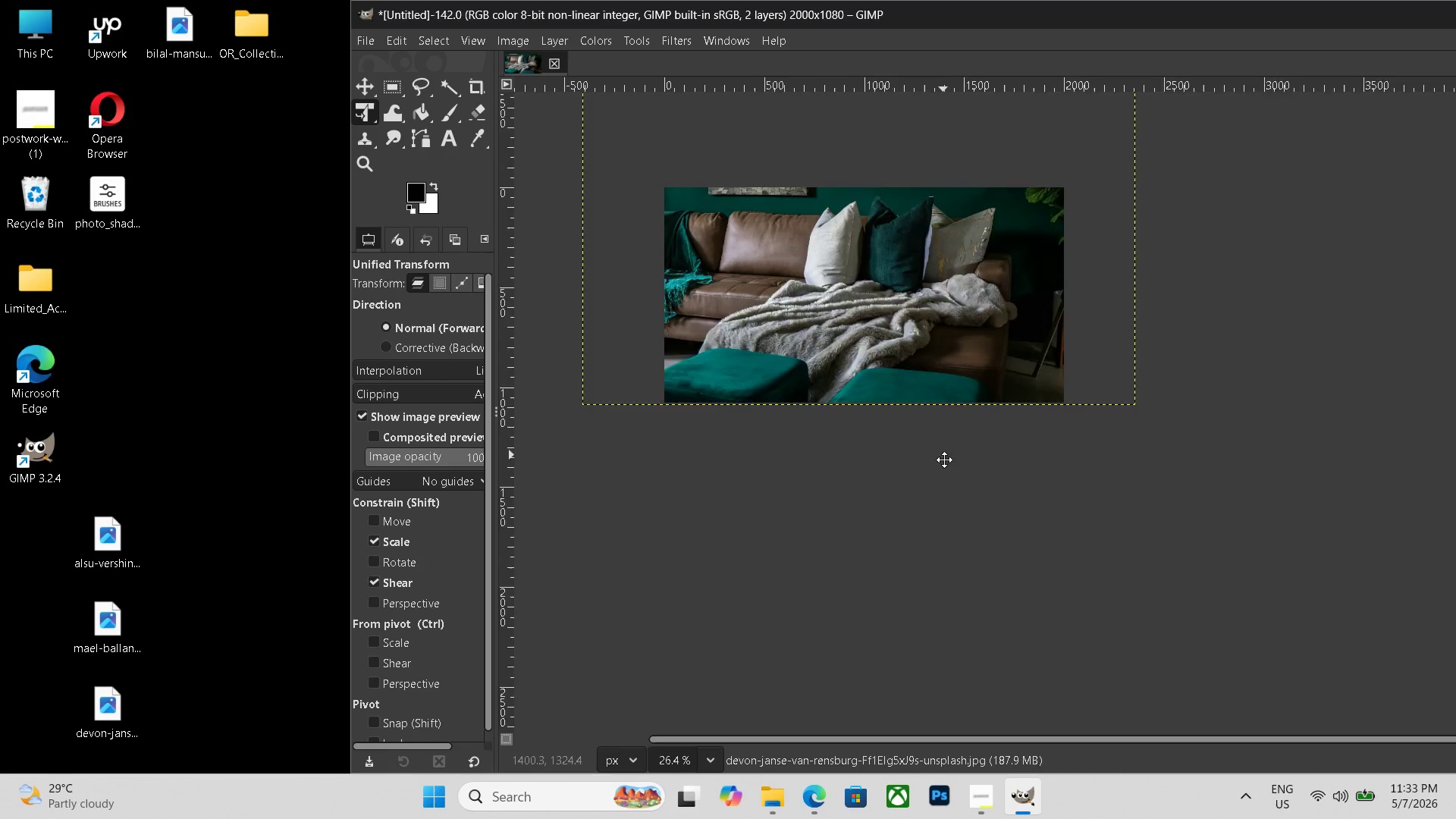 
left_click_drag(start_coordinate=[942, 453], to_coordinate=[974, 522])
 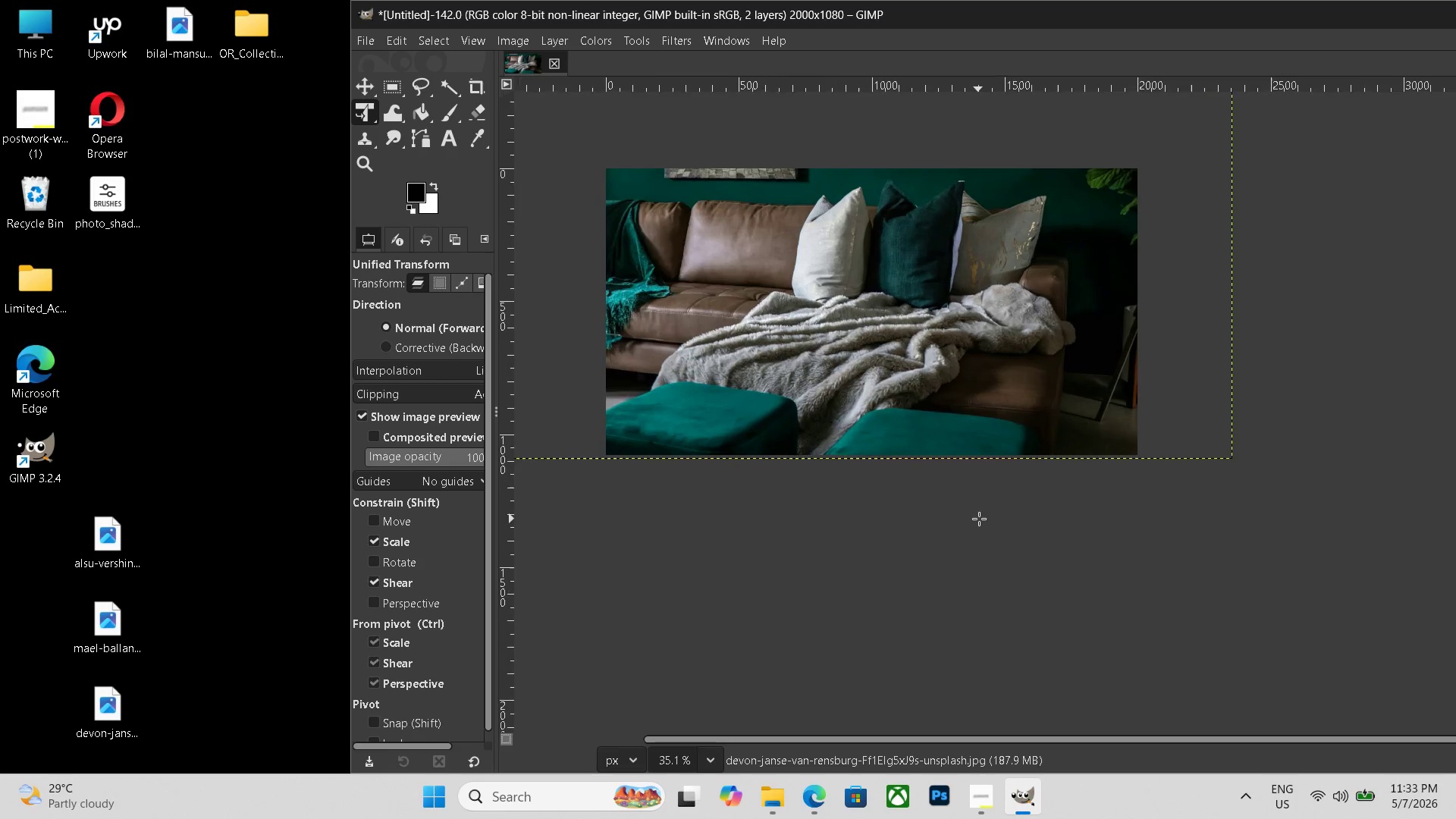 
key(Control+ControlLeft)
 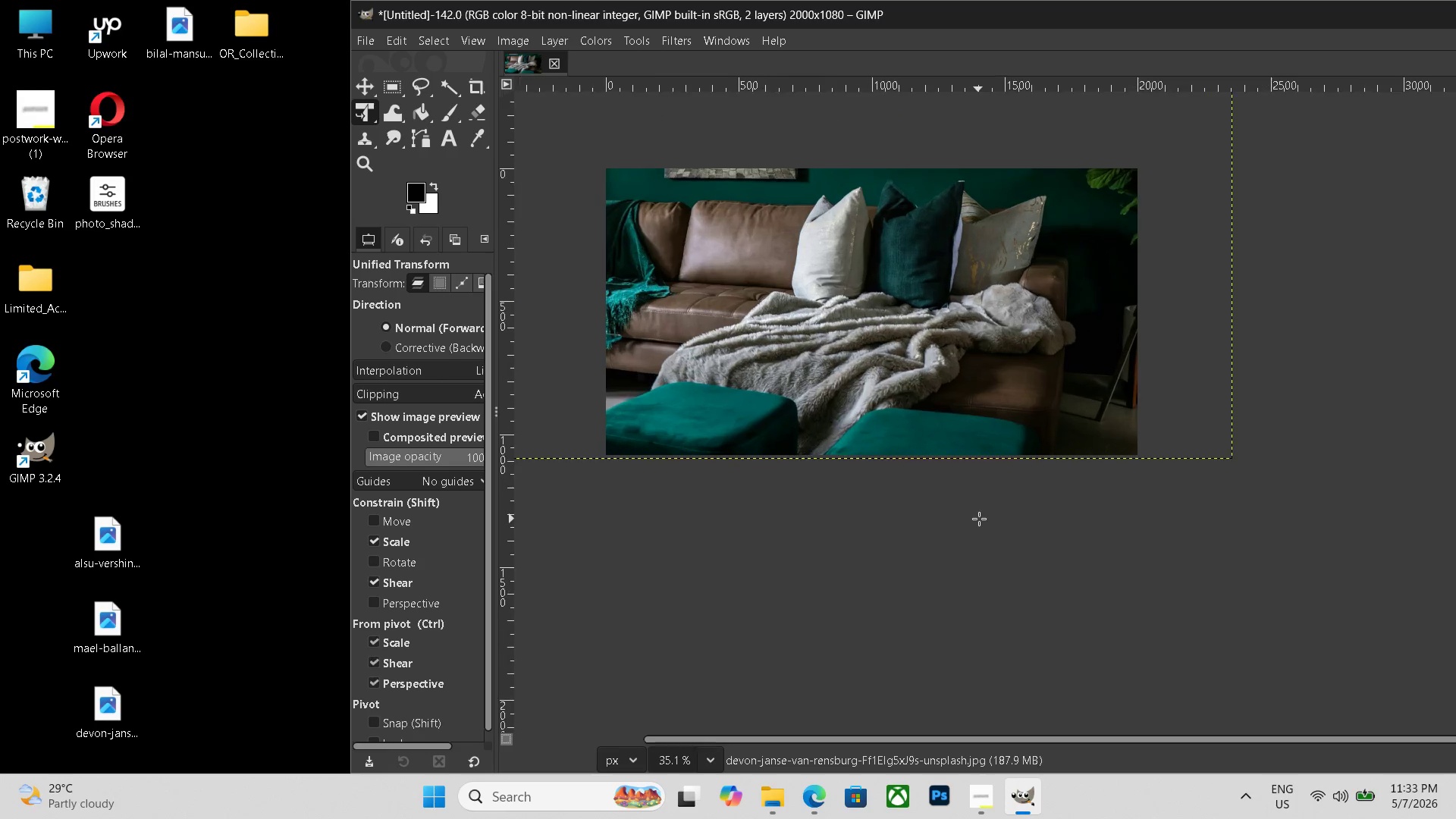 
scroll: coordinate [979, 519], scroll_direction: up, amount: 3.0
 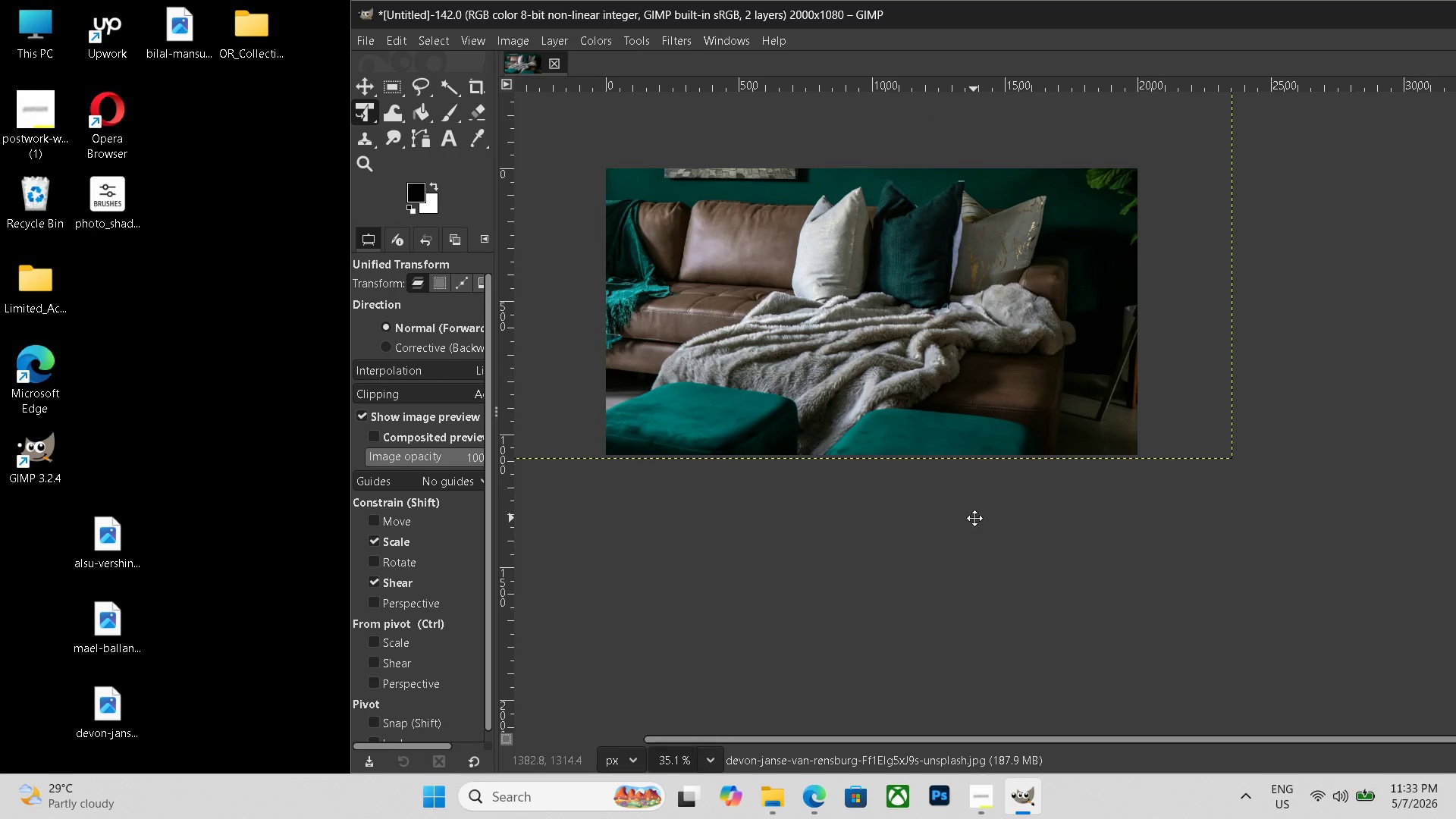 
hold_key(key=Space, duration=1.05)
 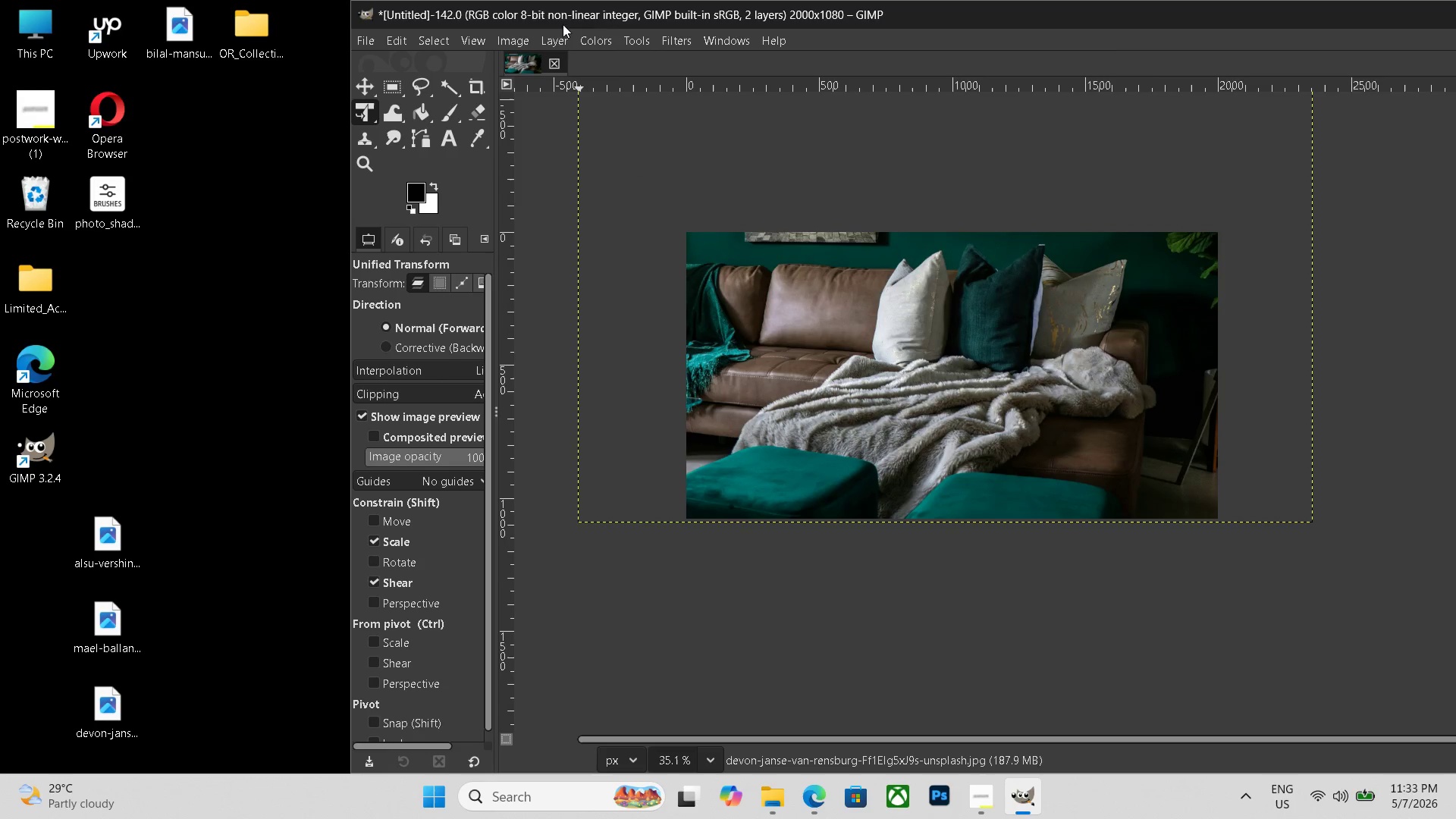 
left_click_drag(start_coordinate=[974, 518], to_coordinate=[1052, 579])
 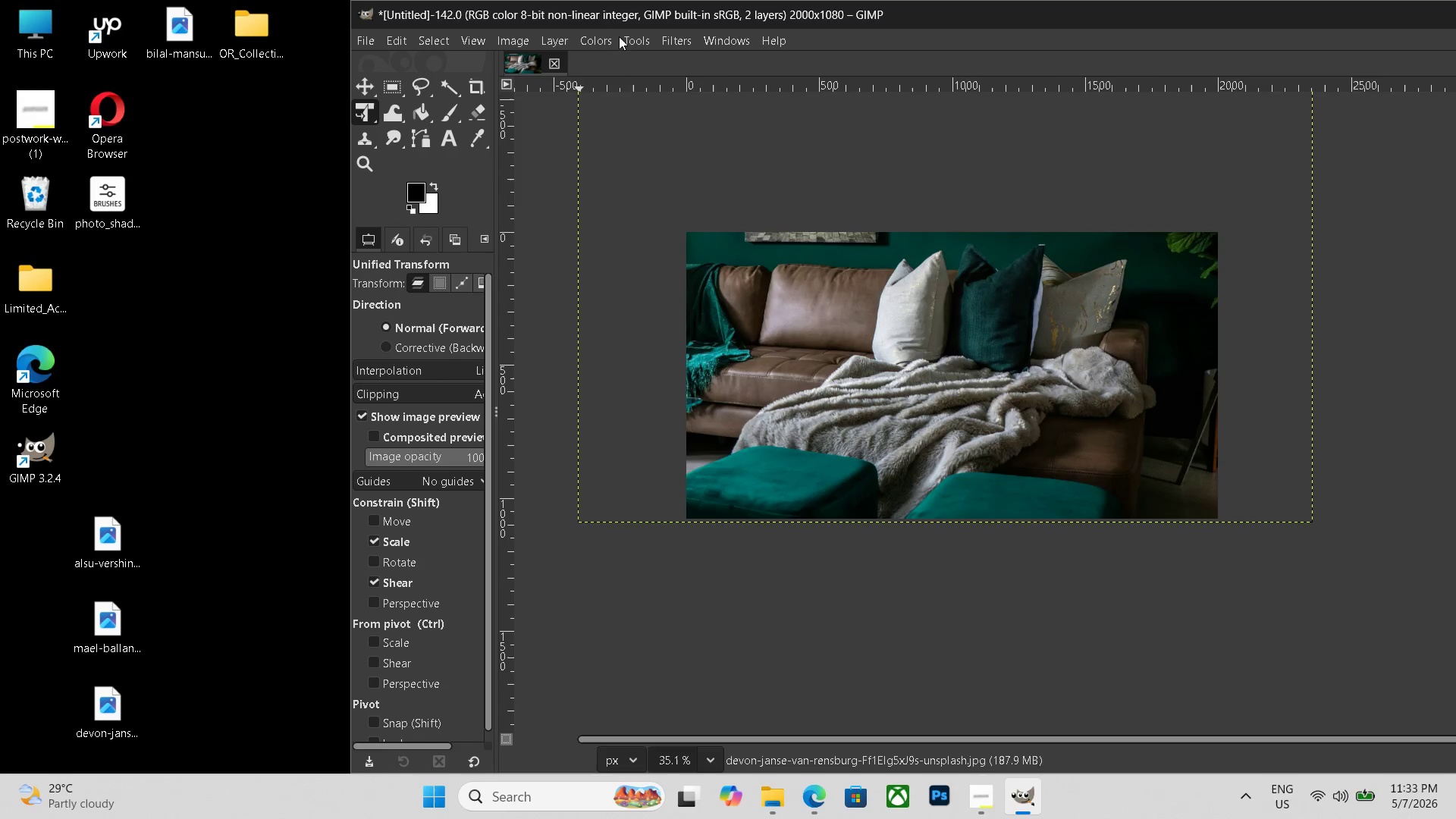 
left_click([607, 36])
 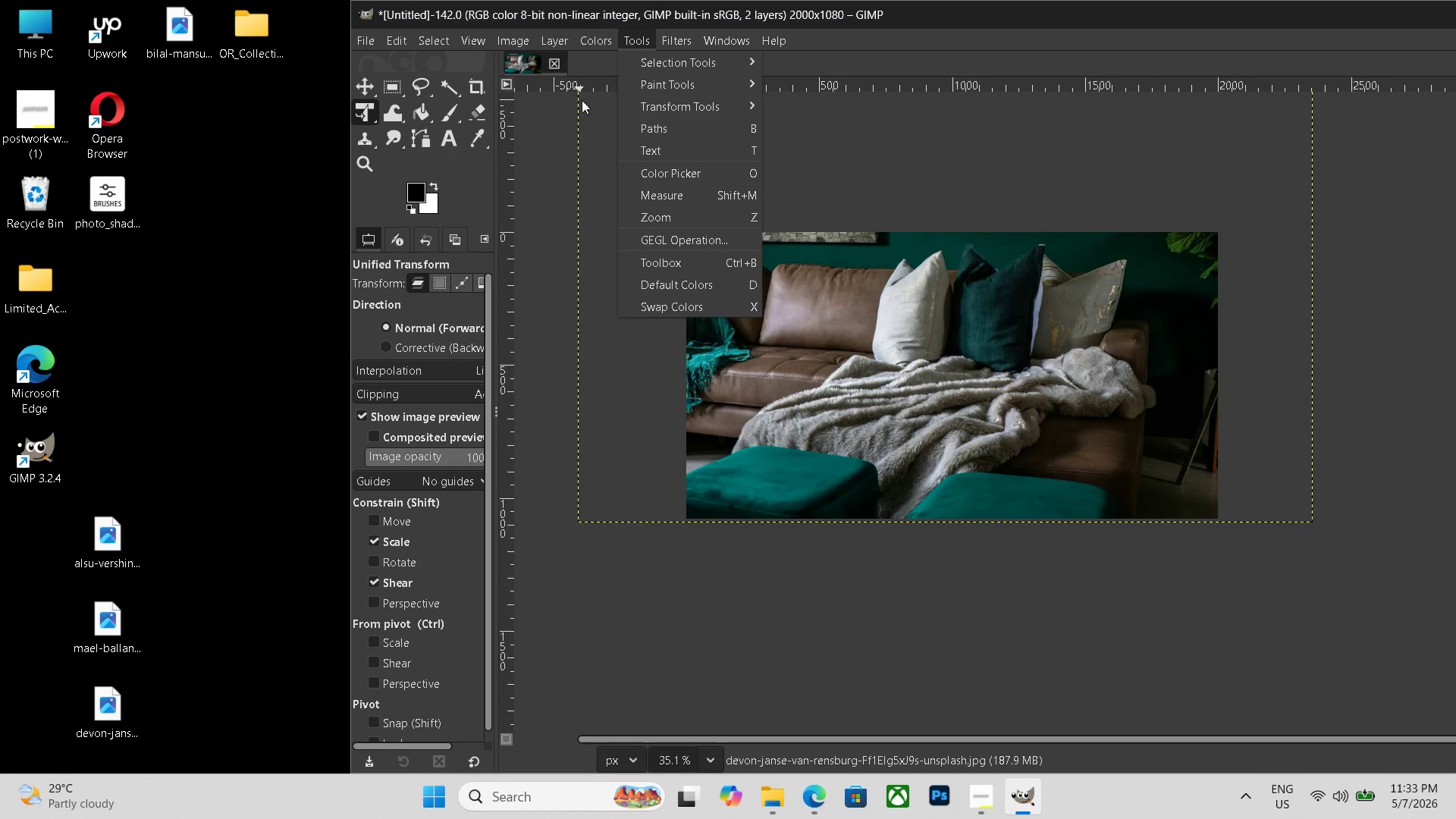 
mouse_move([598, 66])
 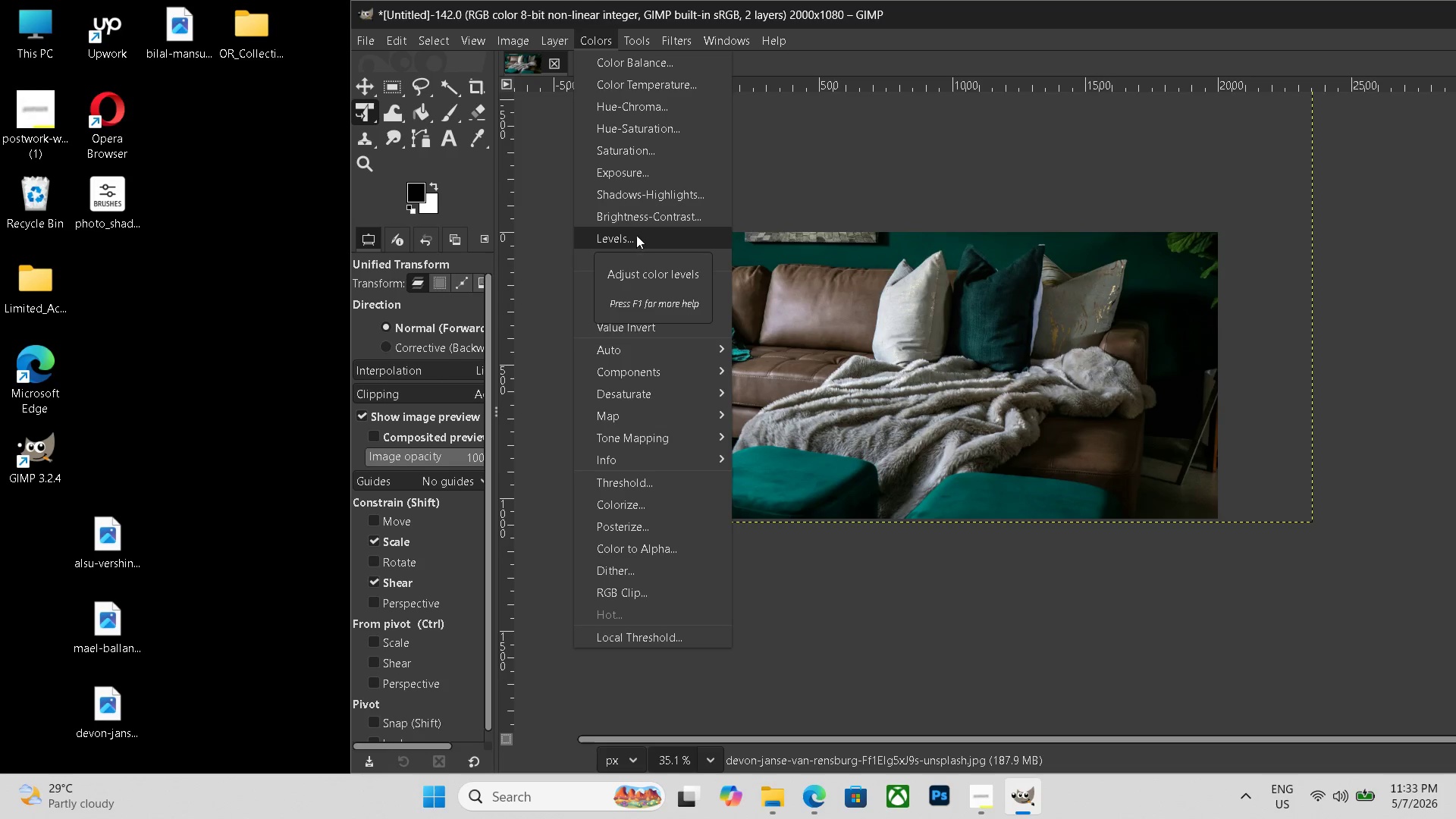 
left_click([632, 258])
 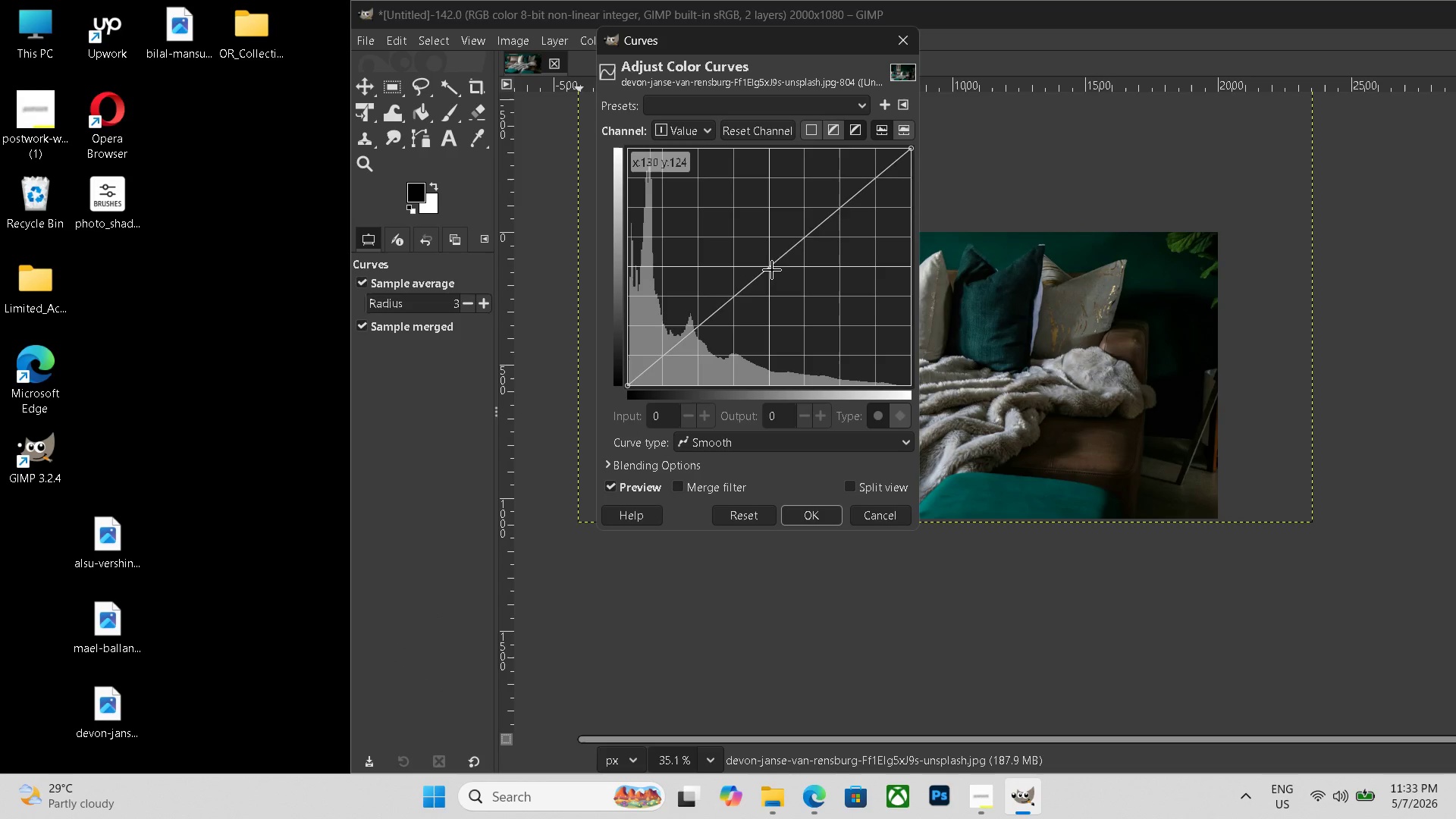 
left_click_drag(start_coordinate=[772, 269], to_coordinate=[757, 259])
 